 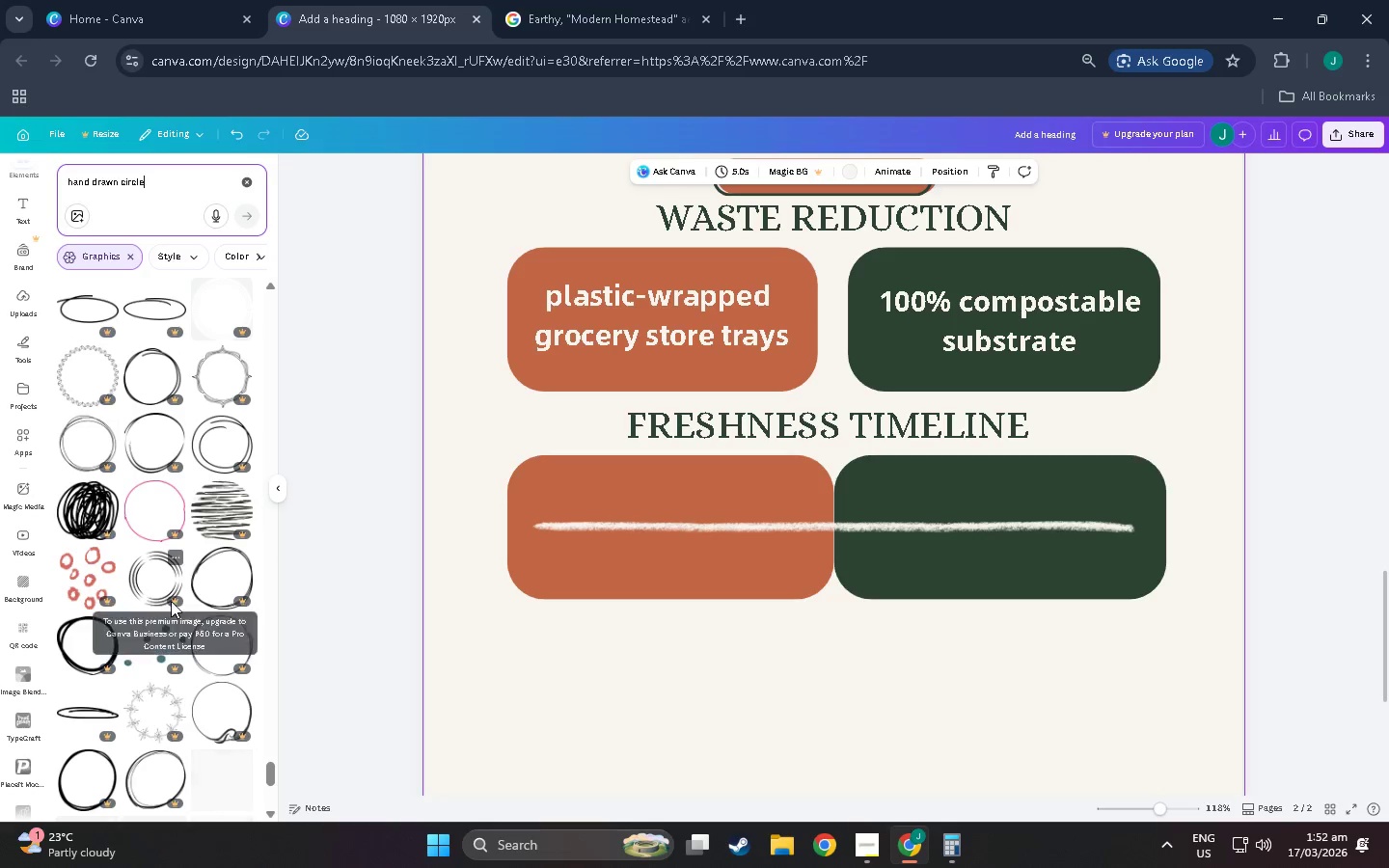 
scroll: coordinate [125, 540], scroll_direction: down, amount: 57.0
 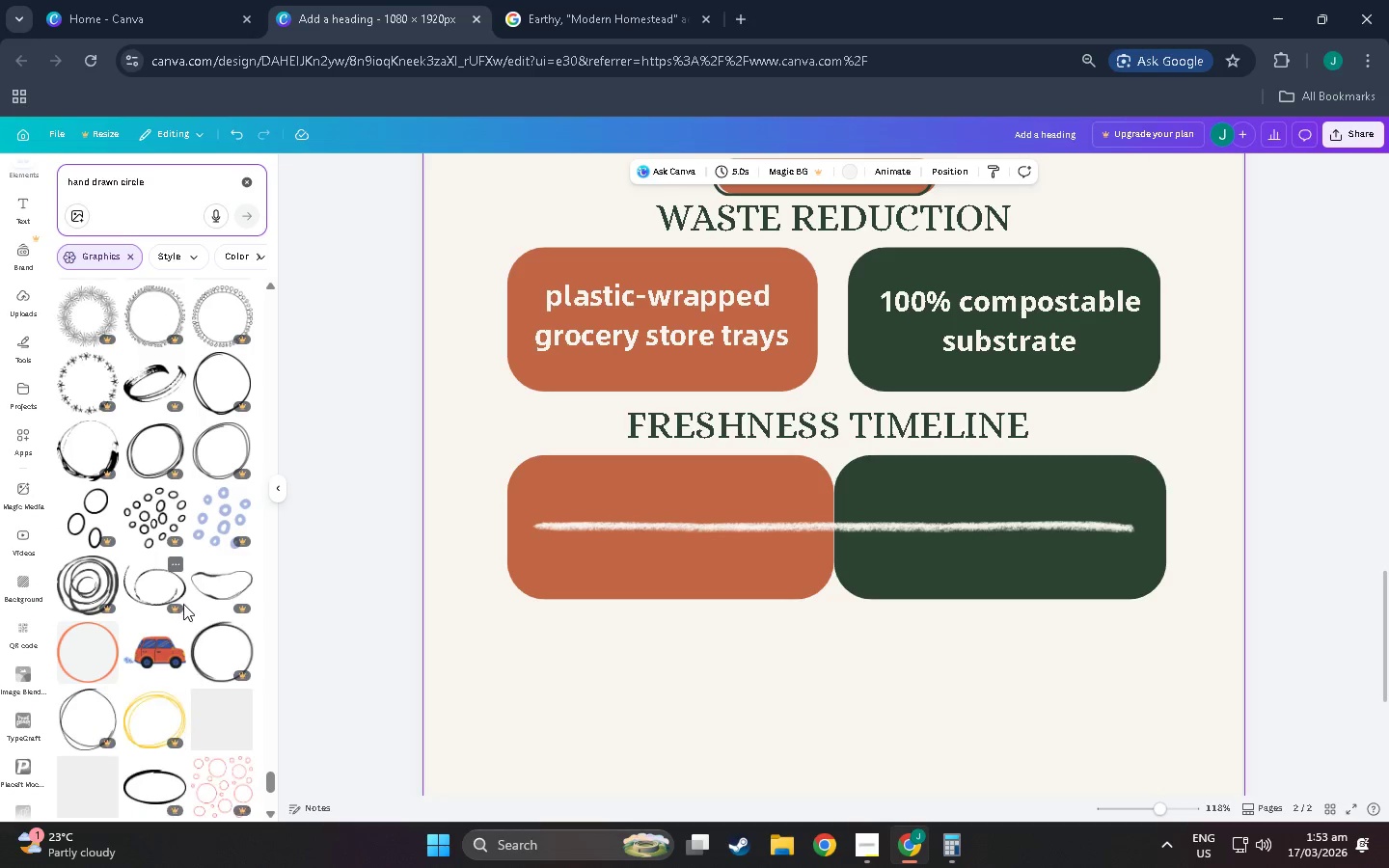 
scroll: coordinate [198, 531], scroll_direction: down, amount: 48.0
 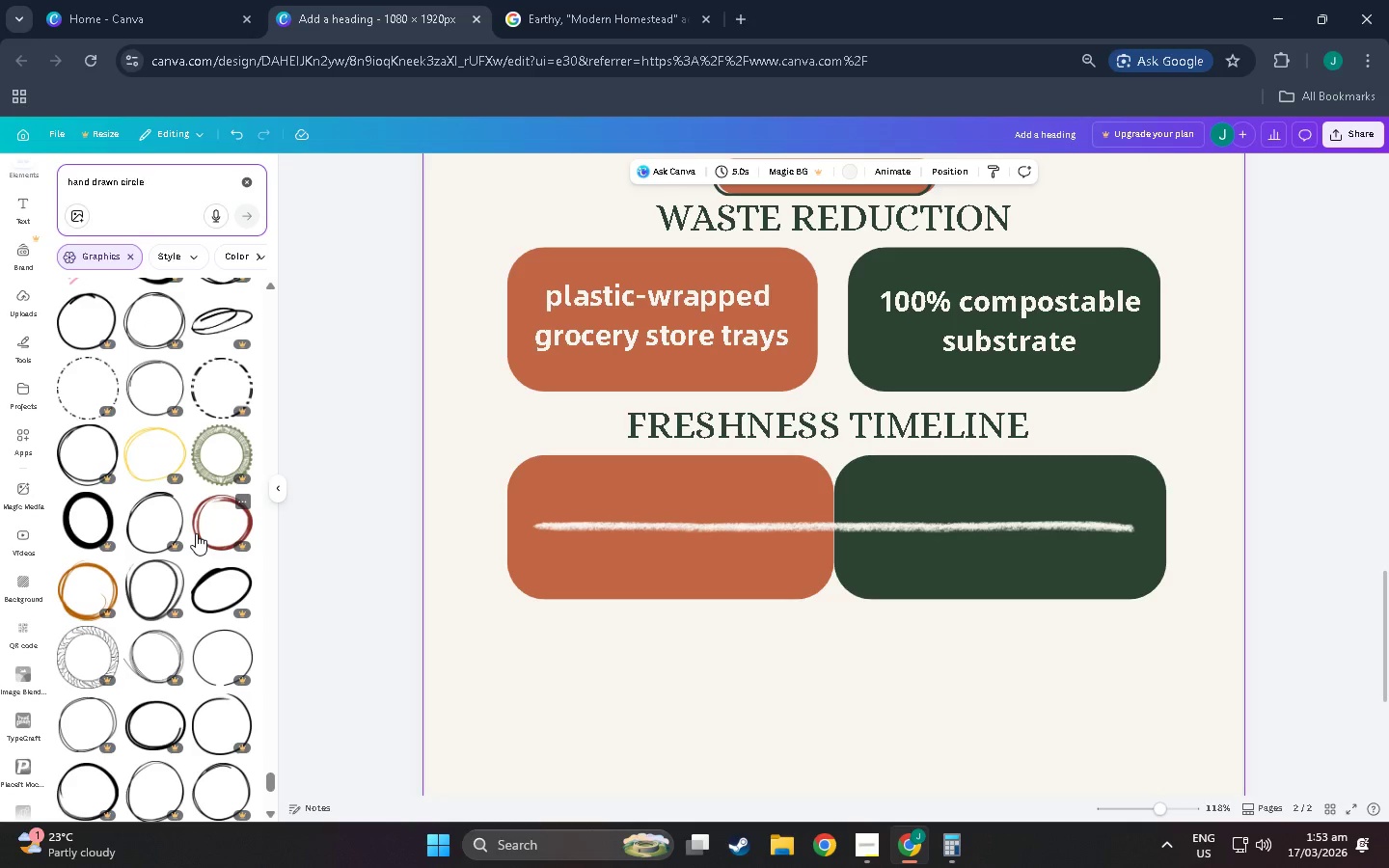 
scroll: coordinate [193, 558], scroll_direction: down, amount: 18.0
 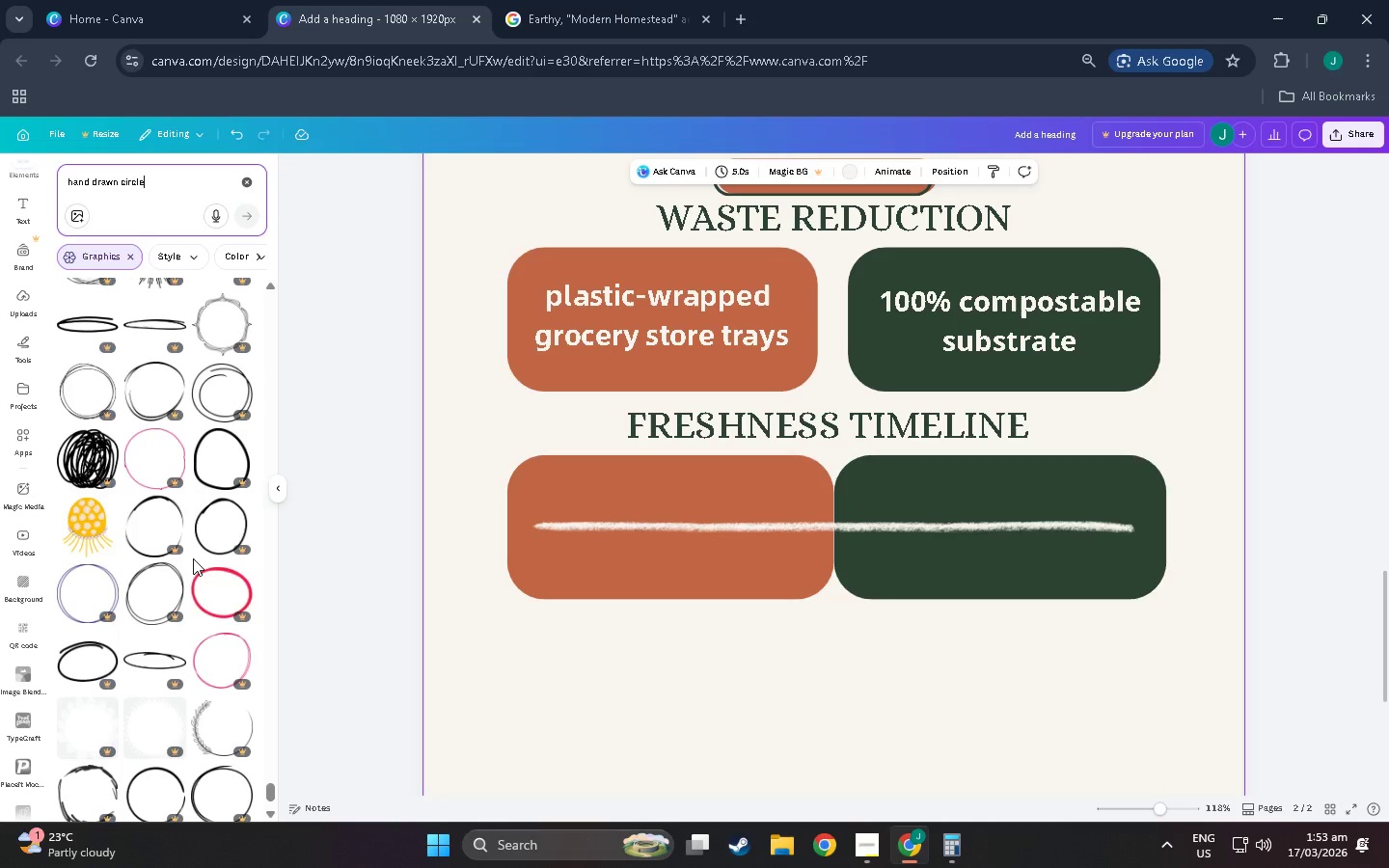 
scroll: coordinate [195, 552], scroll_direction: down, amount: 14.0
 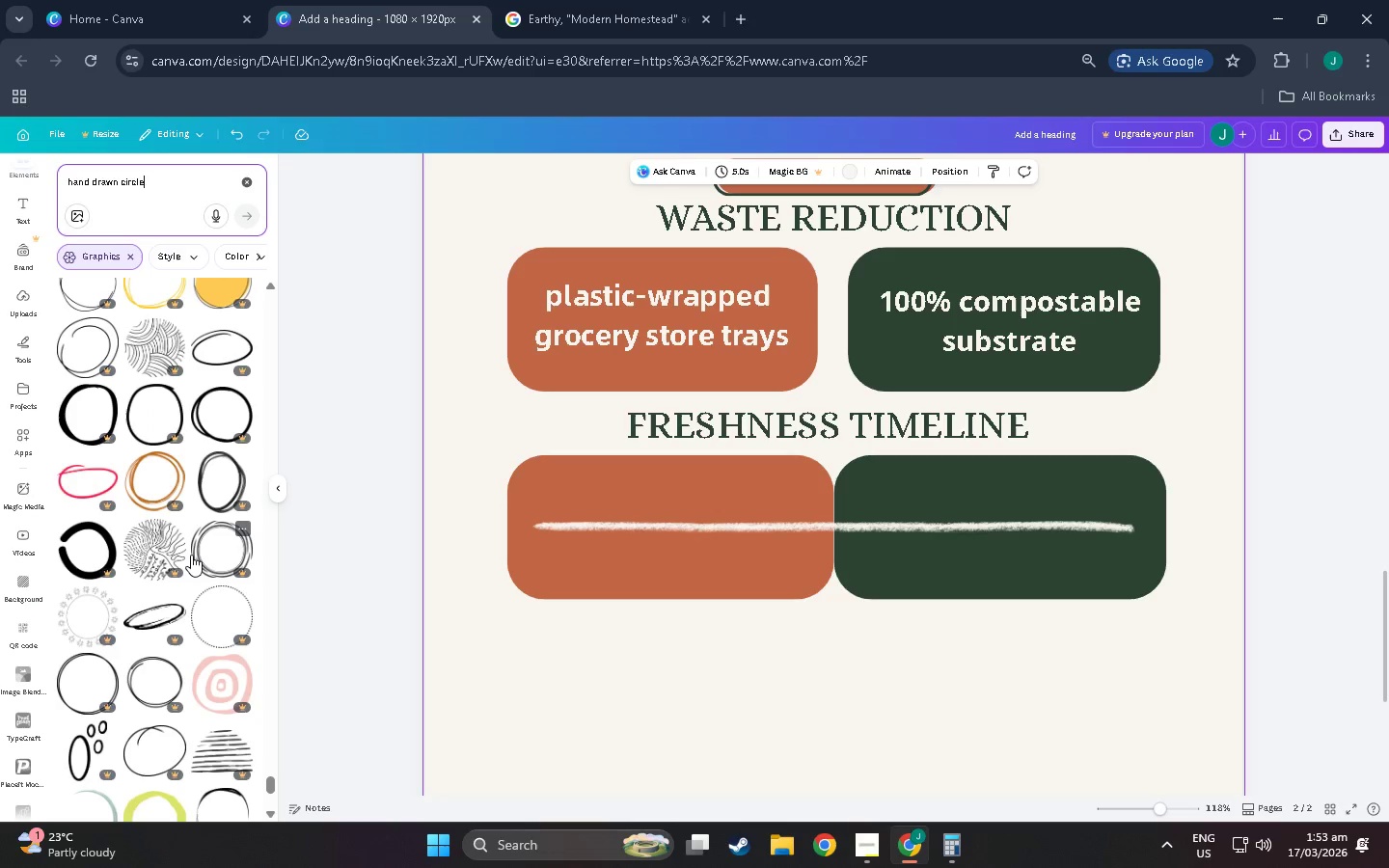 
scroll: coordinate [201, 562], scroll_direction: down, amount: 18.0
 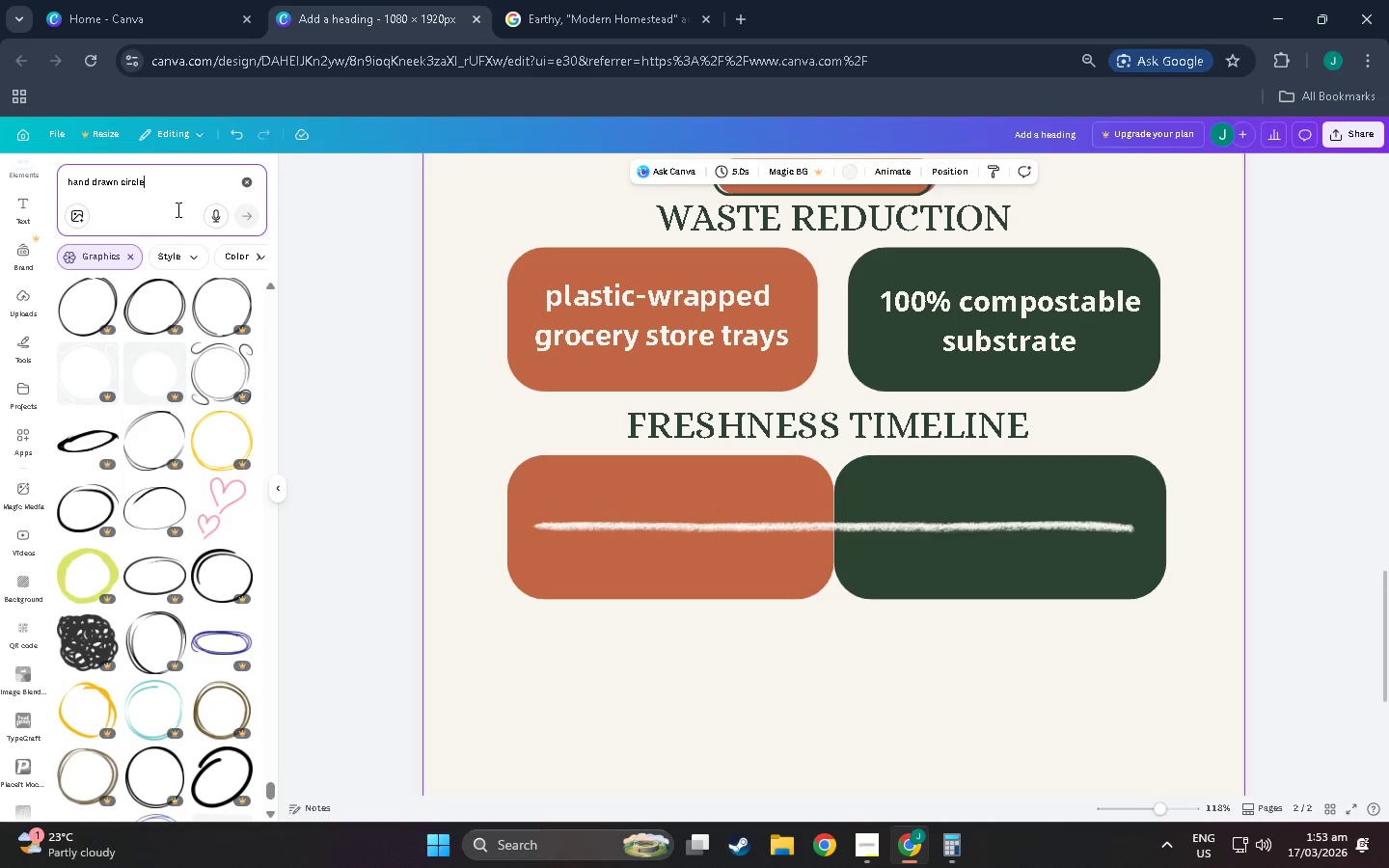 
left_click_drag(start_coordinate=[194, 197], to_coordinate=[0, 170])
 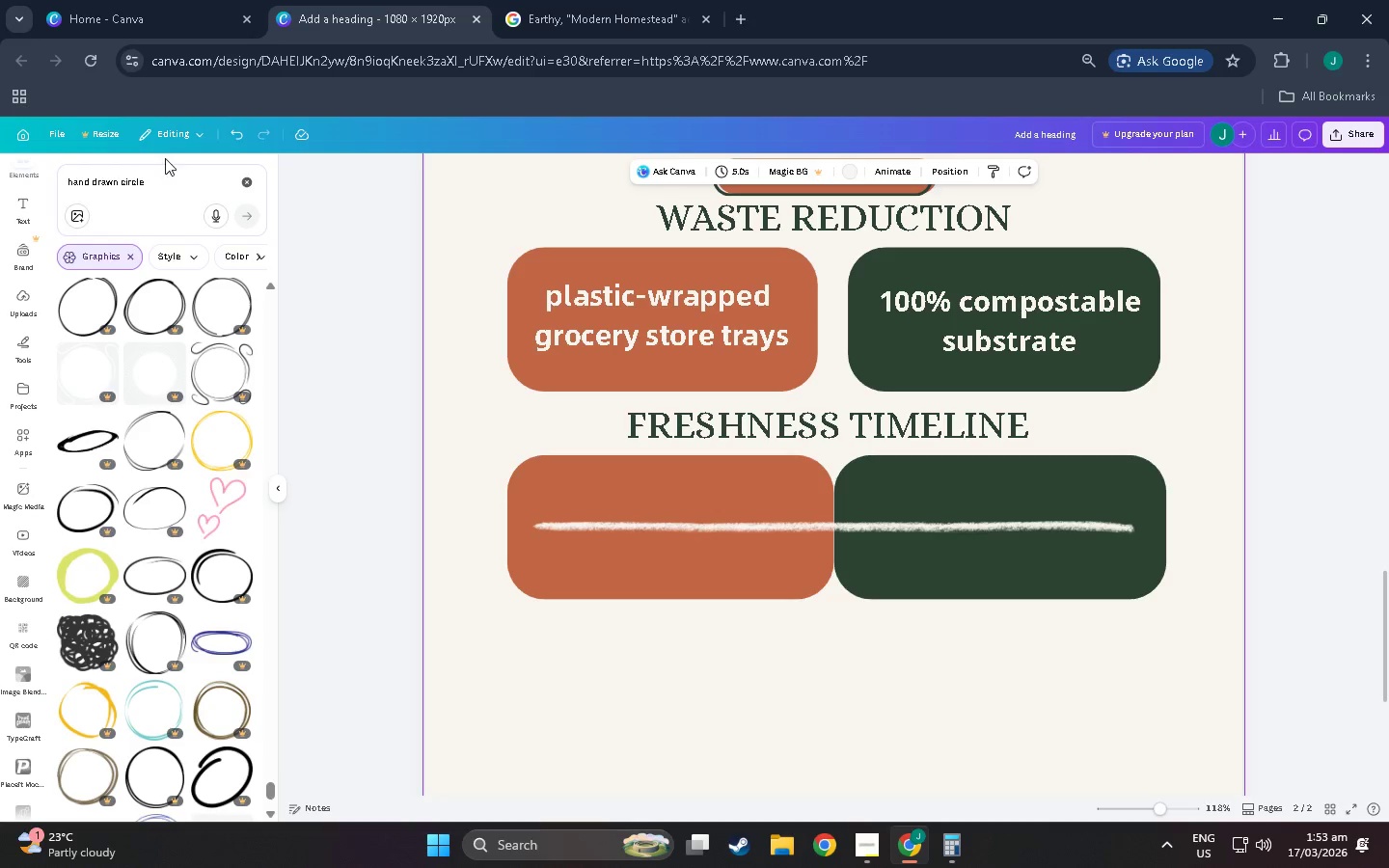 
left_click_drag(start_coordinate=[195, 189], to_coordinate=[0, 156])
 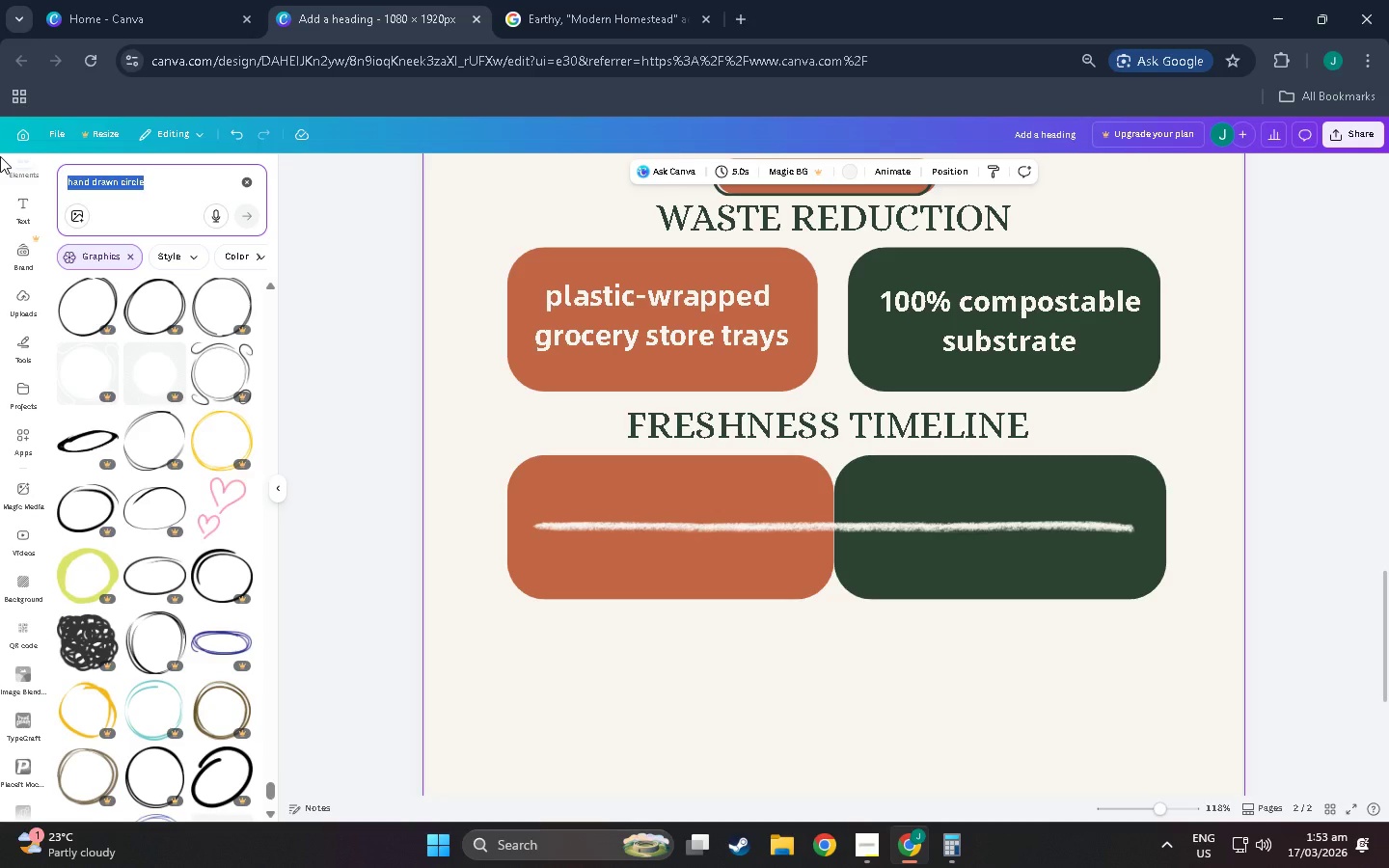 
type(organic circle)
 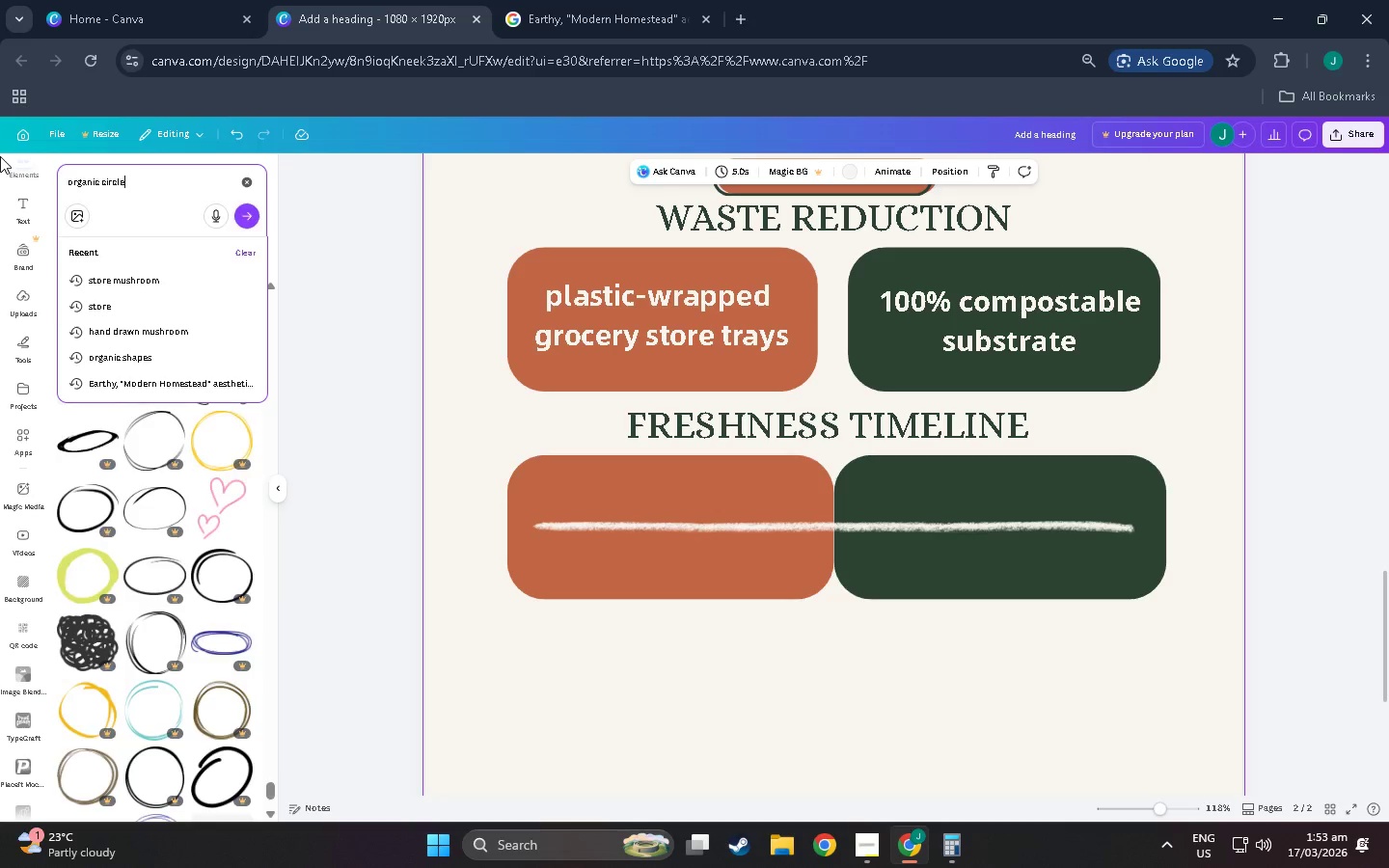 
key(Enter)
 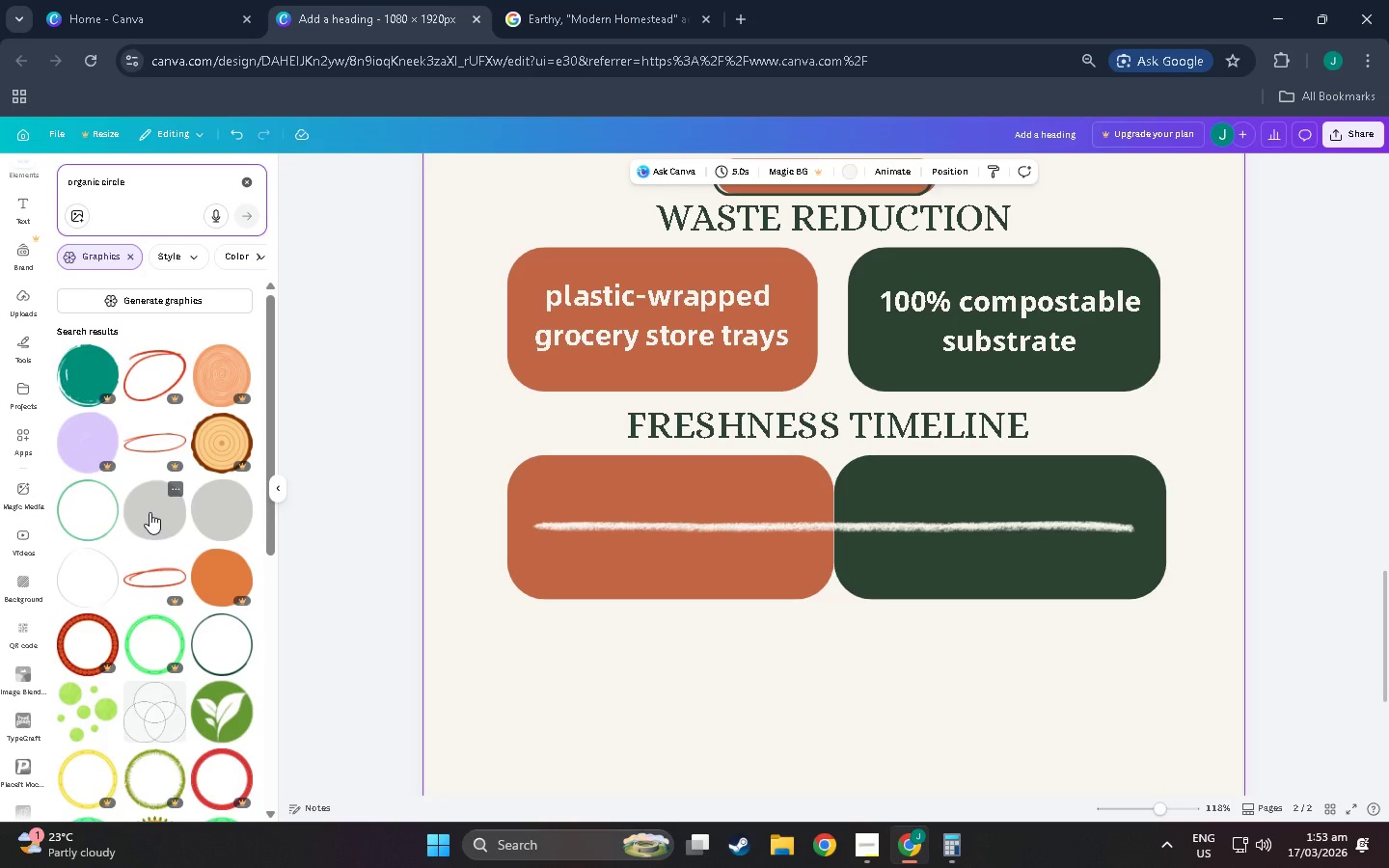 
wait(5.02)
 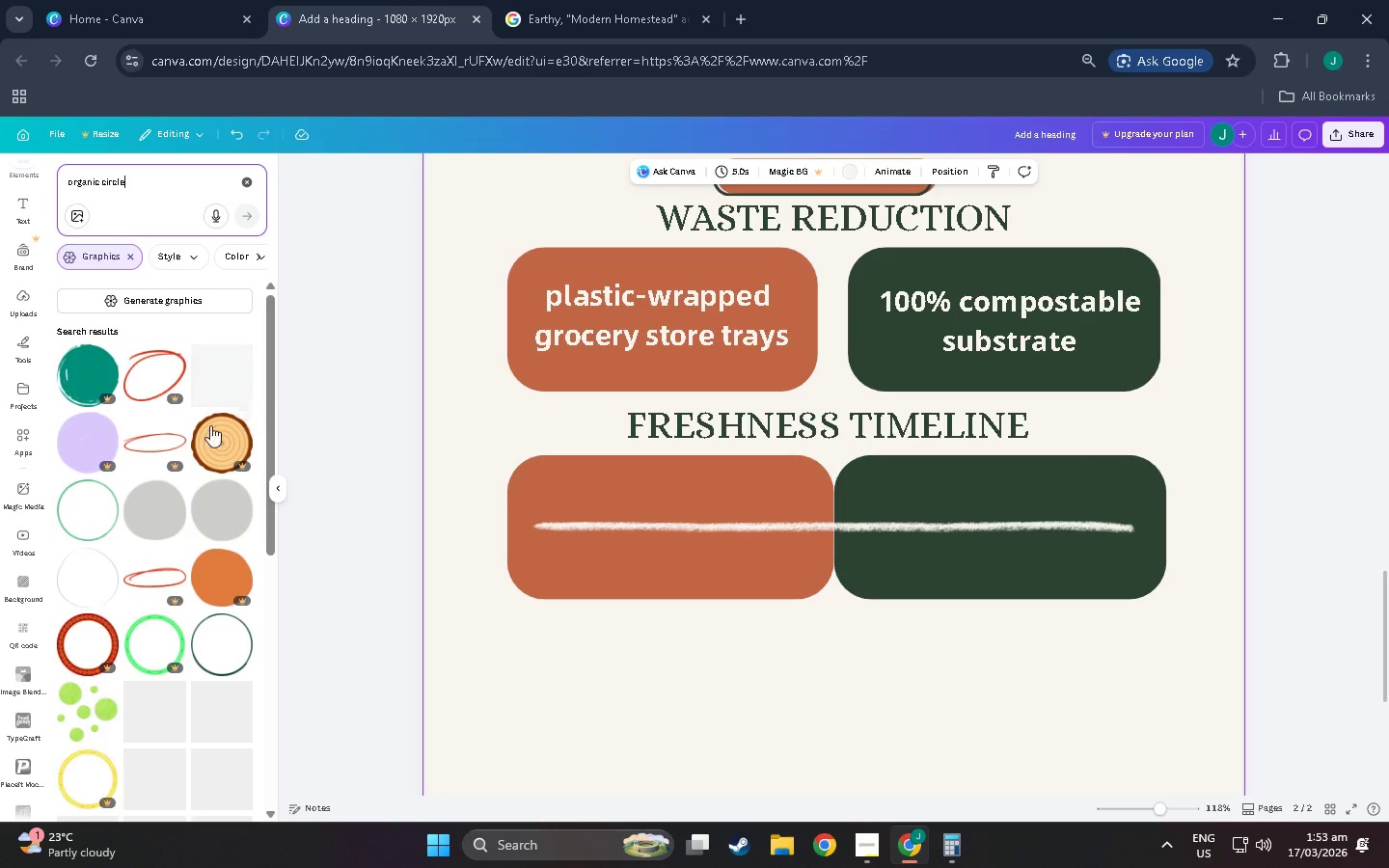 
left_click([150, 512])
 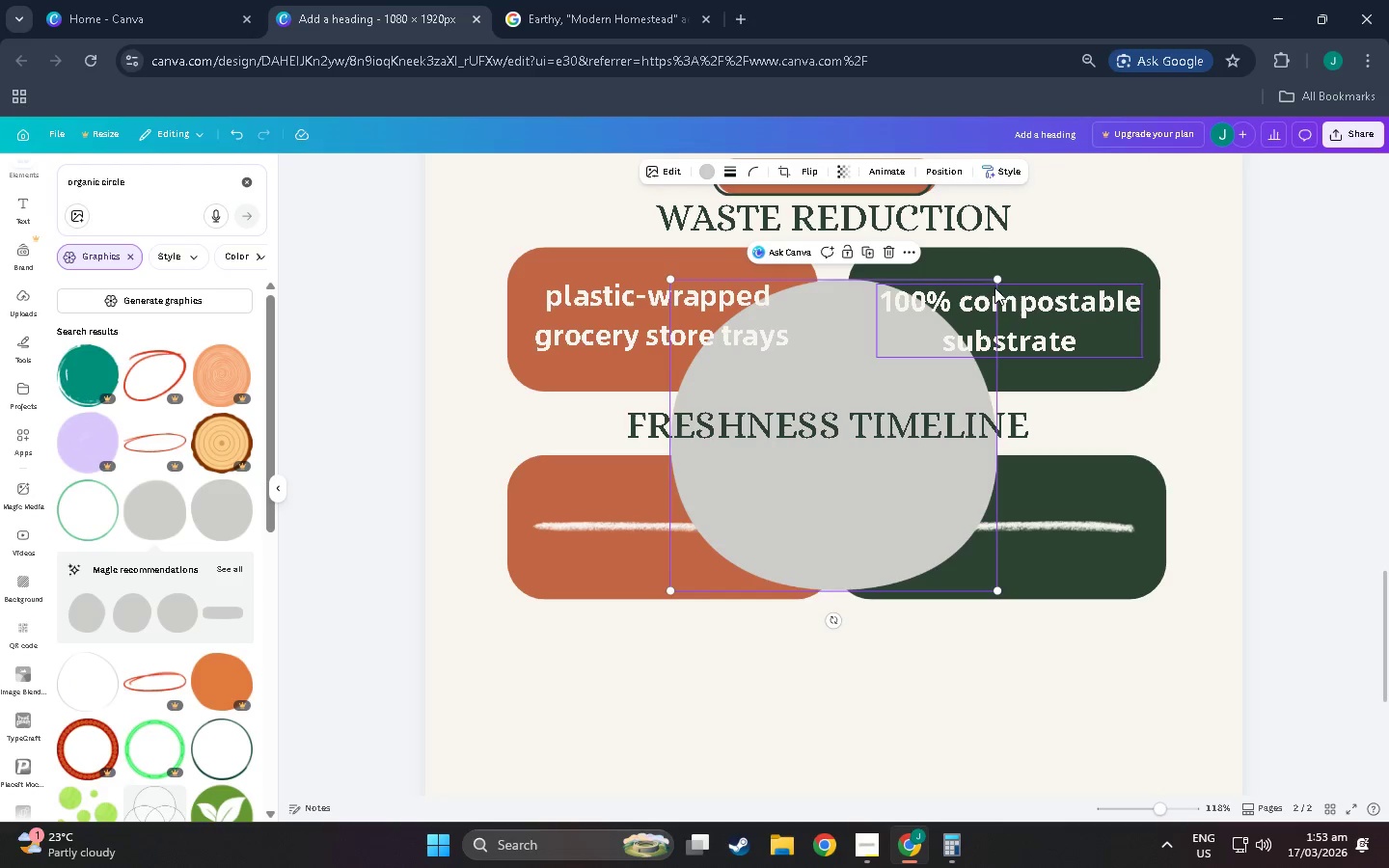 
left_click_drag(start_coordinate=[999, 282], to_coordinate=[595, 429])
 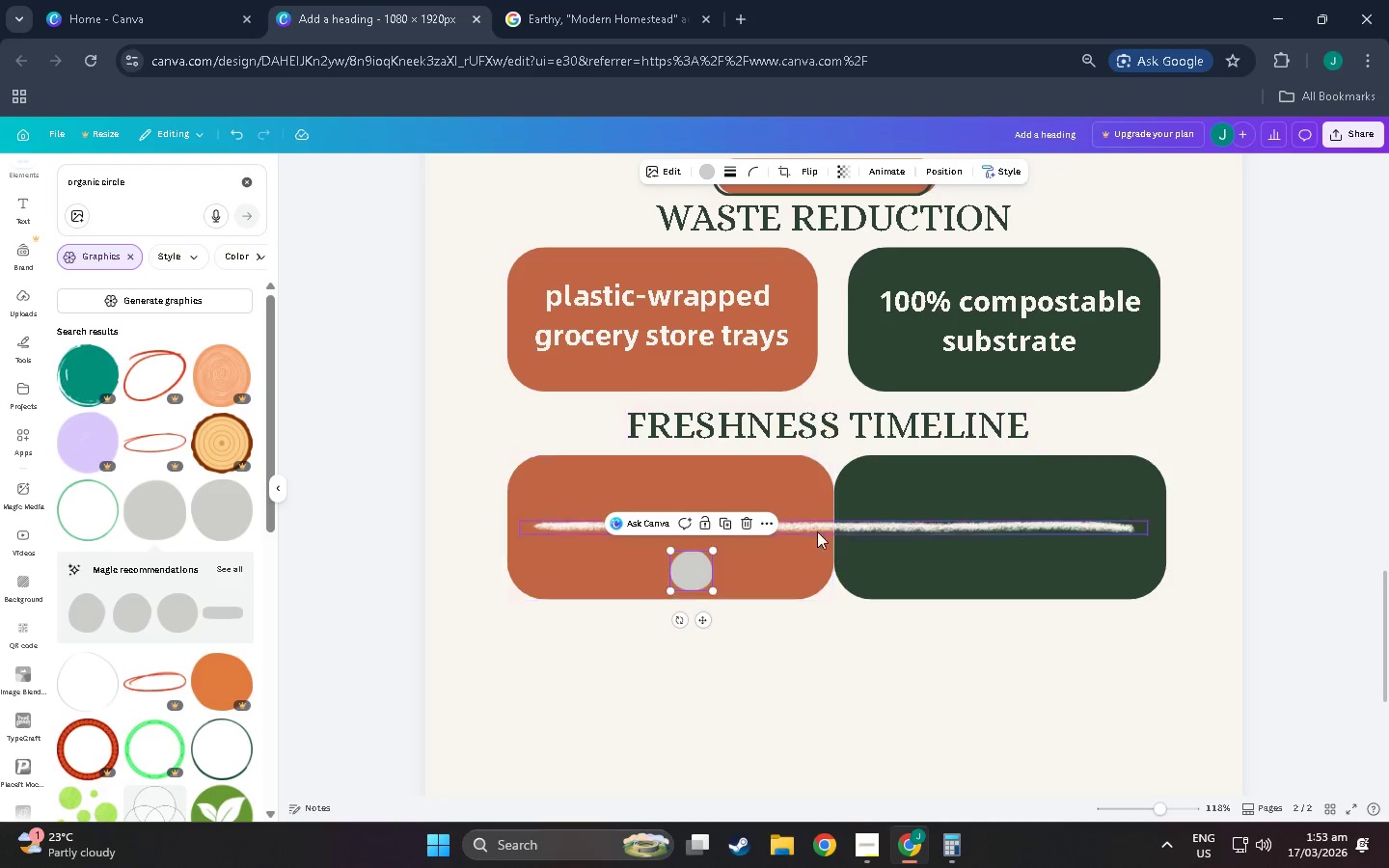 
hold_key(key=ControlLeft, duration=0.73)
scroll: coordinate [758, 631], scroll_direction: up, amount: 4.0
 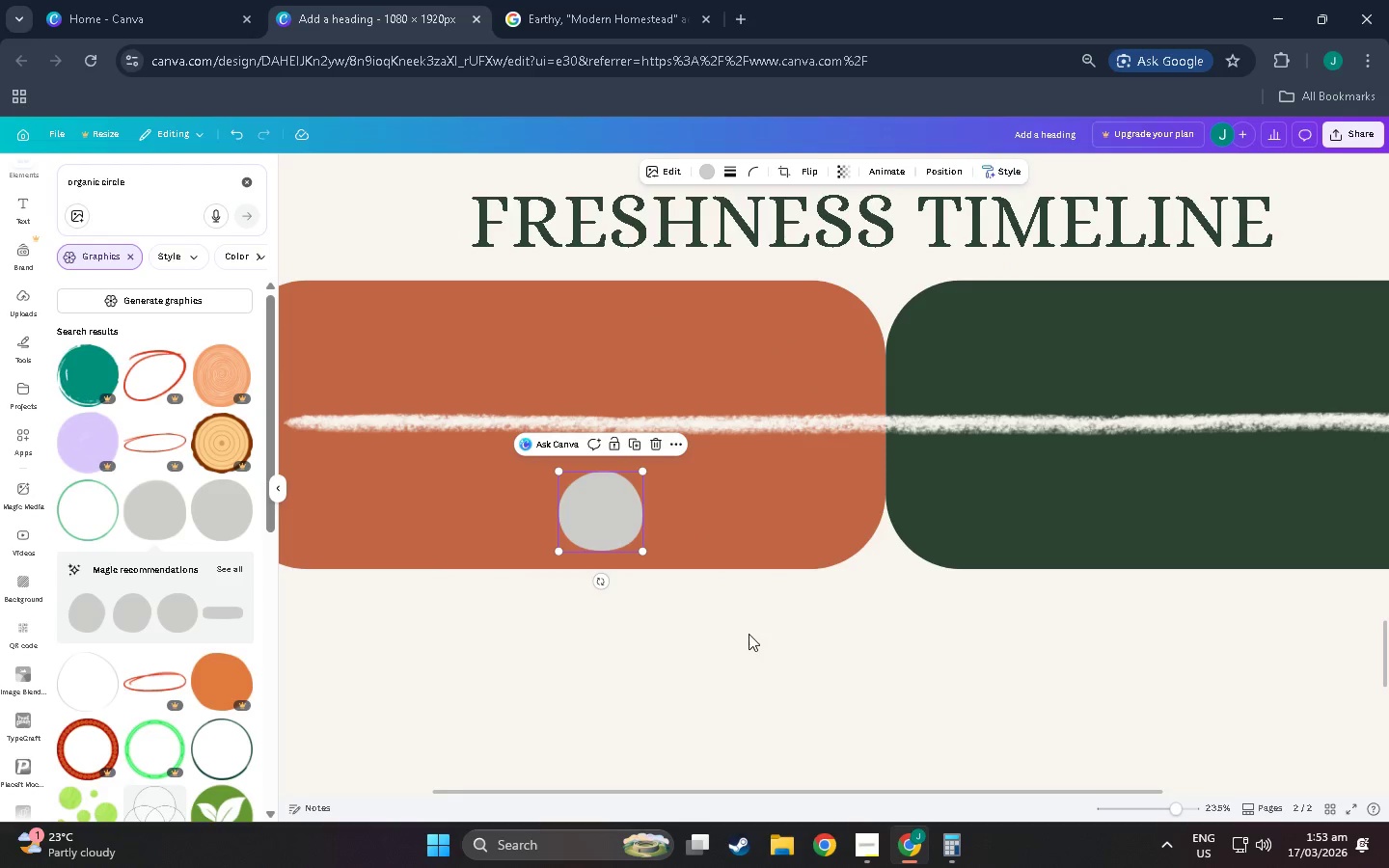 
hold_key(key=ControlLeft, duration=1.12)
scroll: coordinate [373, 545], scroll_direction: down, amount: 2.0
 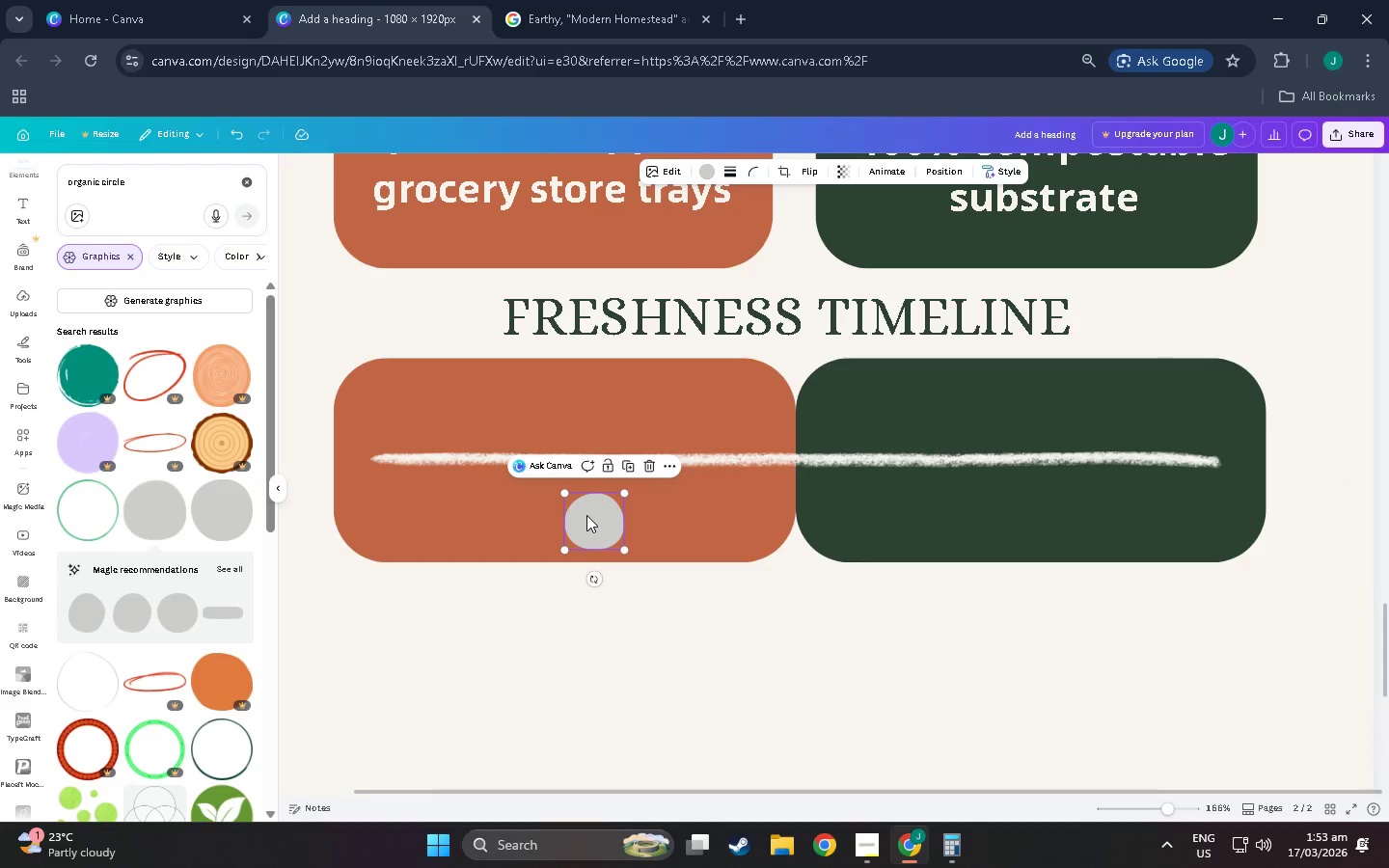 
left_click_drag(start_coordinate=[586, 514], to_coordinate=[369, 449])
 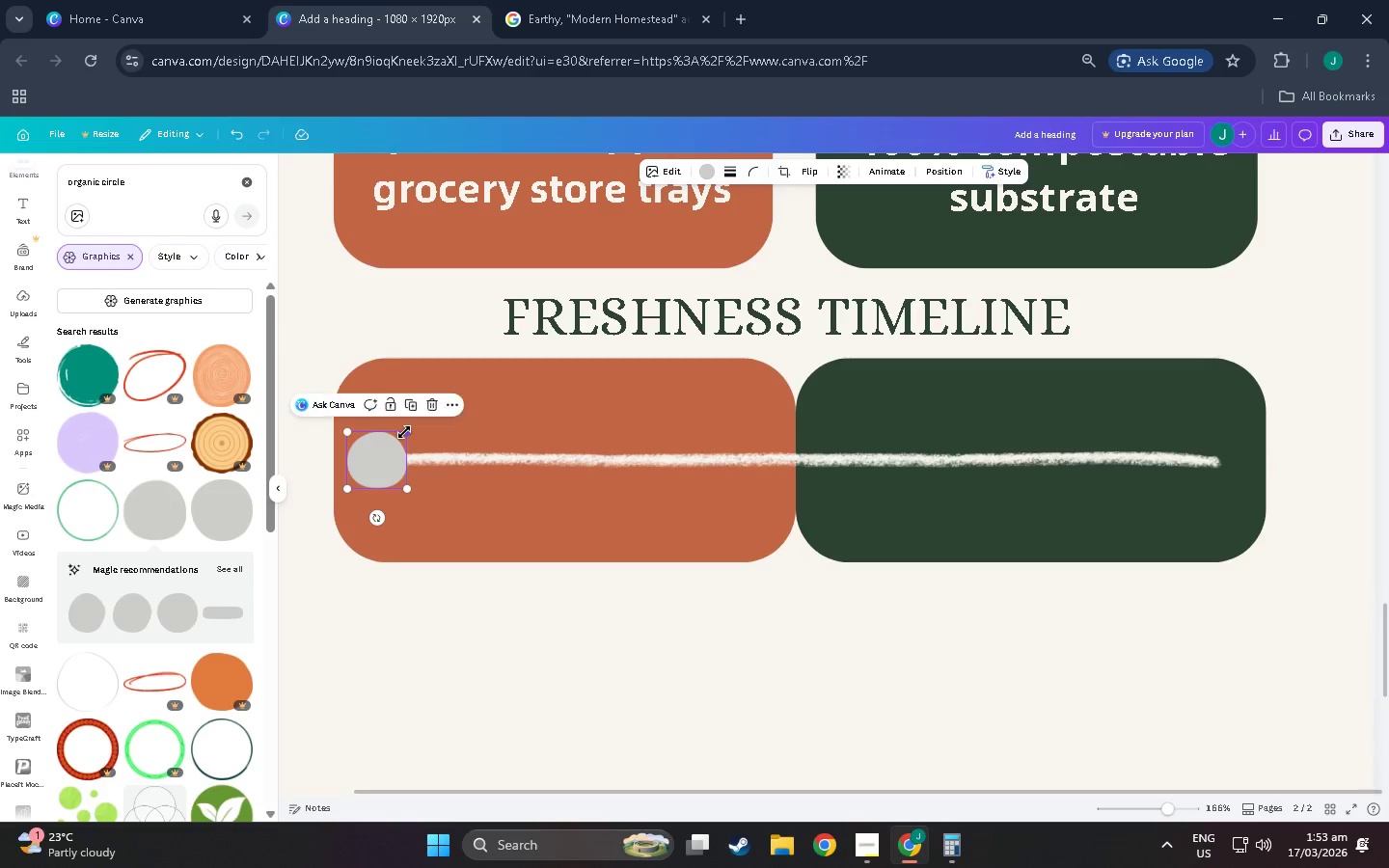 
left_click_drag(start_coordinate=[404, 432], to_coordinate=[379, 446])
 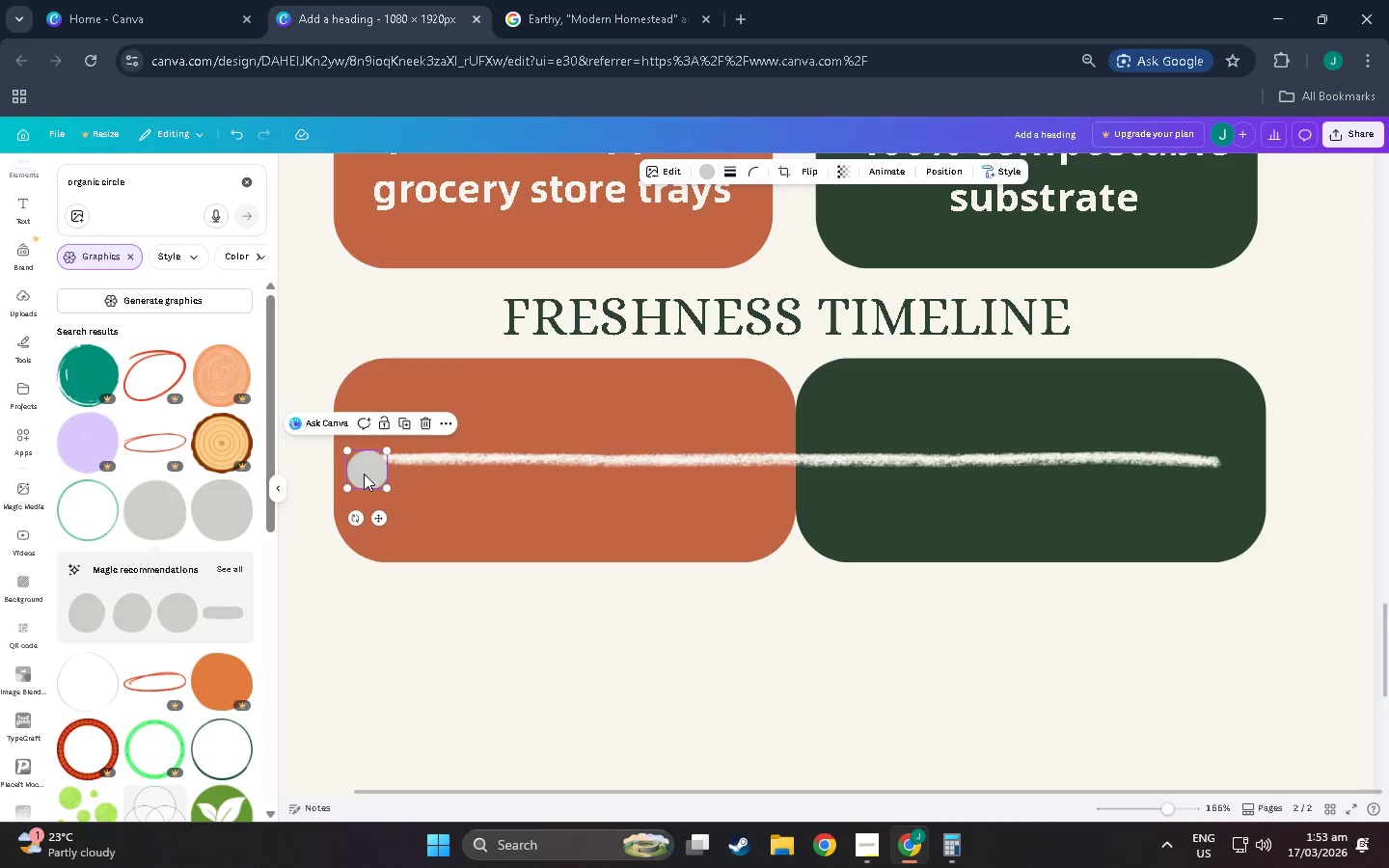 
left_click_drag(start_coordinate=[364, 474], to_coordinate=[374, 462])
 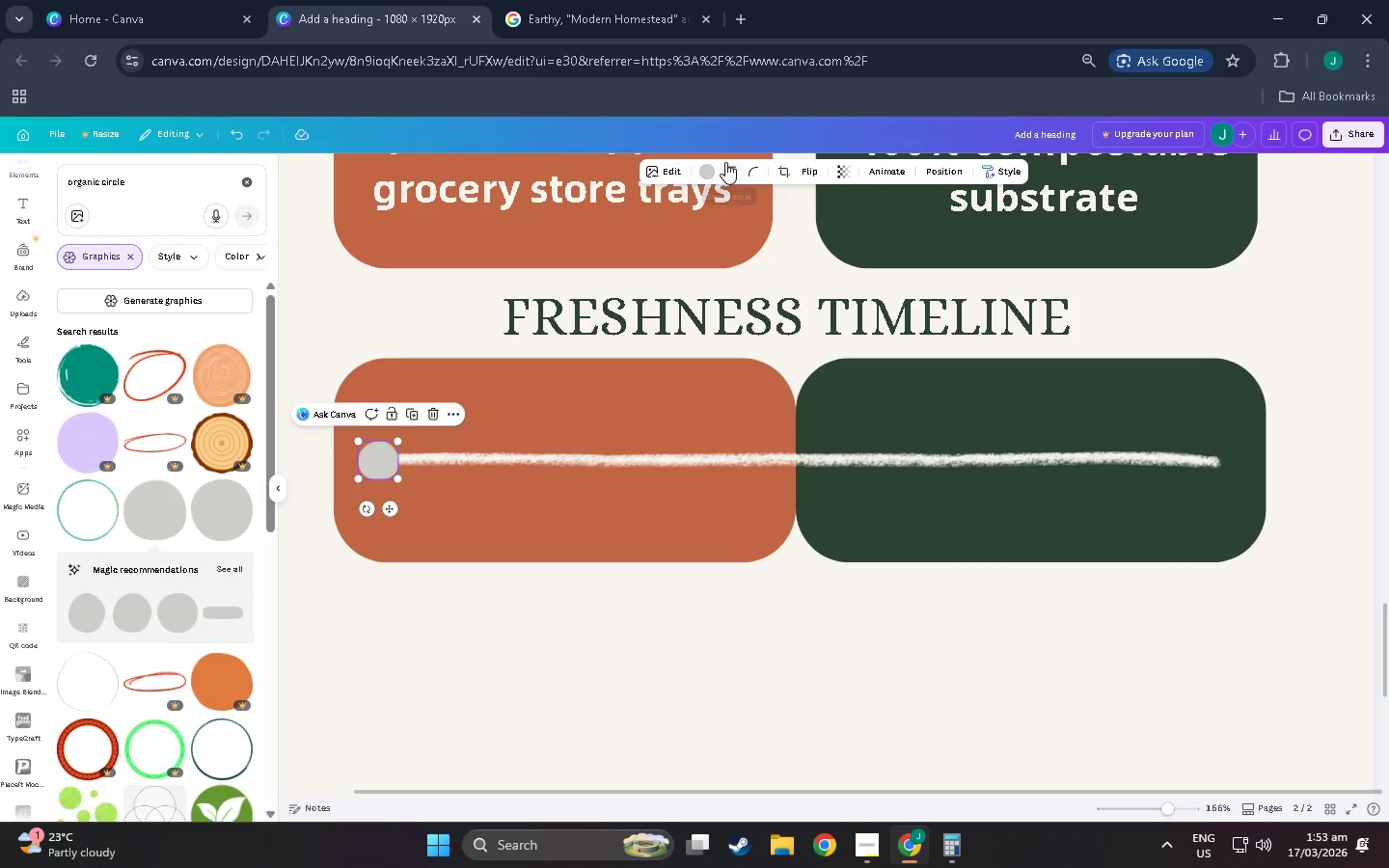 
left_click([709, 166])
 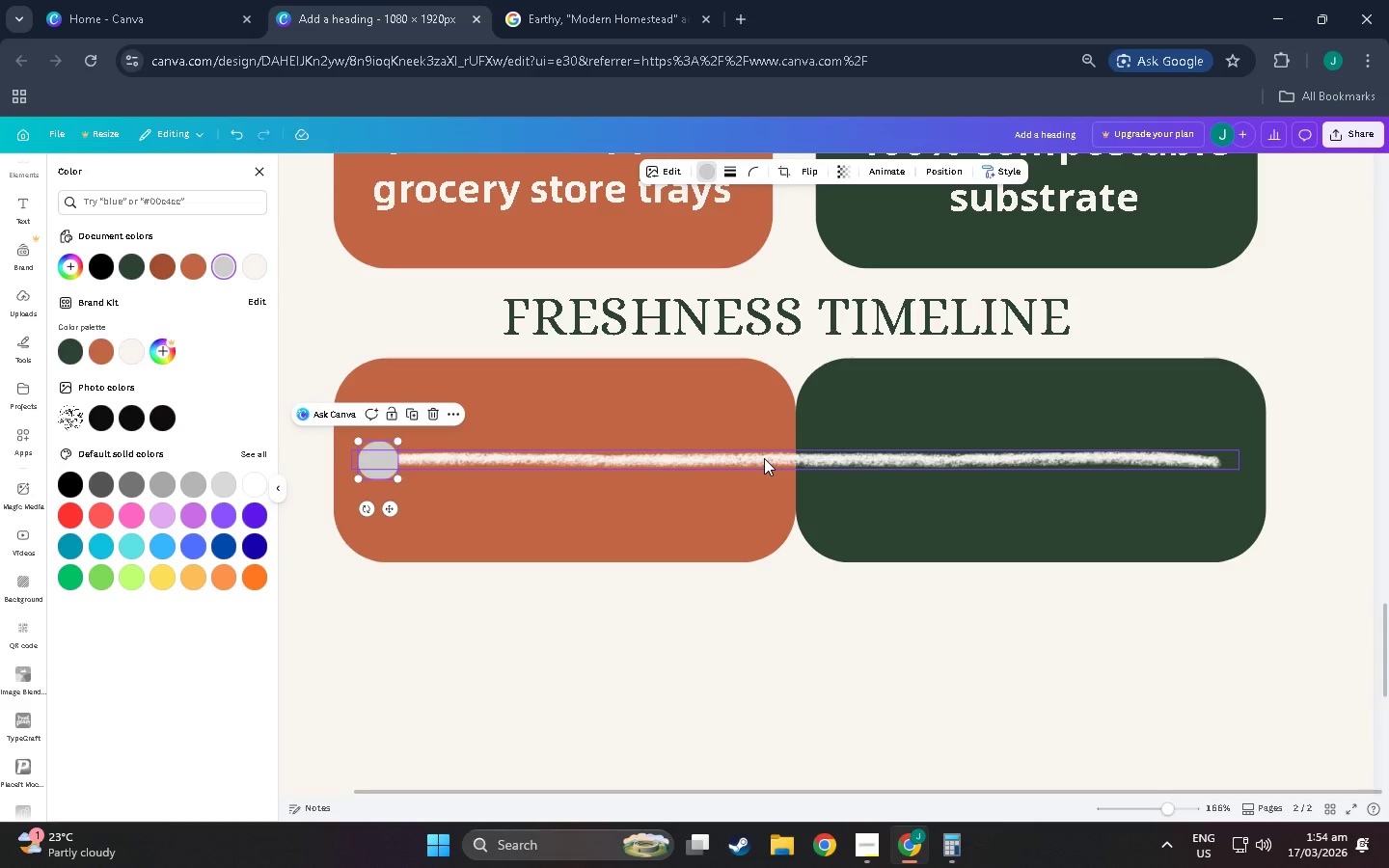 
wait(12.03)
 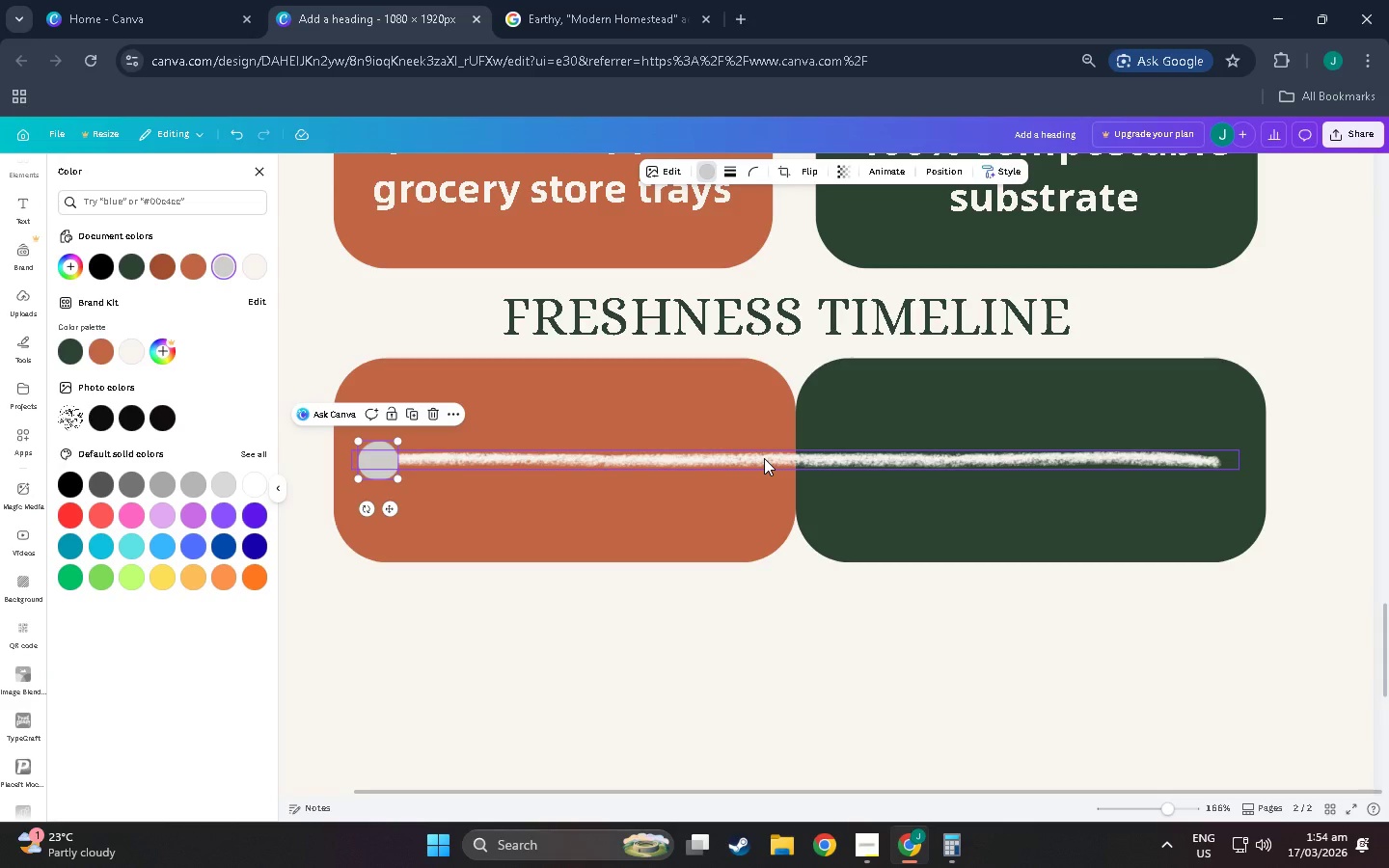 
hold_key(key=ControlLeft, duration=1.05)
scroll: coordinate [680, 417], scroll_direction: none, amount: 0.0
 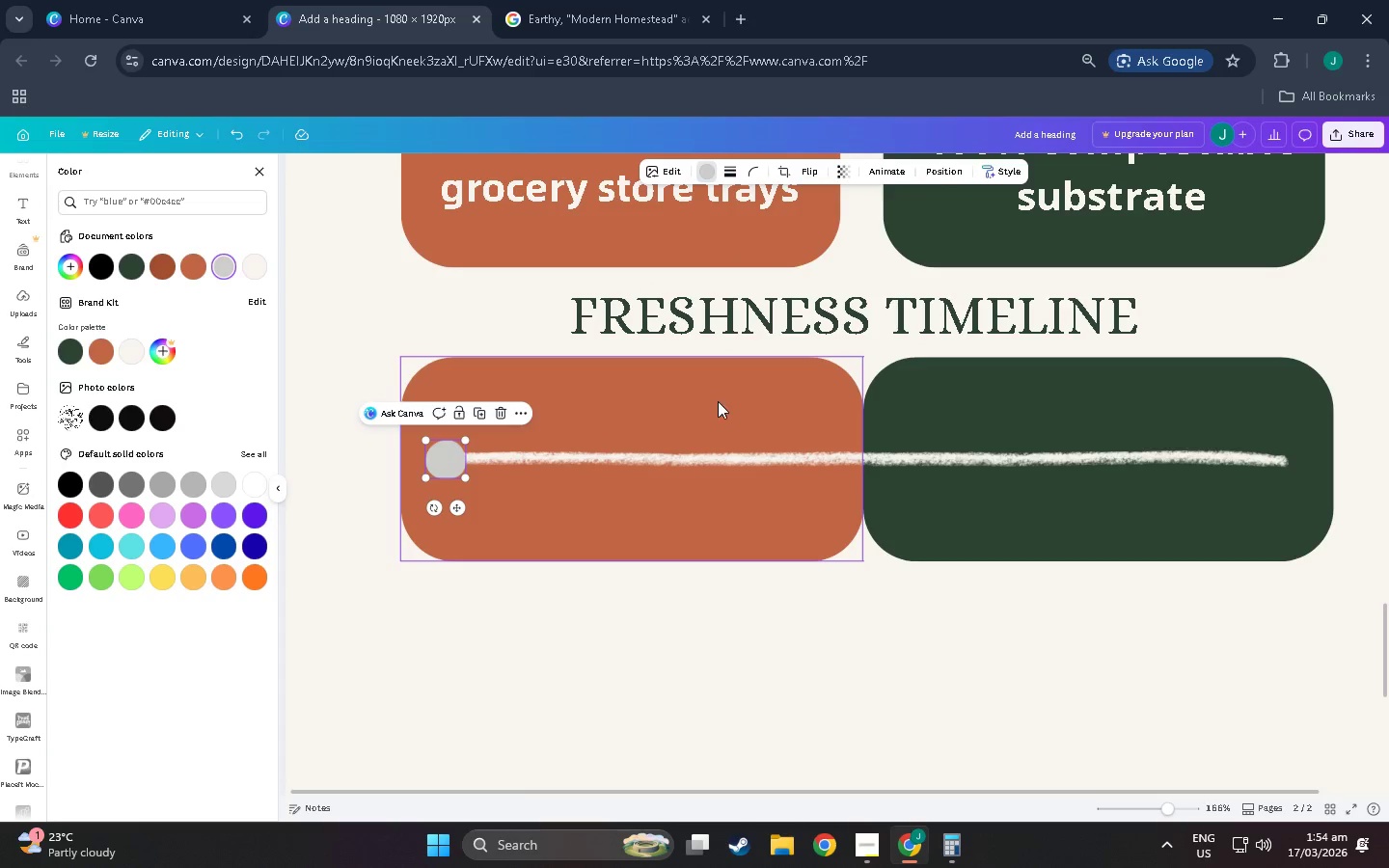 
left_click([736, 393])
 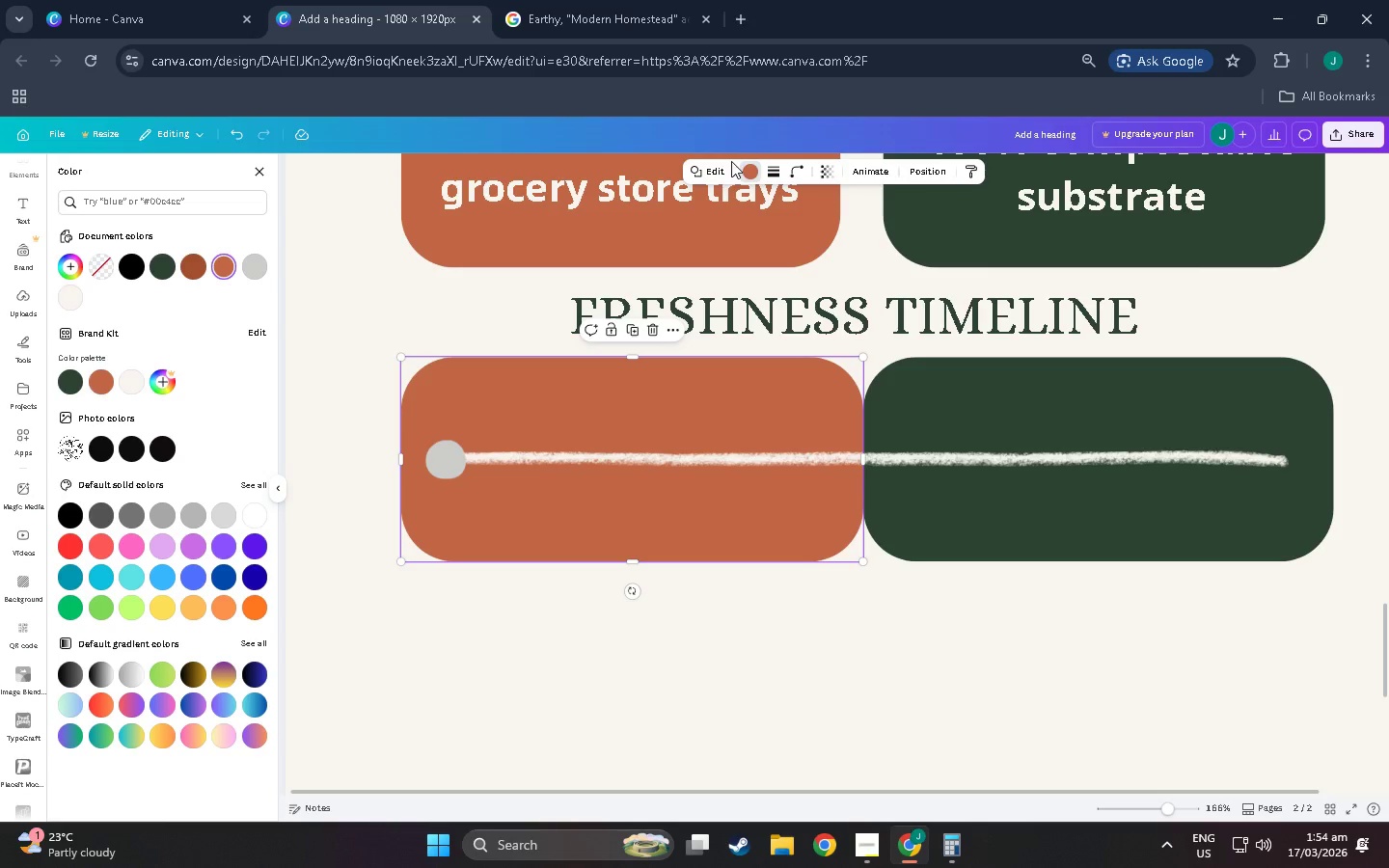 
left_click([746, 161])
 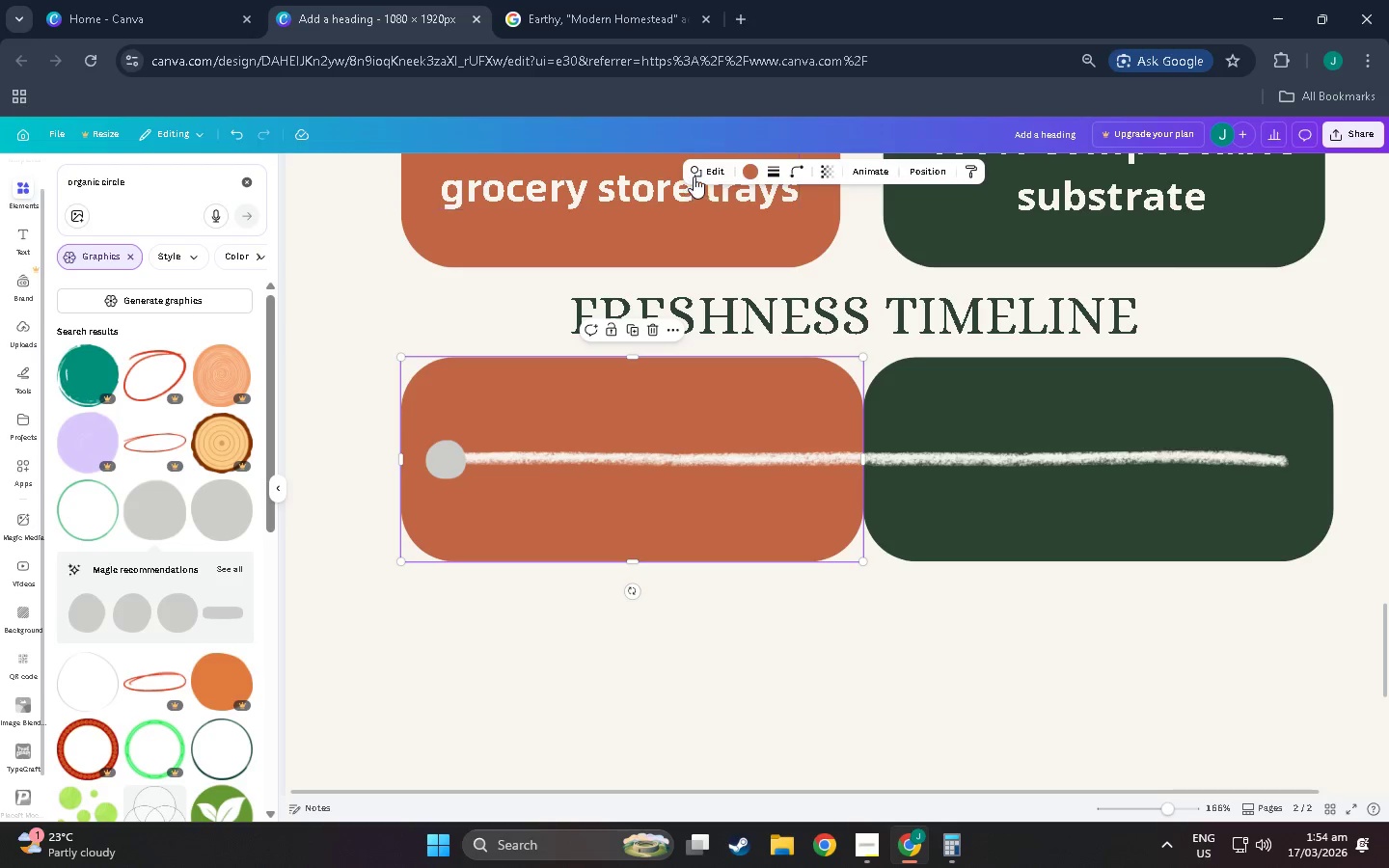 
left_click([748, 167])
 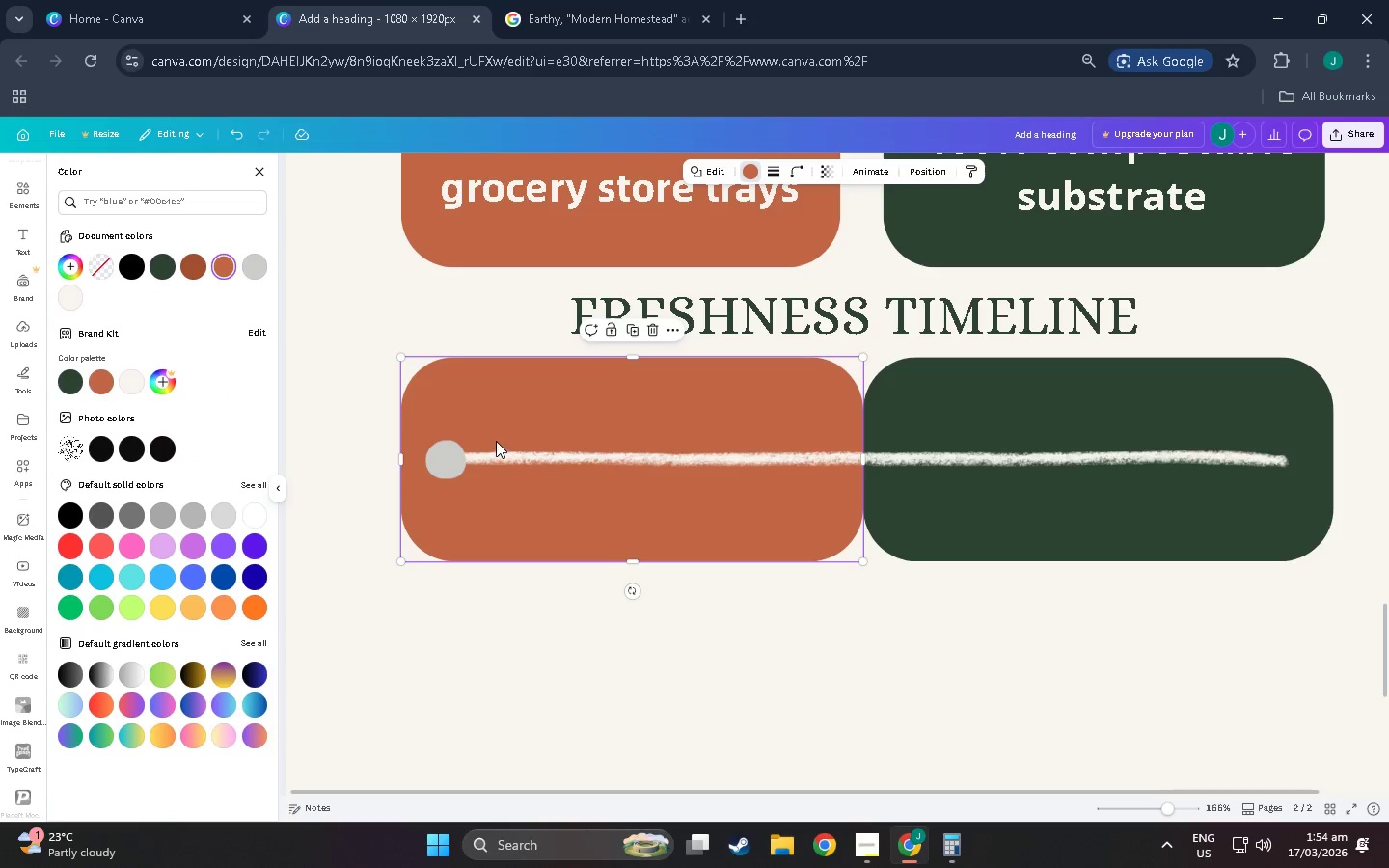 
left_click([448, 464])
 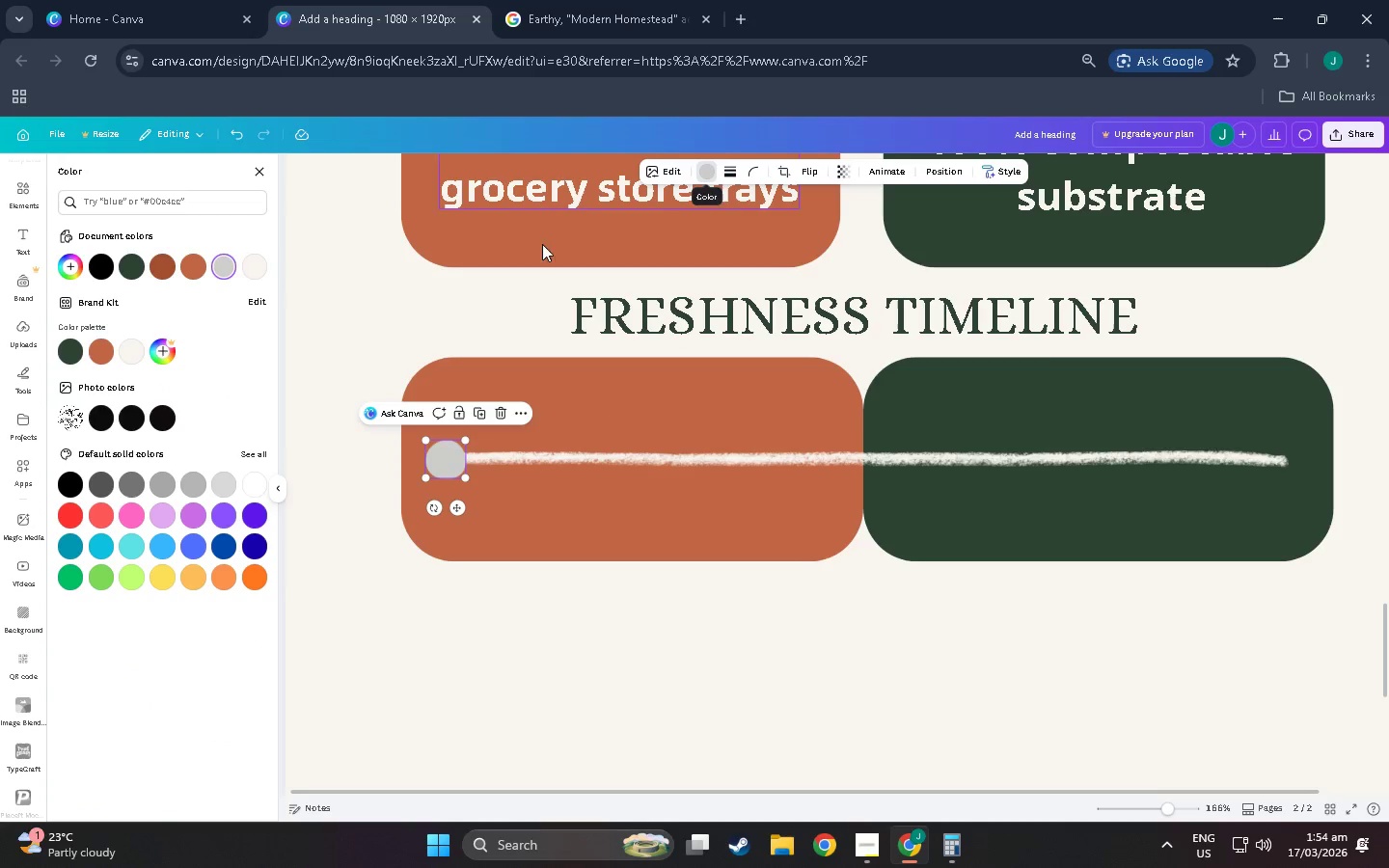 
left_click([103, 354])
 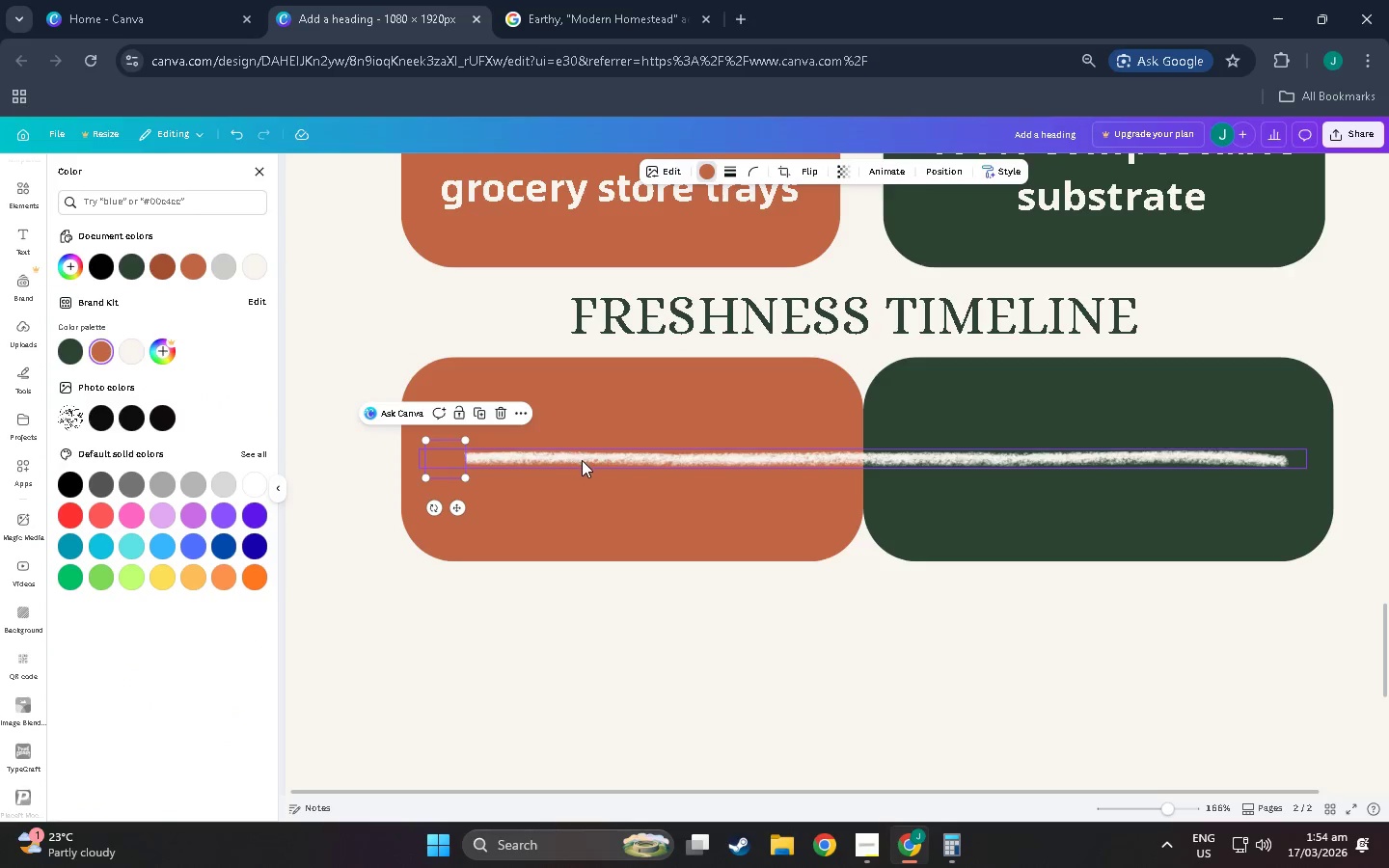 
left_click([586, 460])
 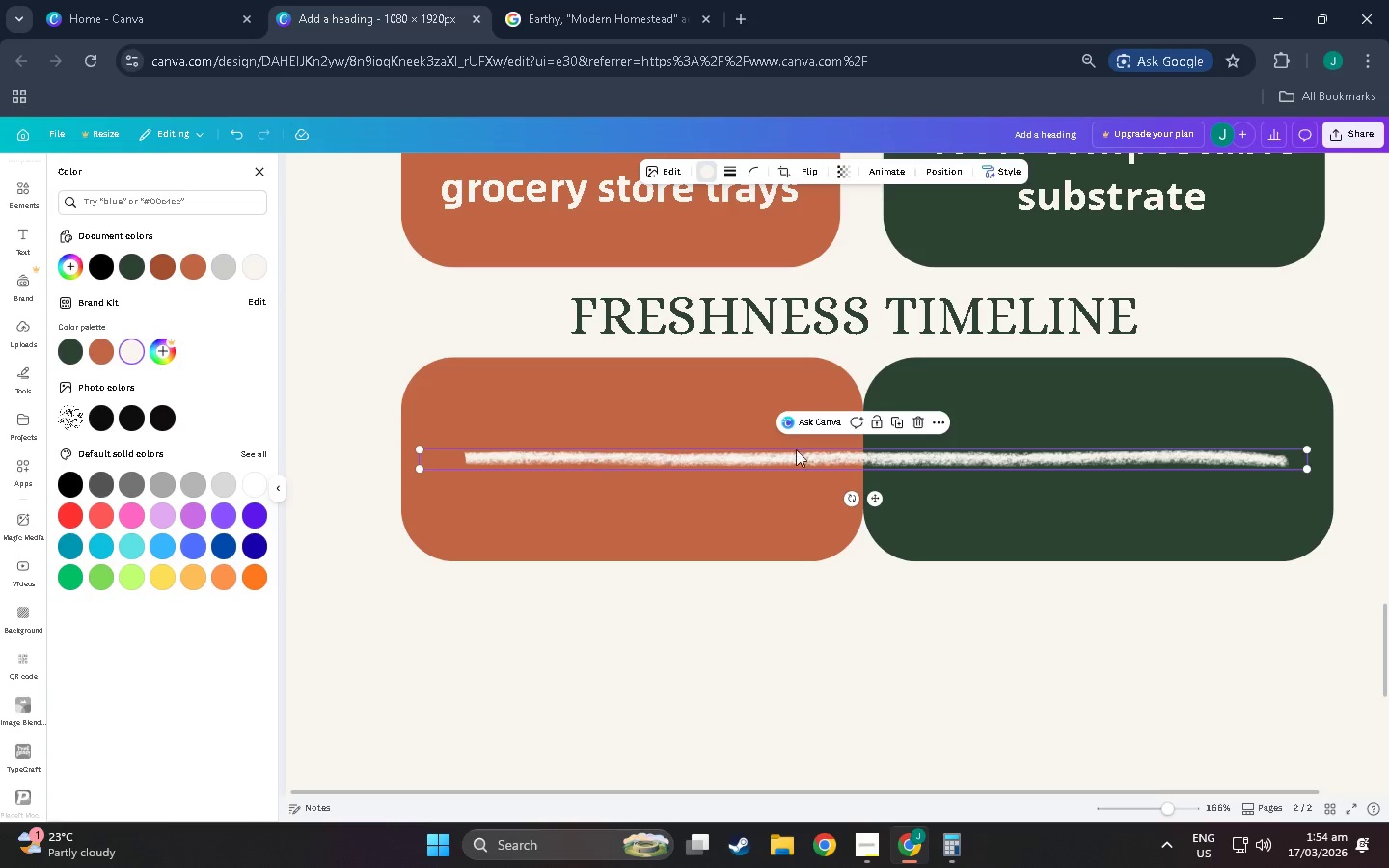 
key(Control+C)
 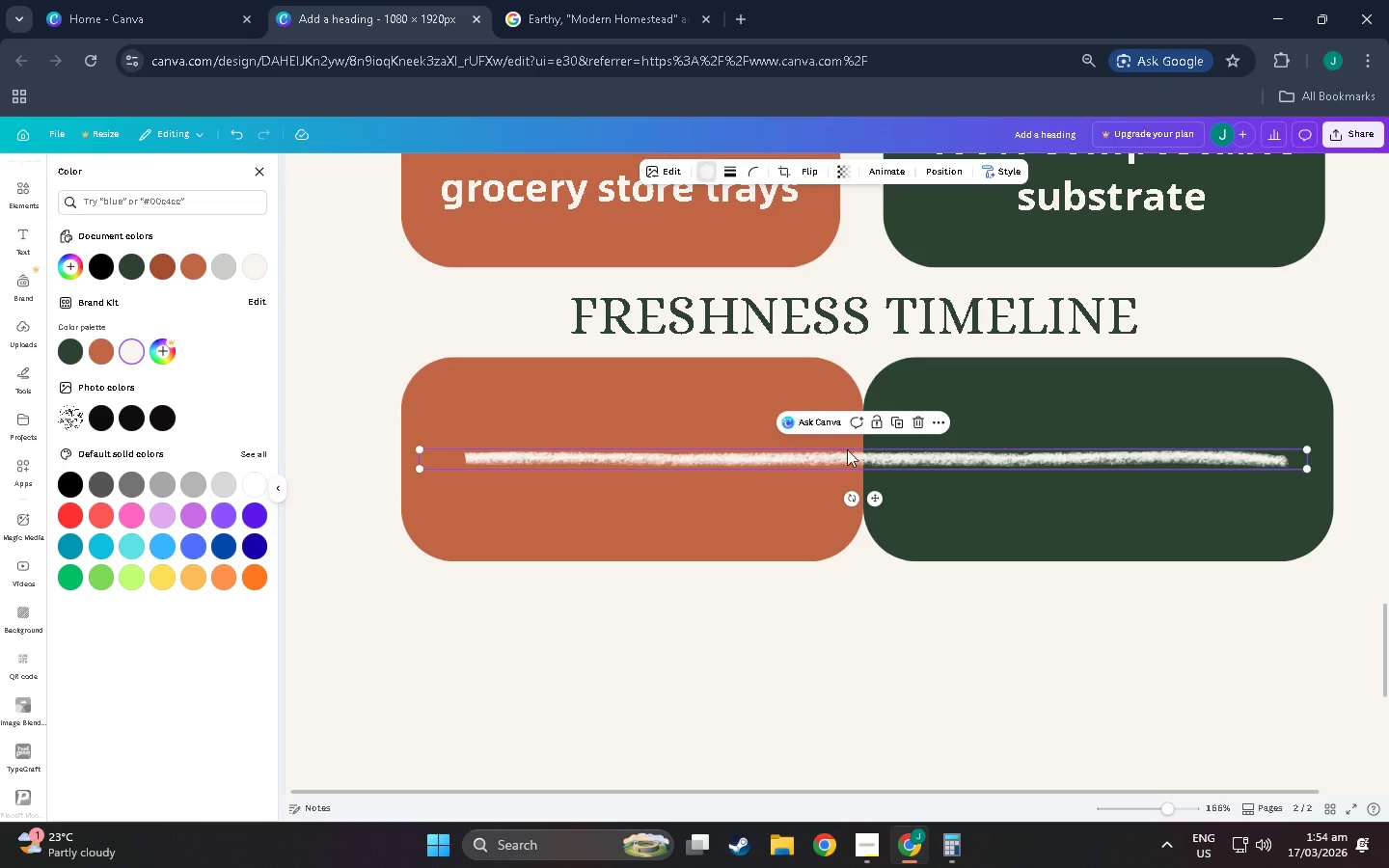 
key(Control+V)
 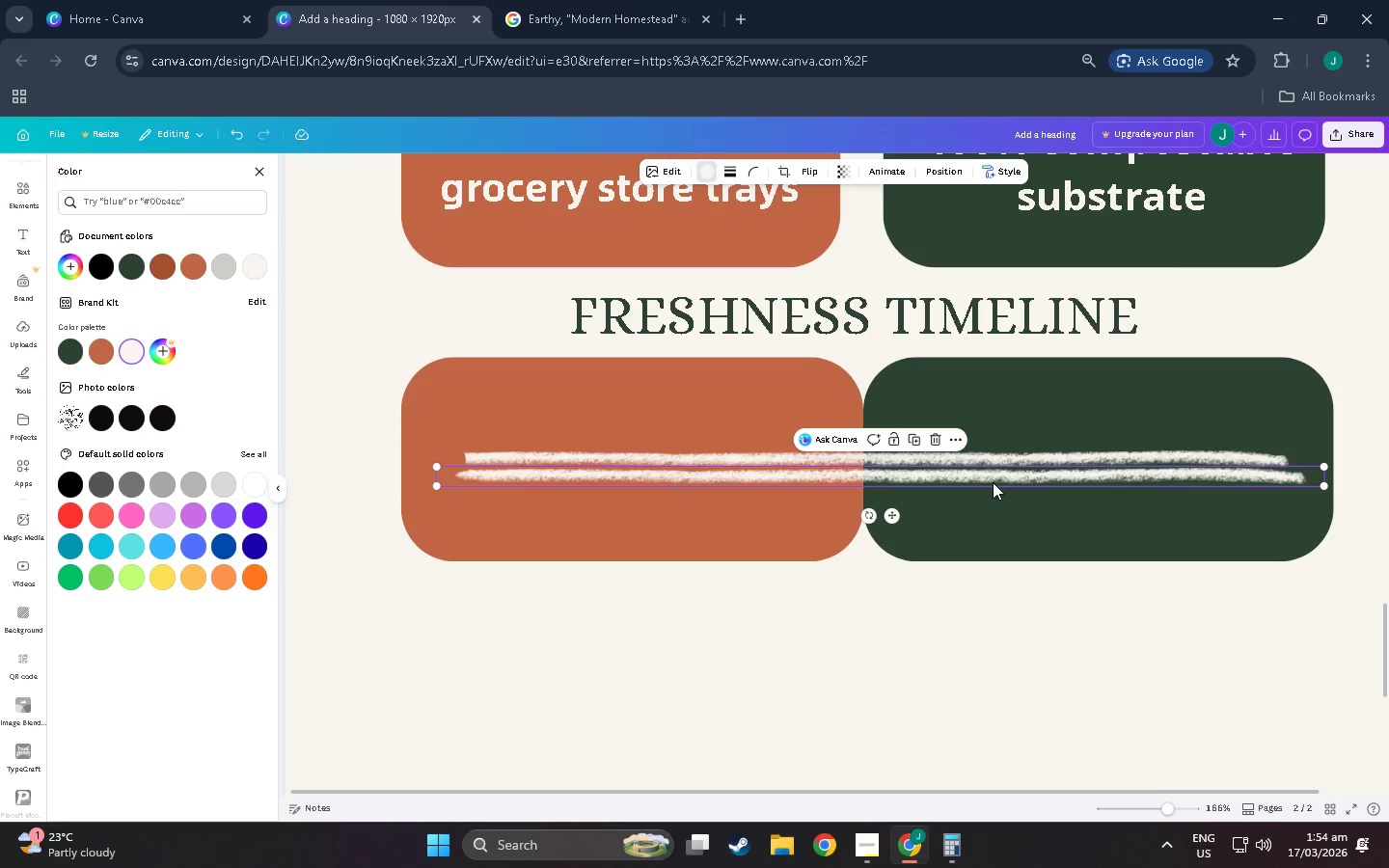 
left_click_drag(start_coordinate=[991, 482], to_coordinate=[971, 465])
 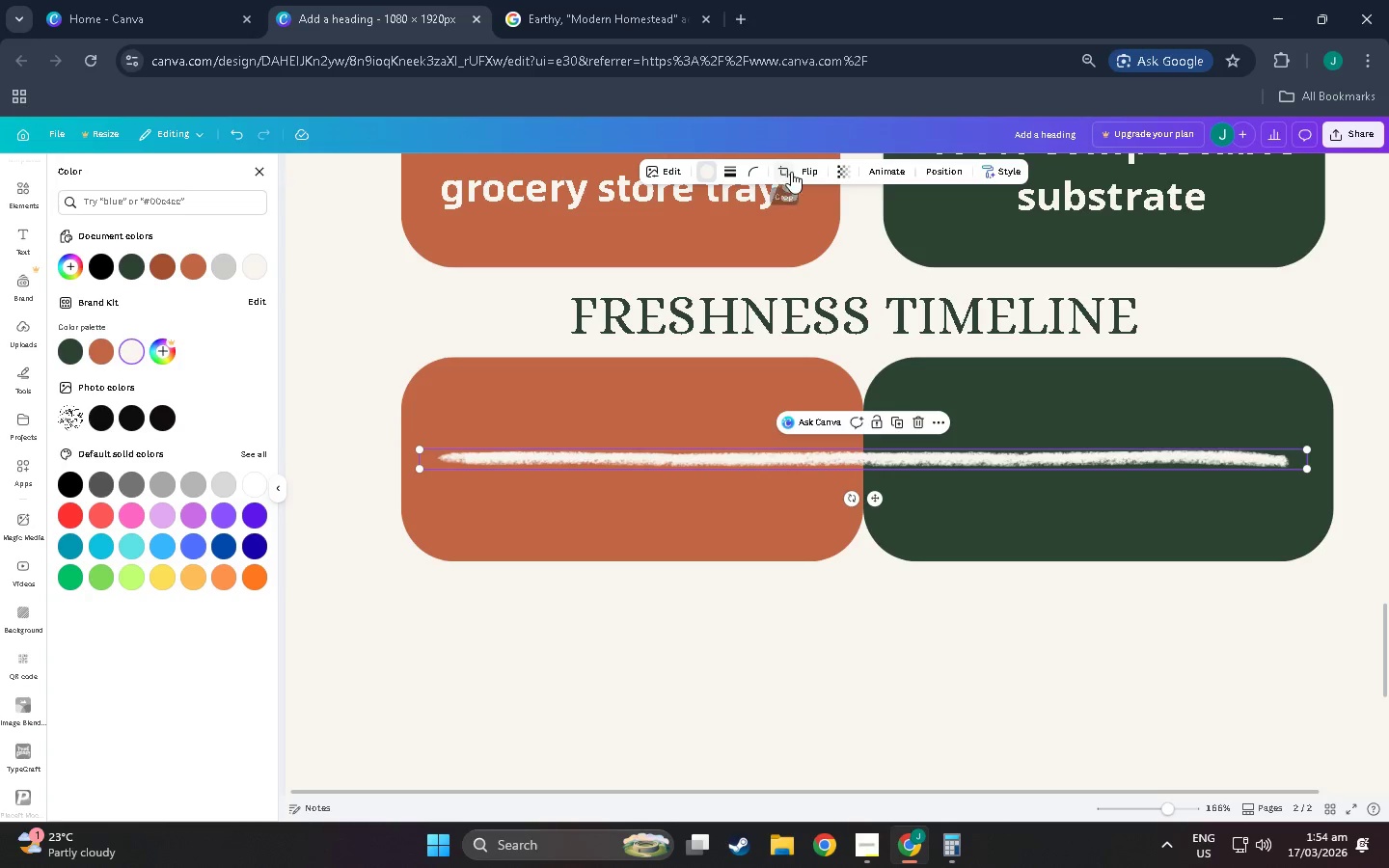 
left_click([698, 172])
 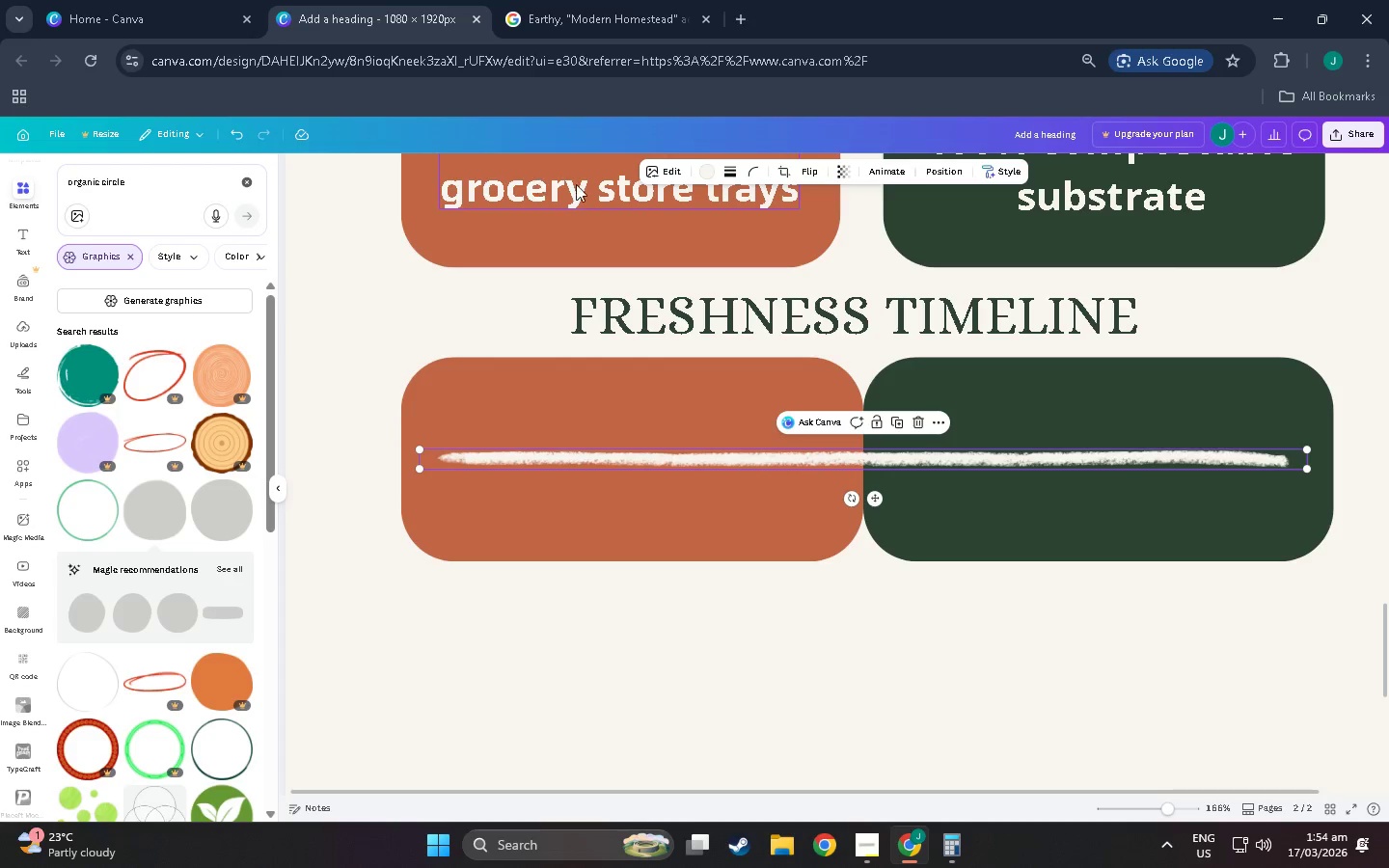 
left_click([699, 164])
 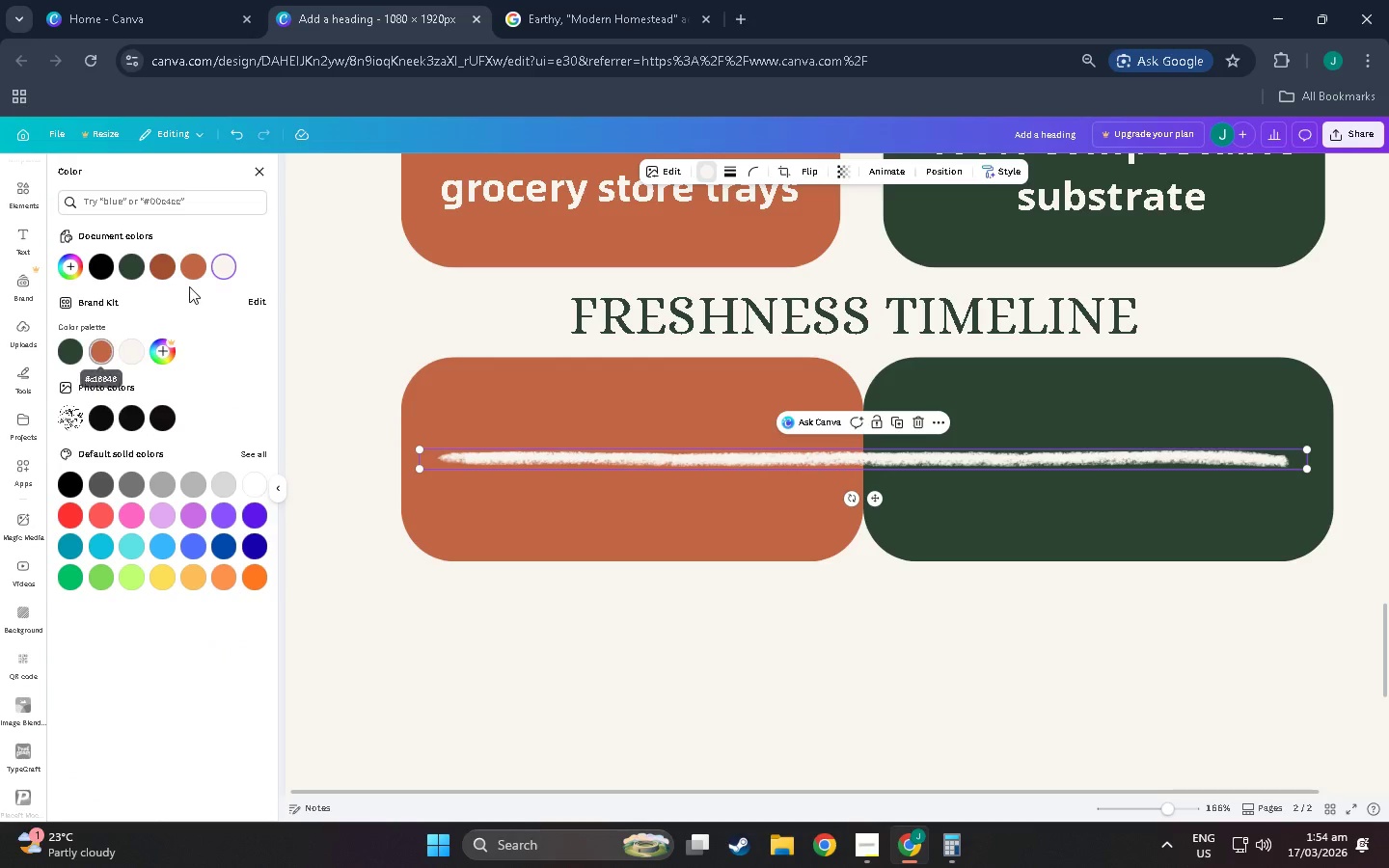 
left_click([188, 266])
 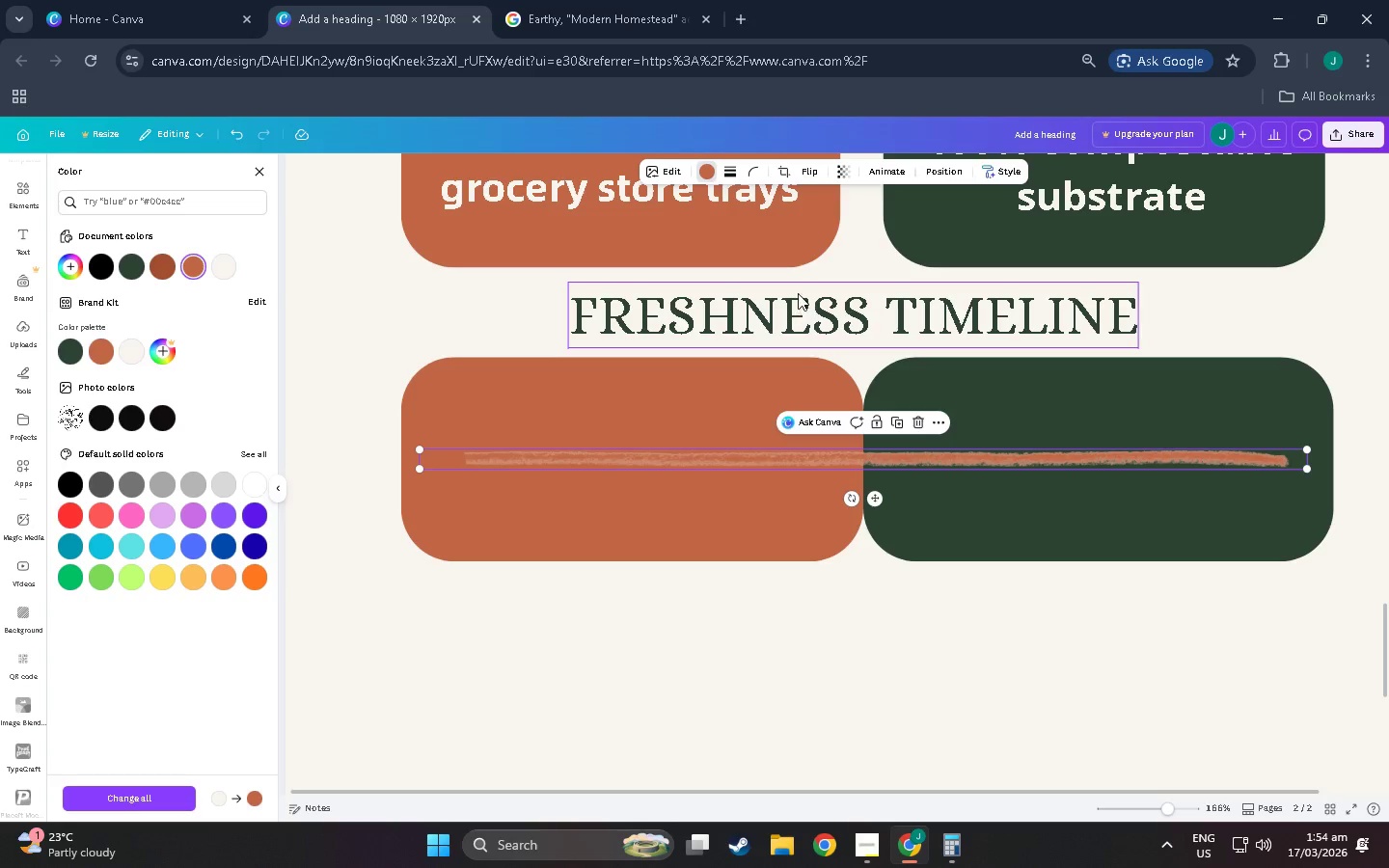 
left_click([785, 175])
 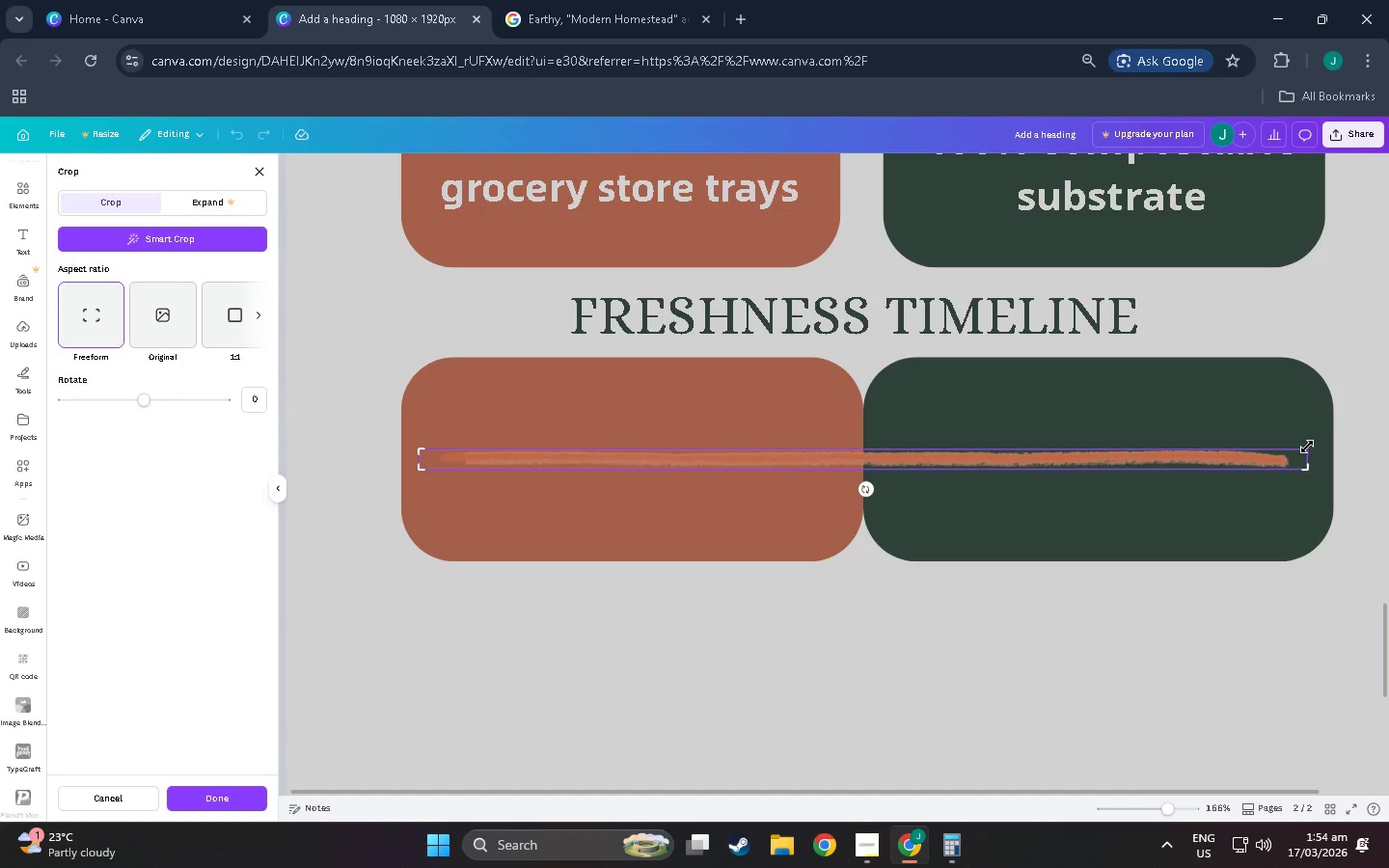 
left_click_drag(start_coordinate=[1307, 448], to_coordinate=[864, 450])
 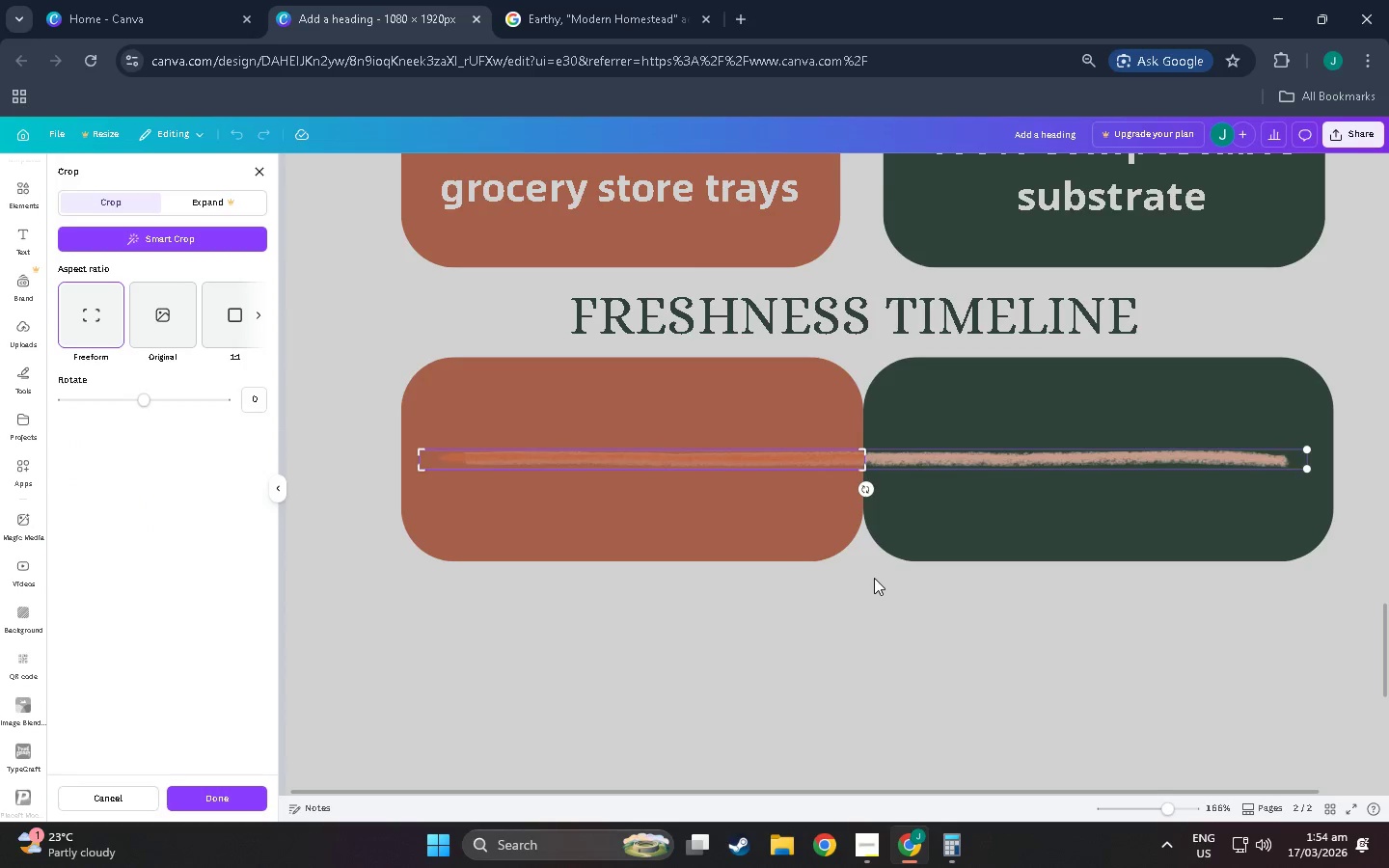 
left_click([874, 578])
 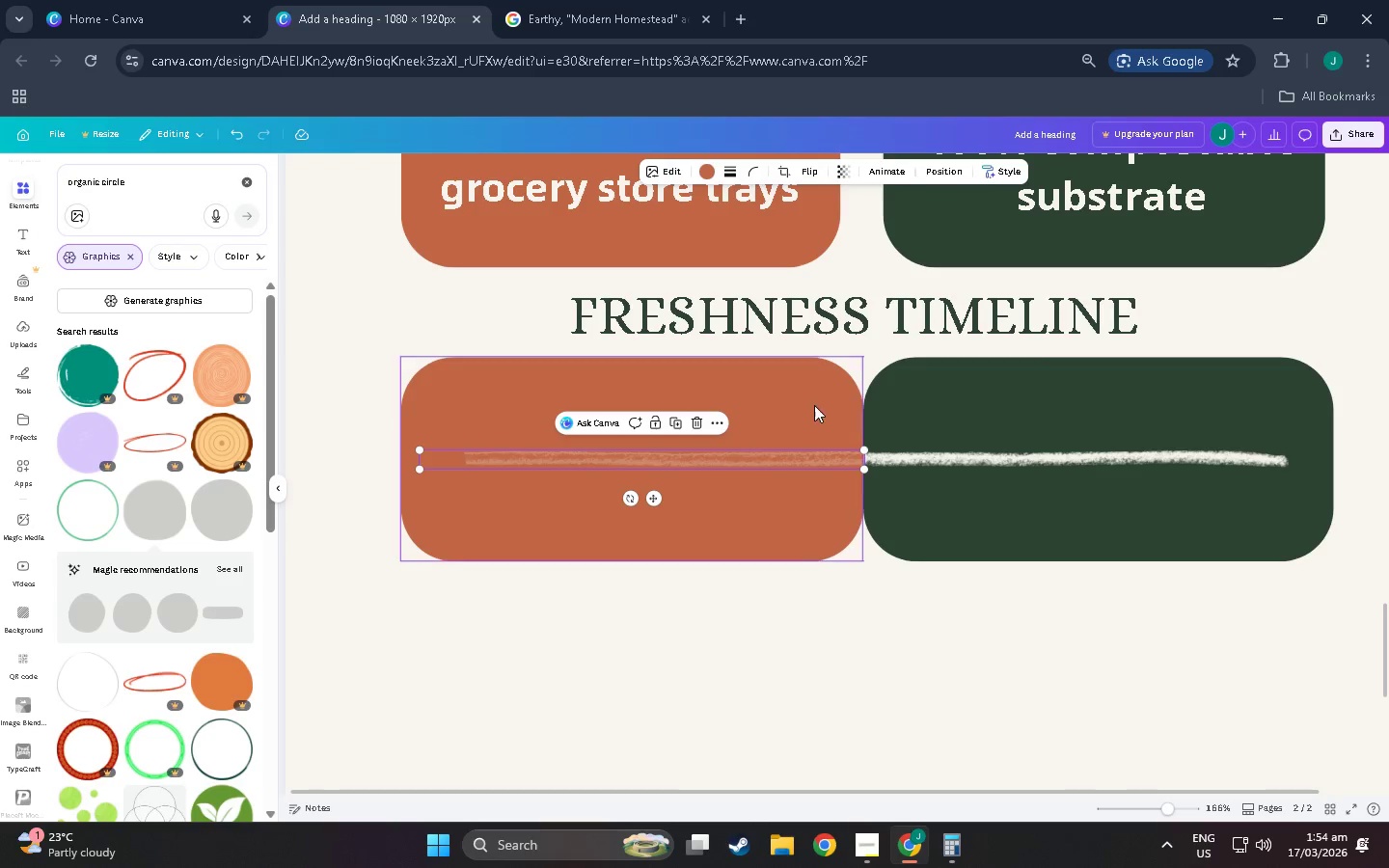 
left_click([810, 403])
 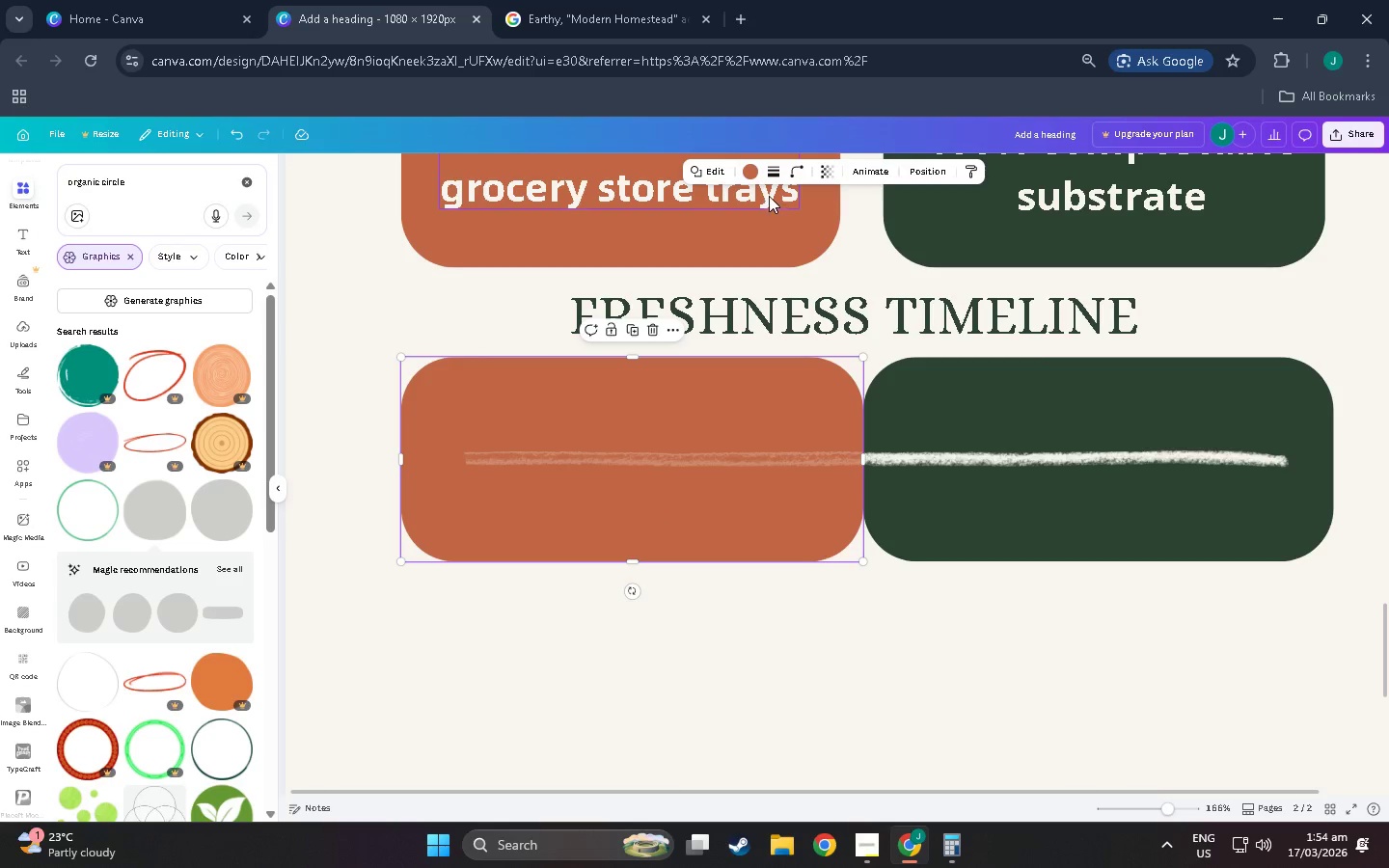 
left_click([745, 172])
 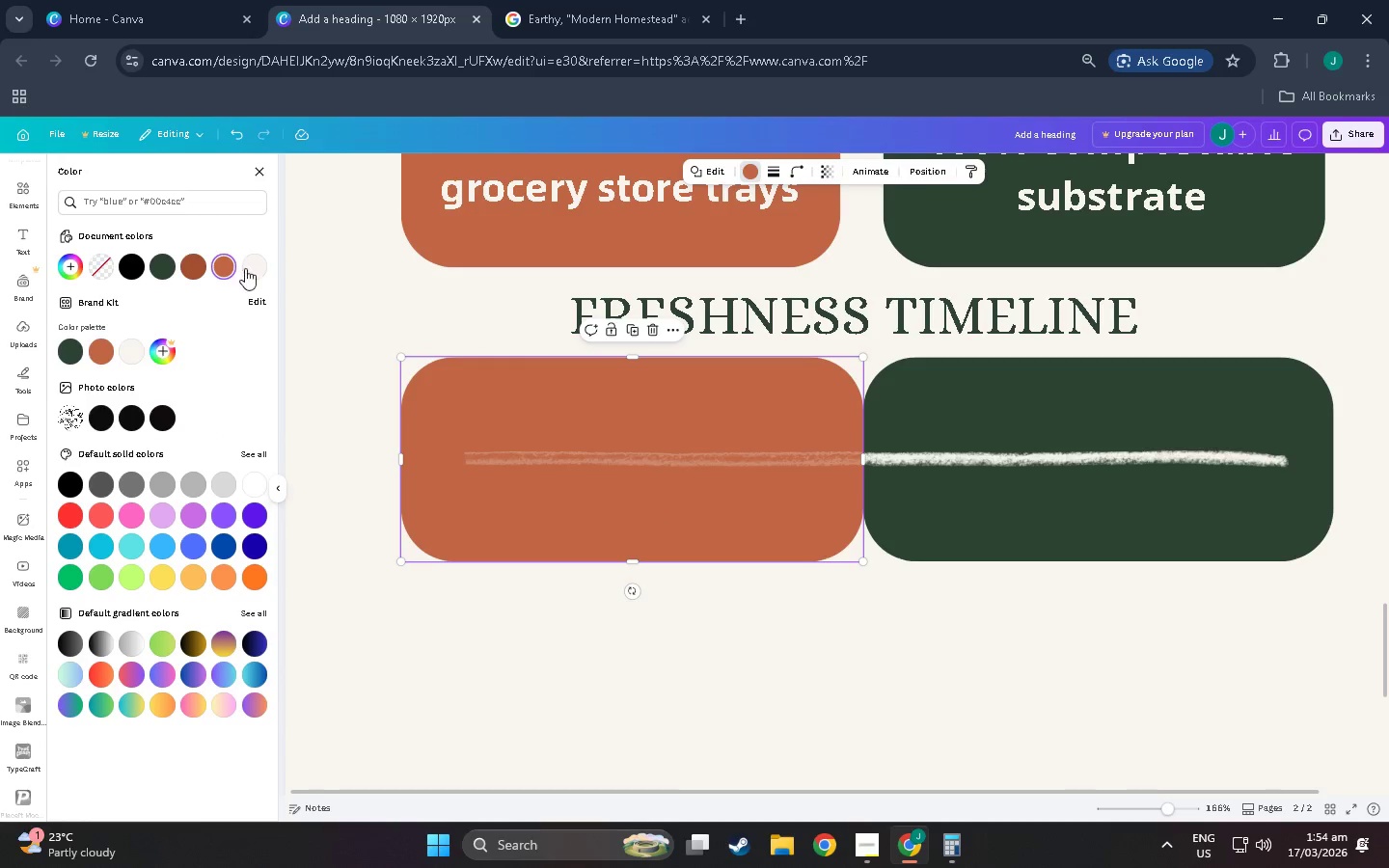 
left_click([228, 263])
 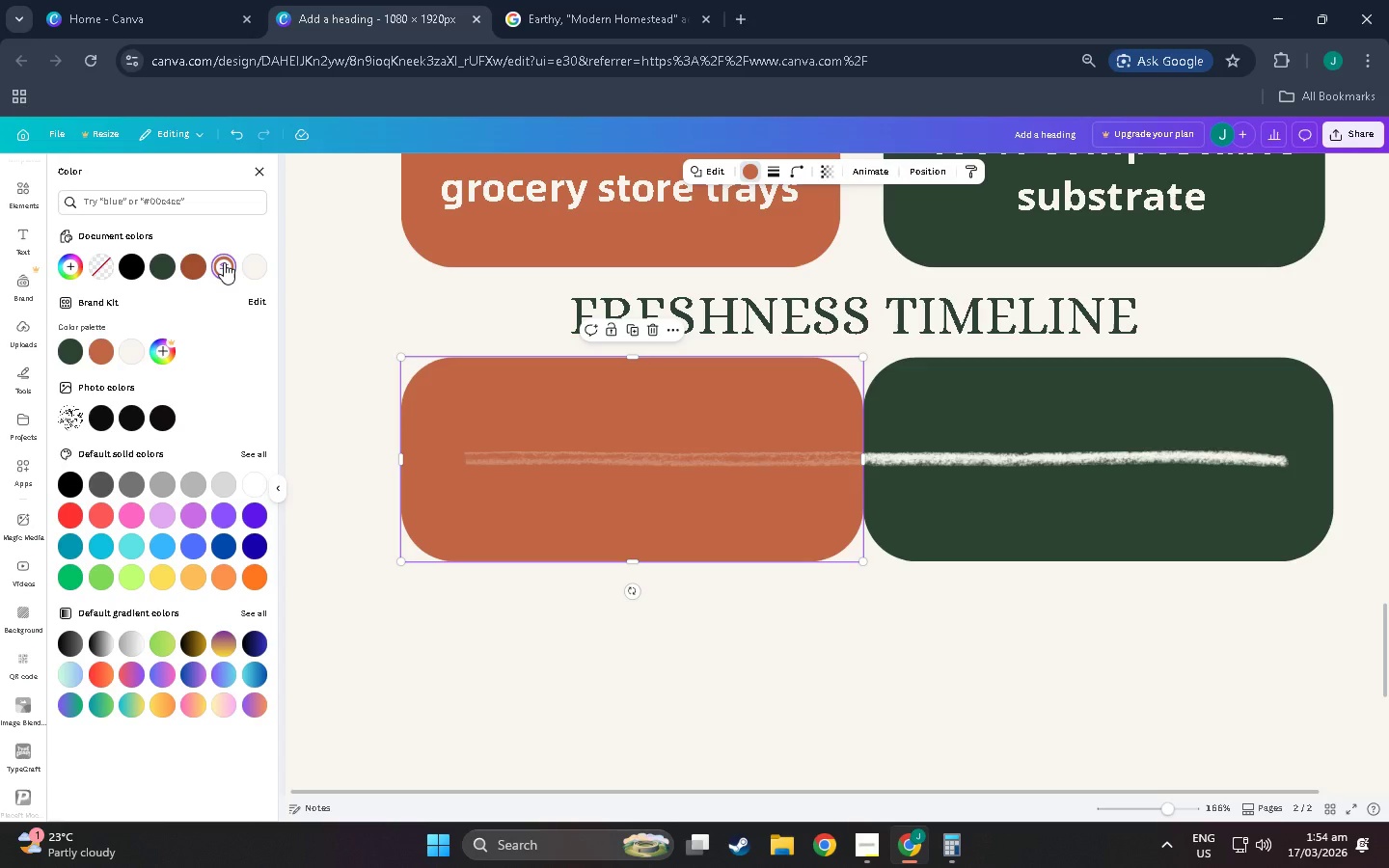 
left_click([224, 262])
 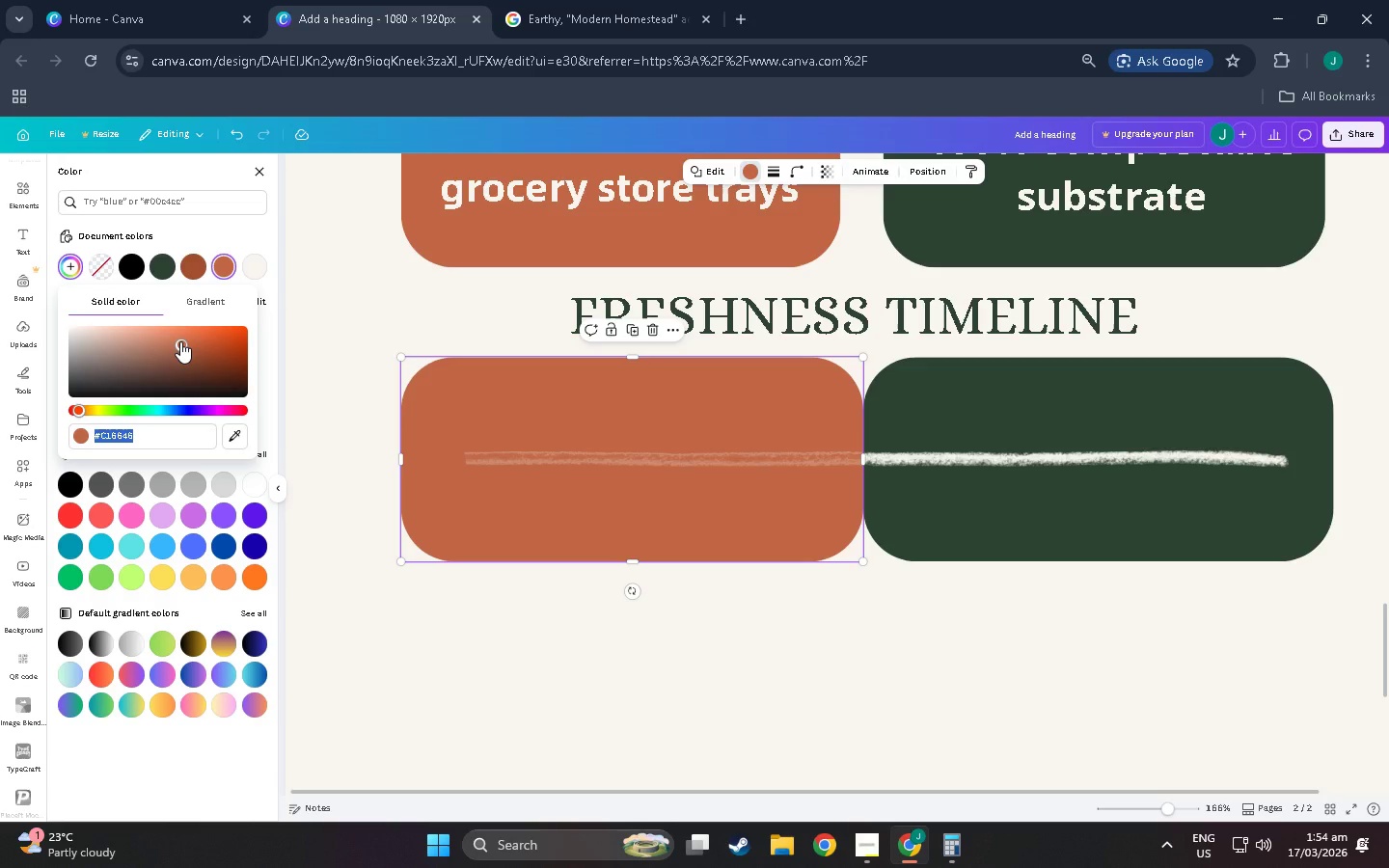 
left_click_drag(start_coordinate=[180, 341], to_coordinate=[120, 342])
 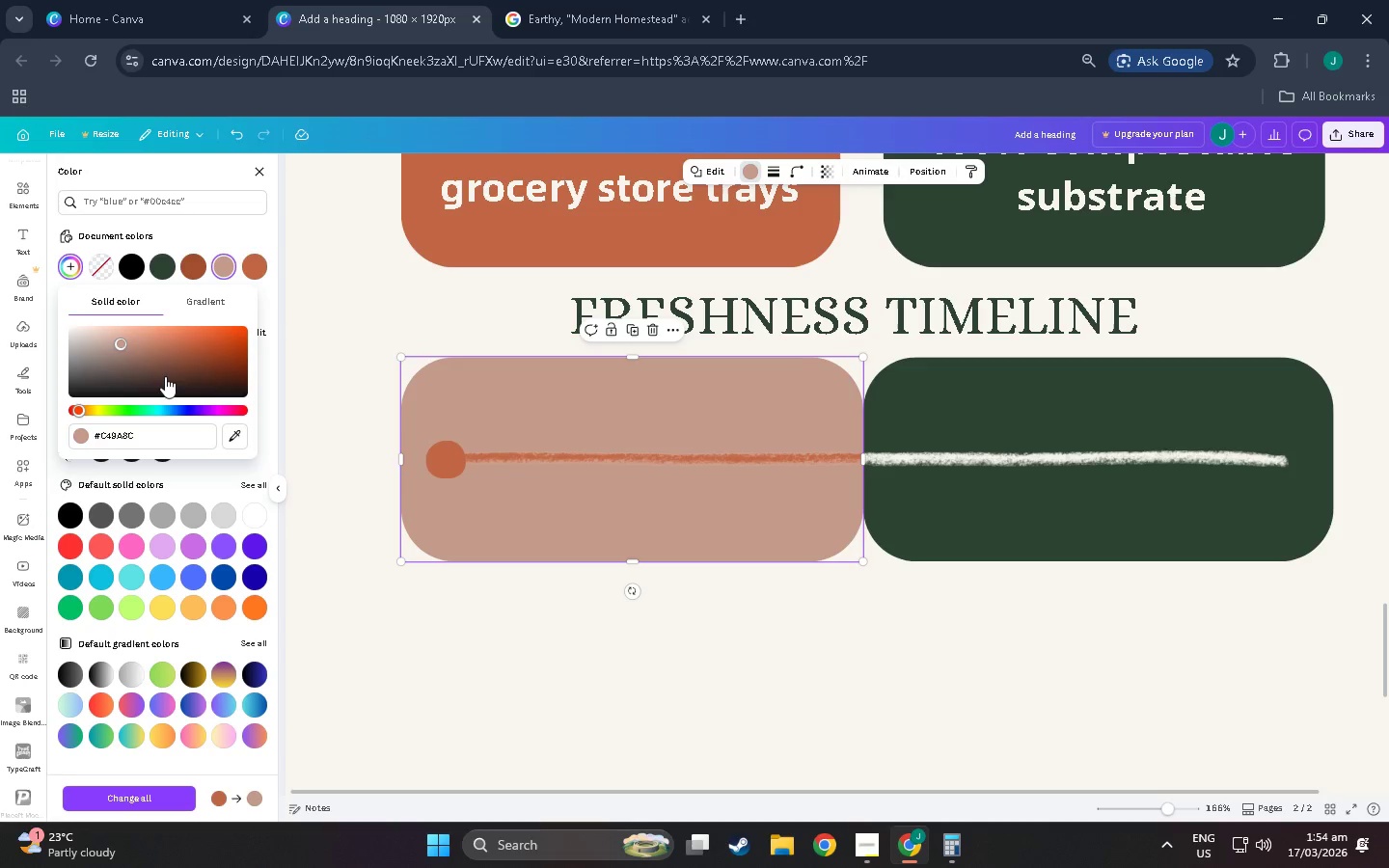 
key(Control+Z)
 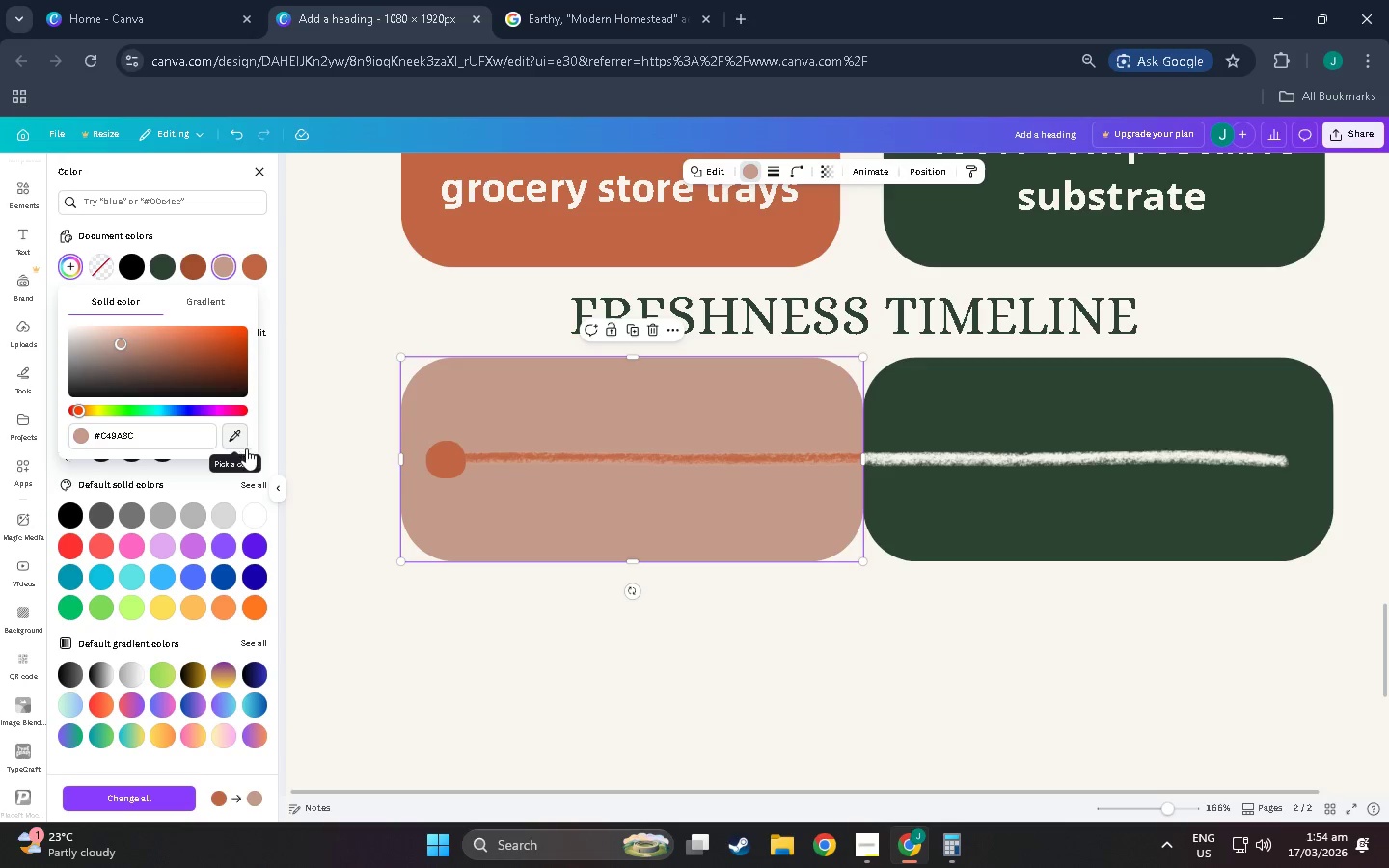 
left_click([298, 453])
 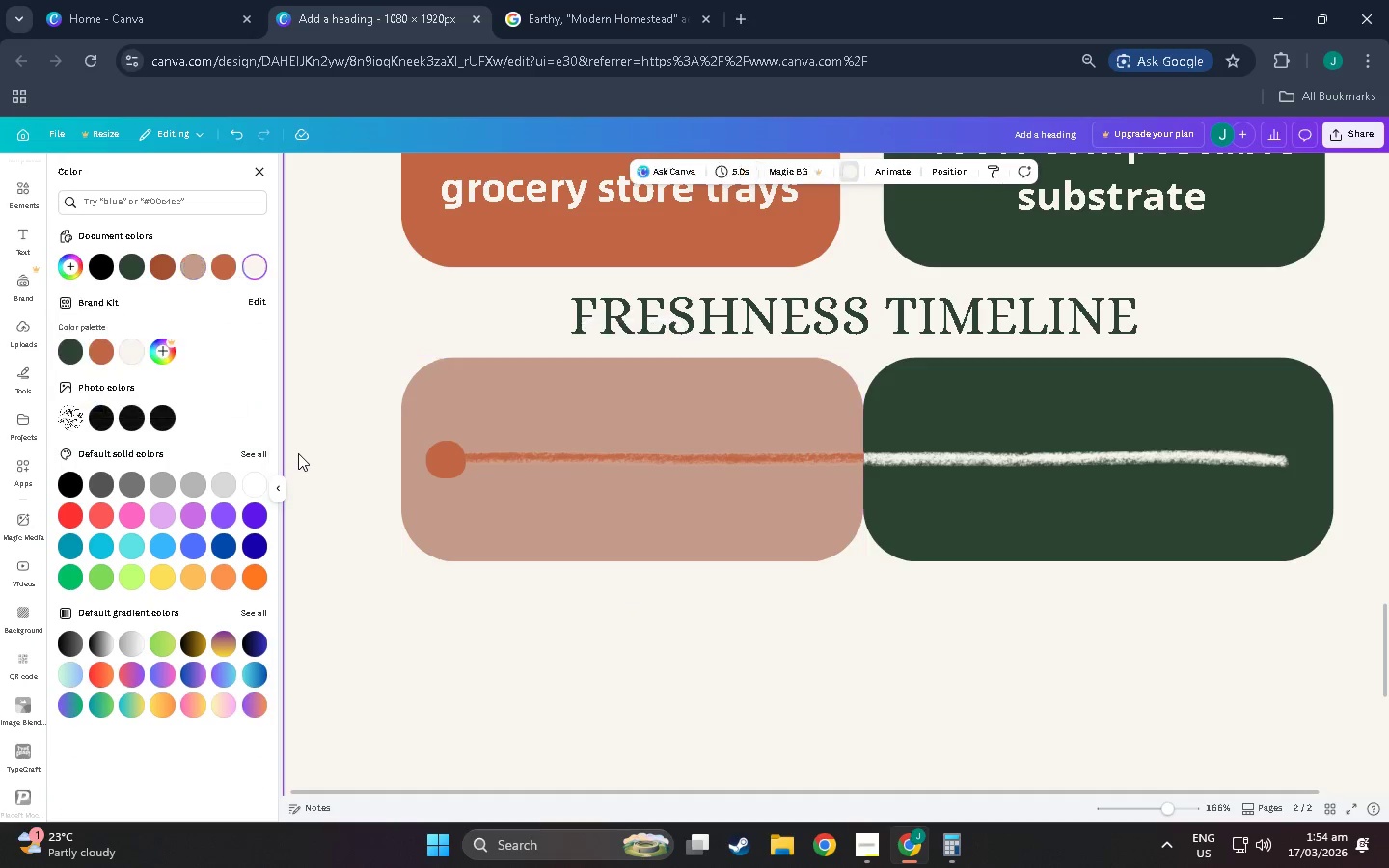 
key(Control+Z)
 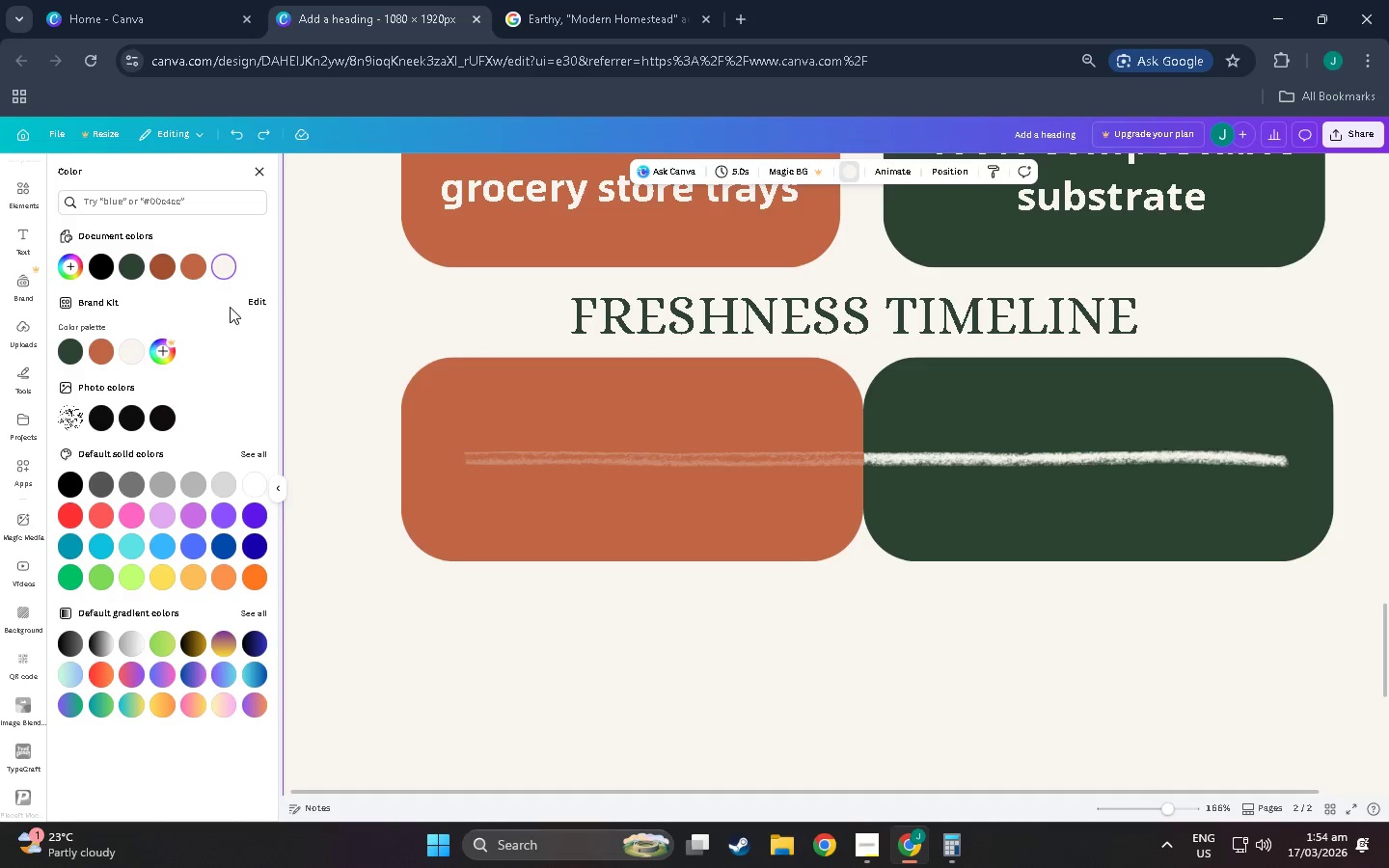 
mouse_move([223, 261])
 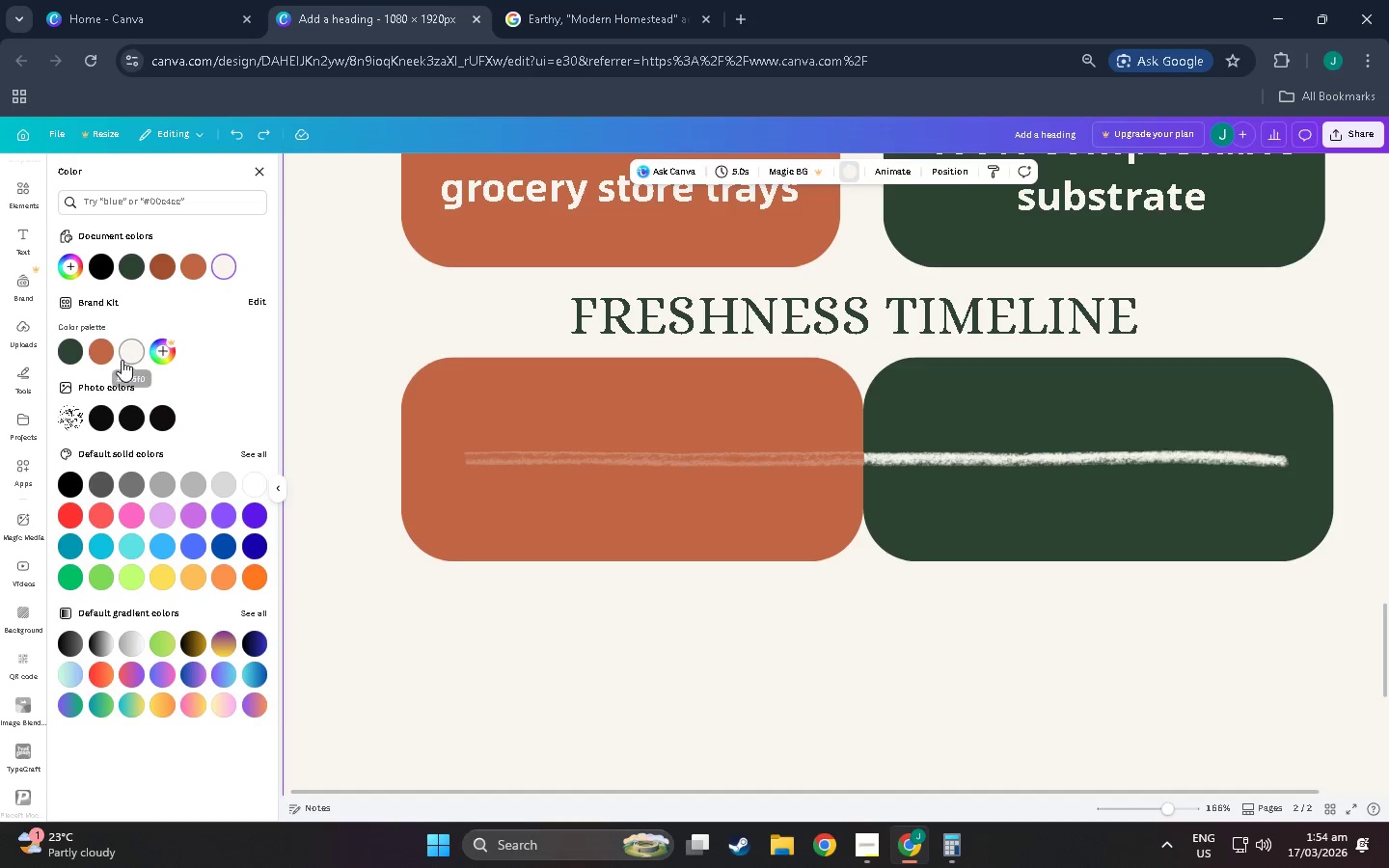 
left_click([126, 356])
 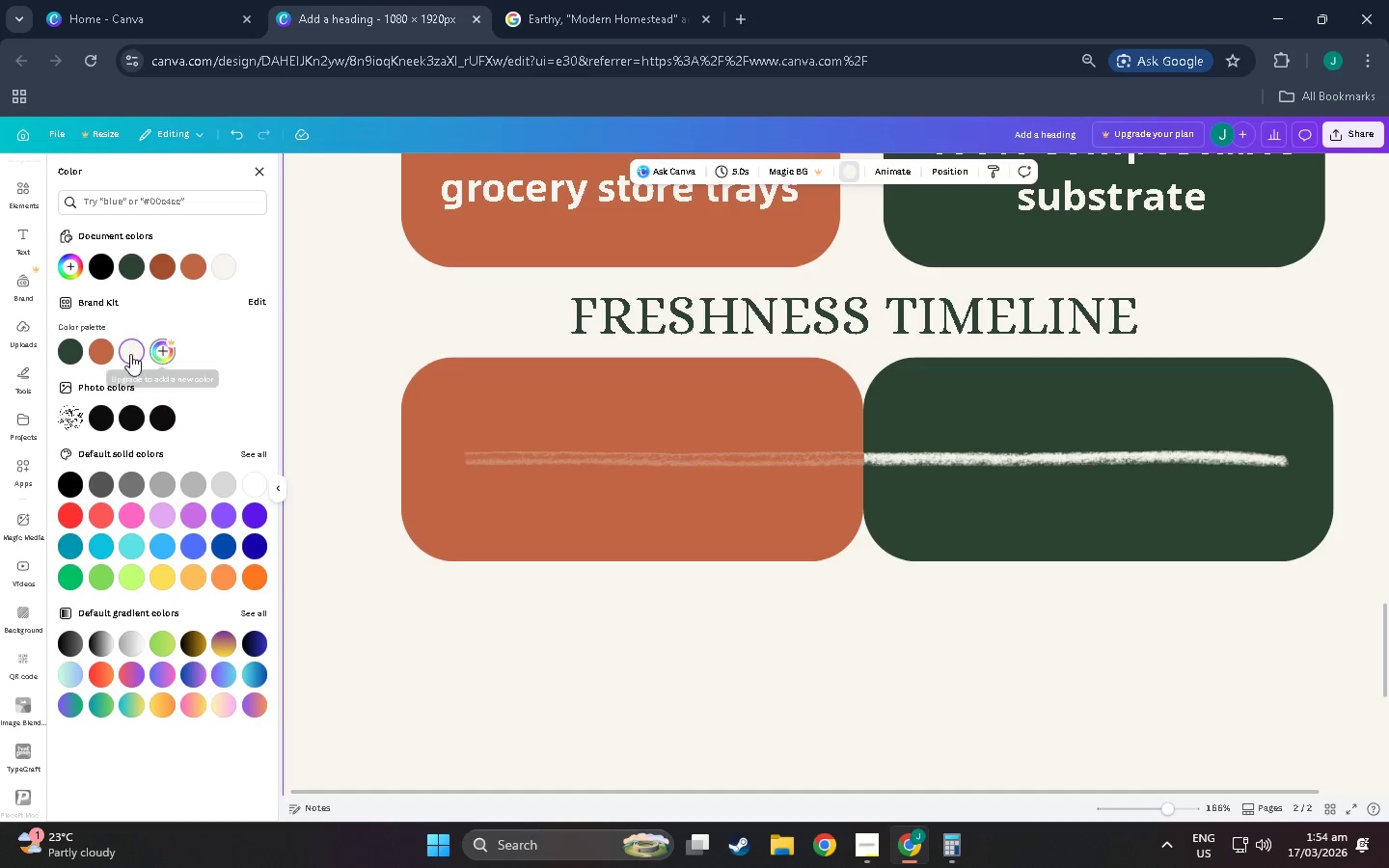 
left_click([130, 354])
 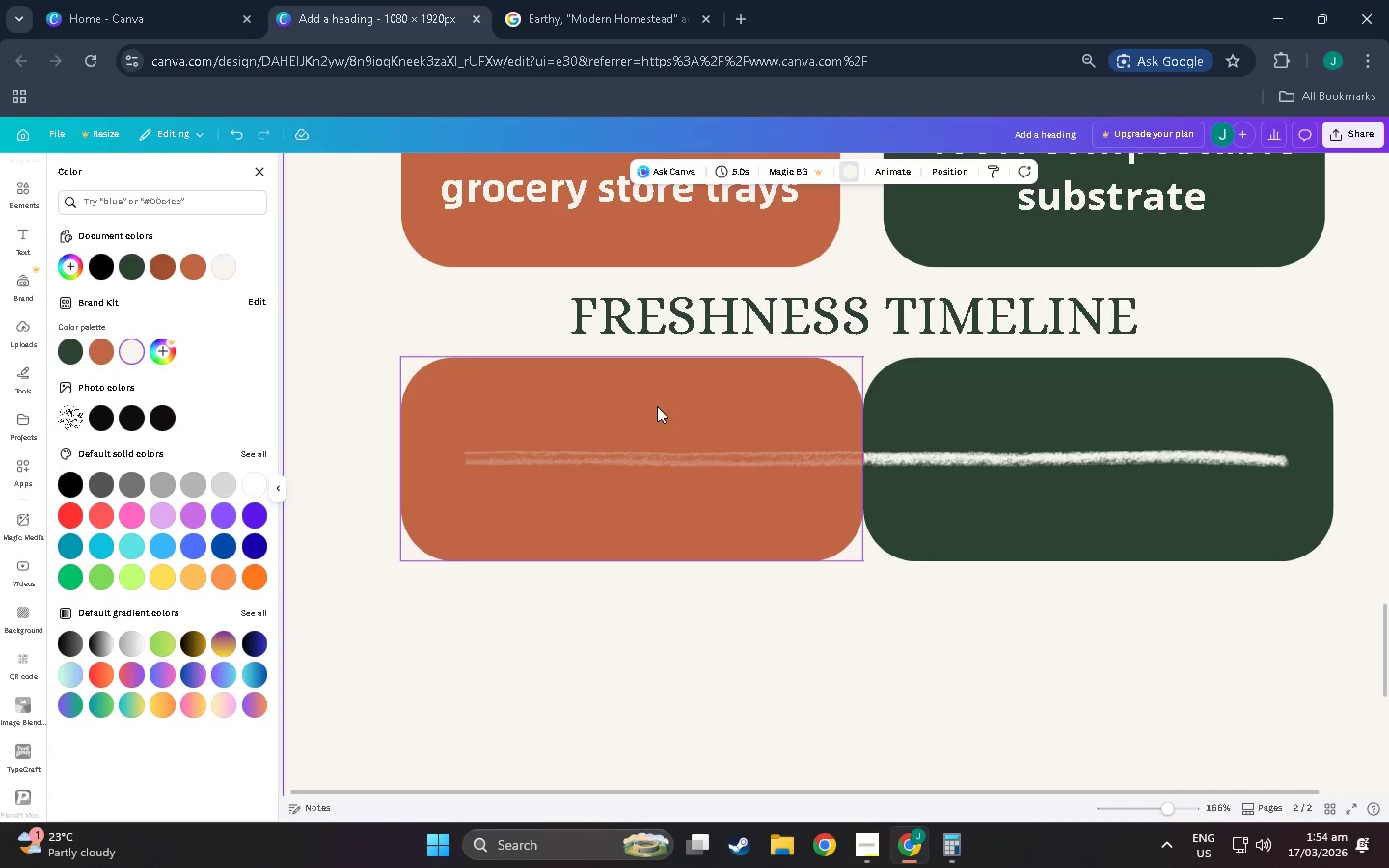 
left_click([656, 405])
 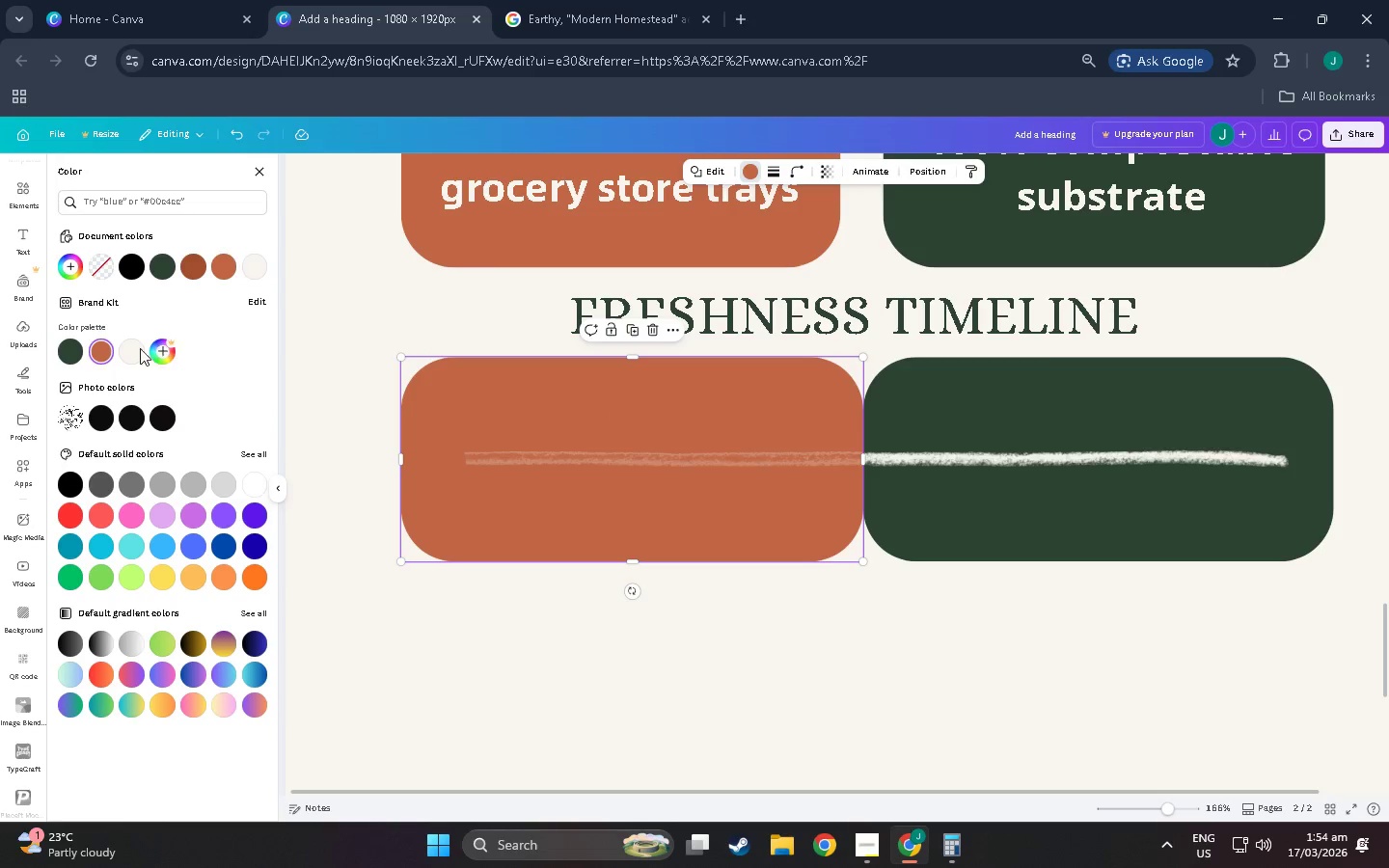 
left_click([128, 348])
 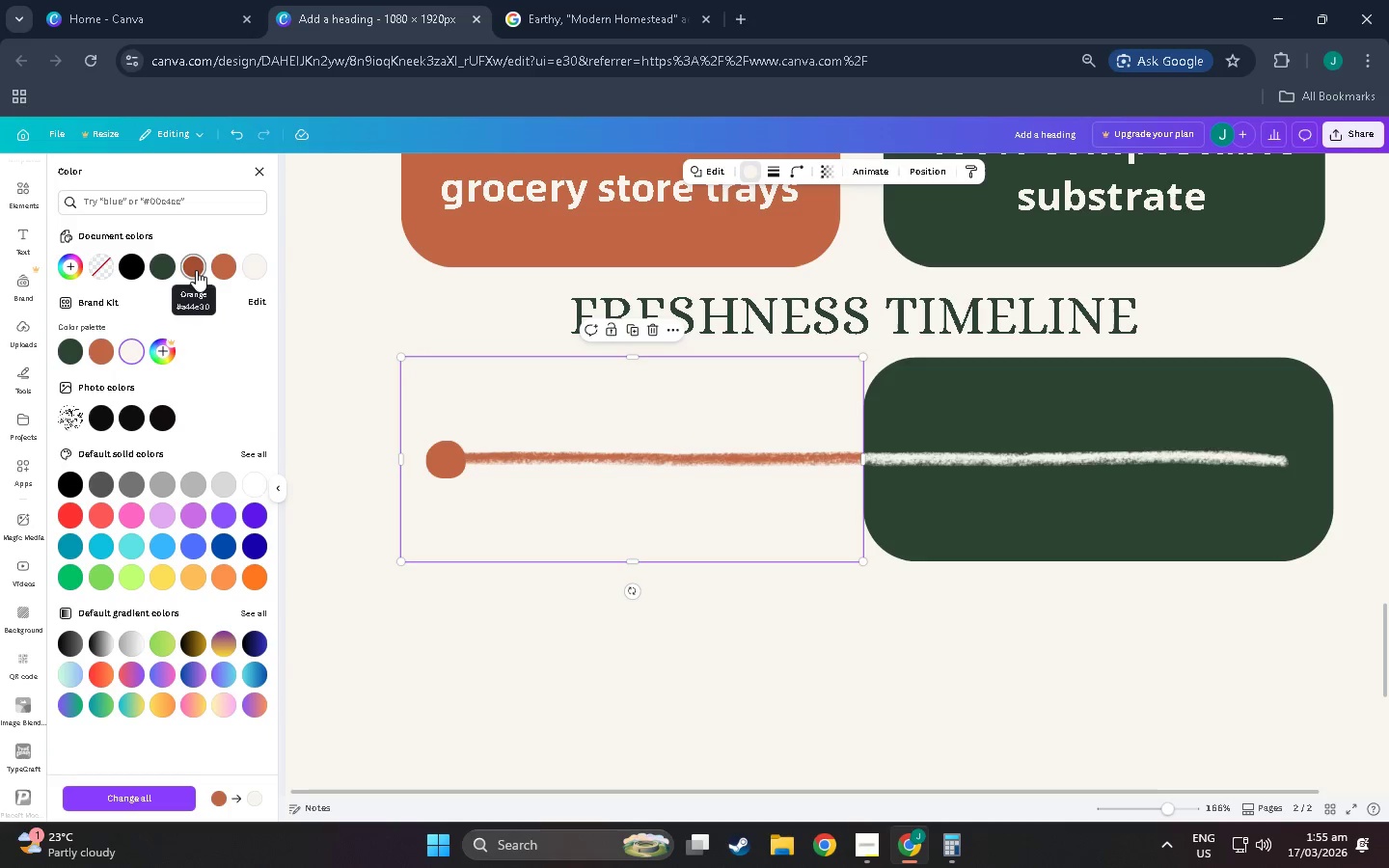 
mouse_move([140, 326])
 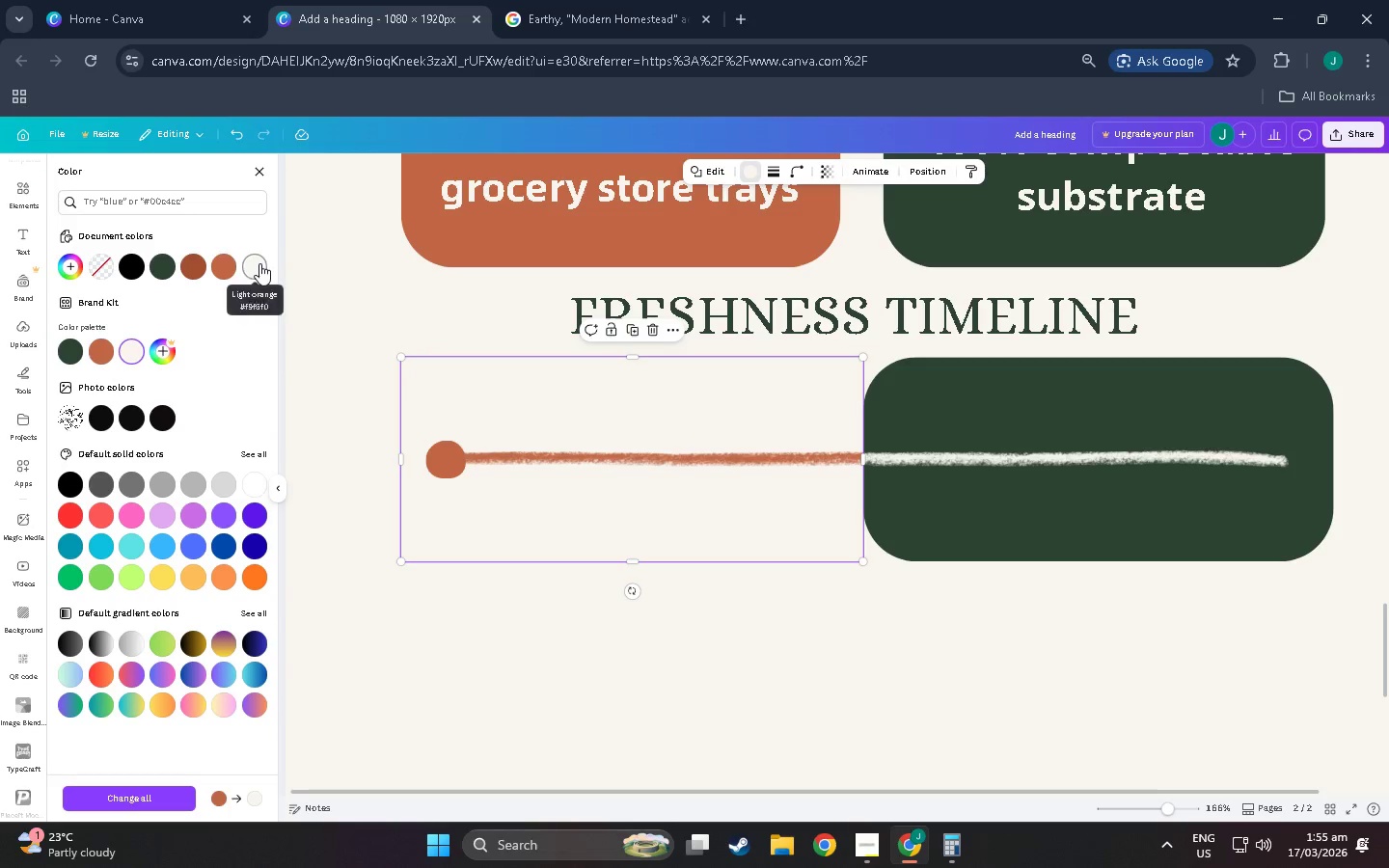 
left_click([256, 267])
 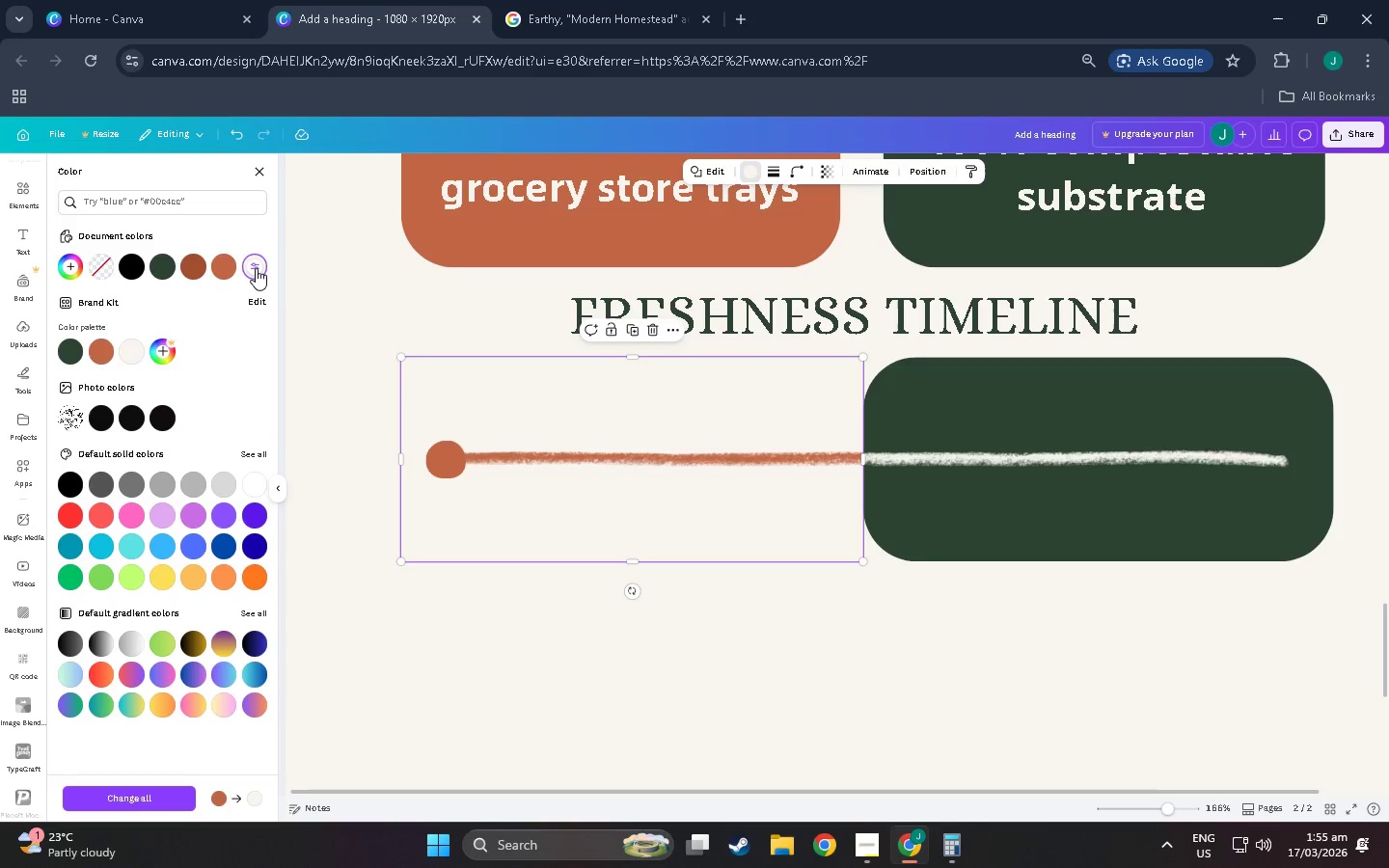 
double_click([256, 268])
 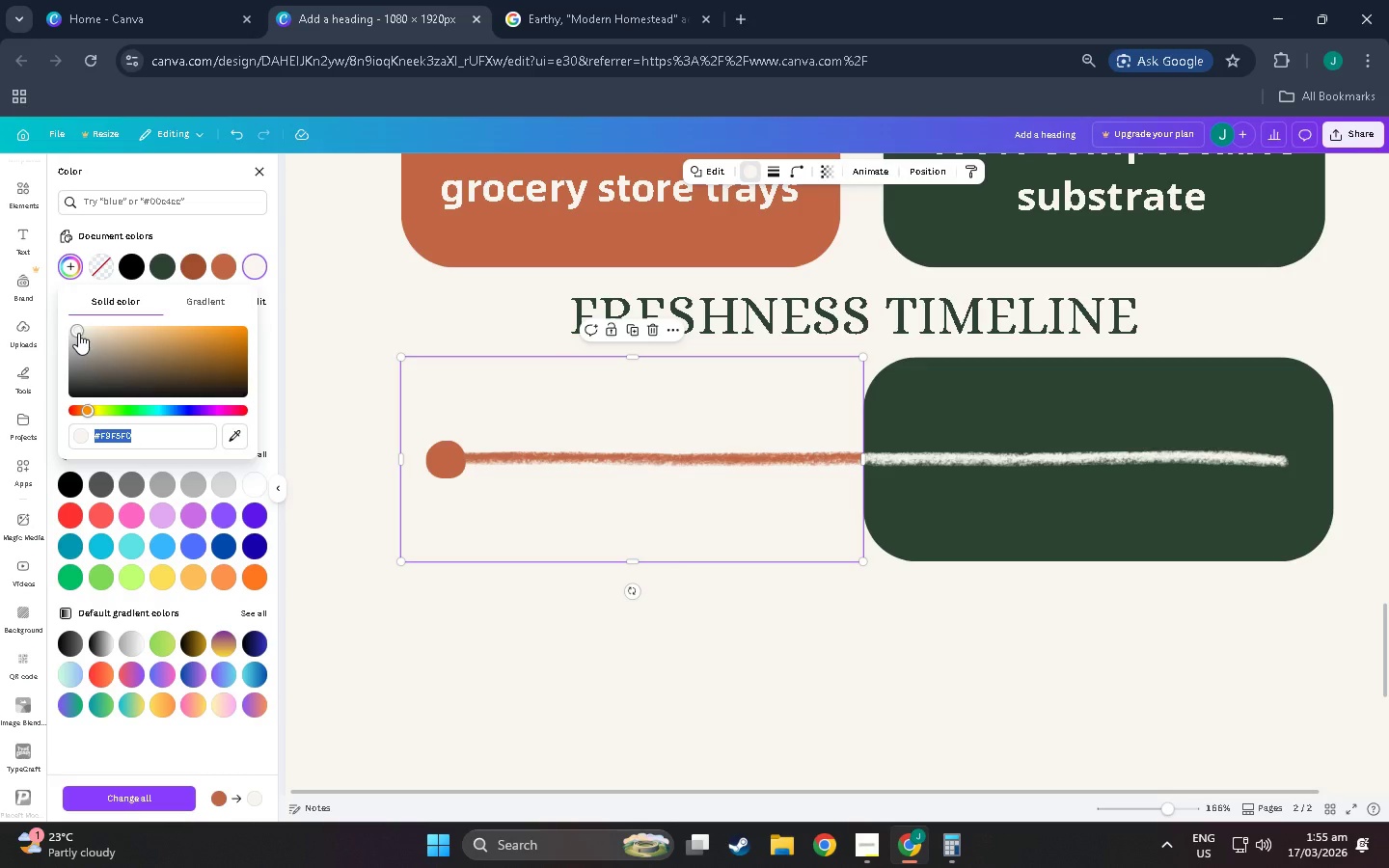 
left_click_drag(start_coordinate=[78, 333], to_coordinate=[123, 340])
 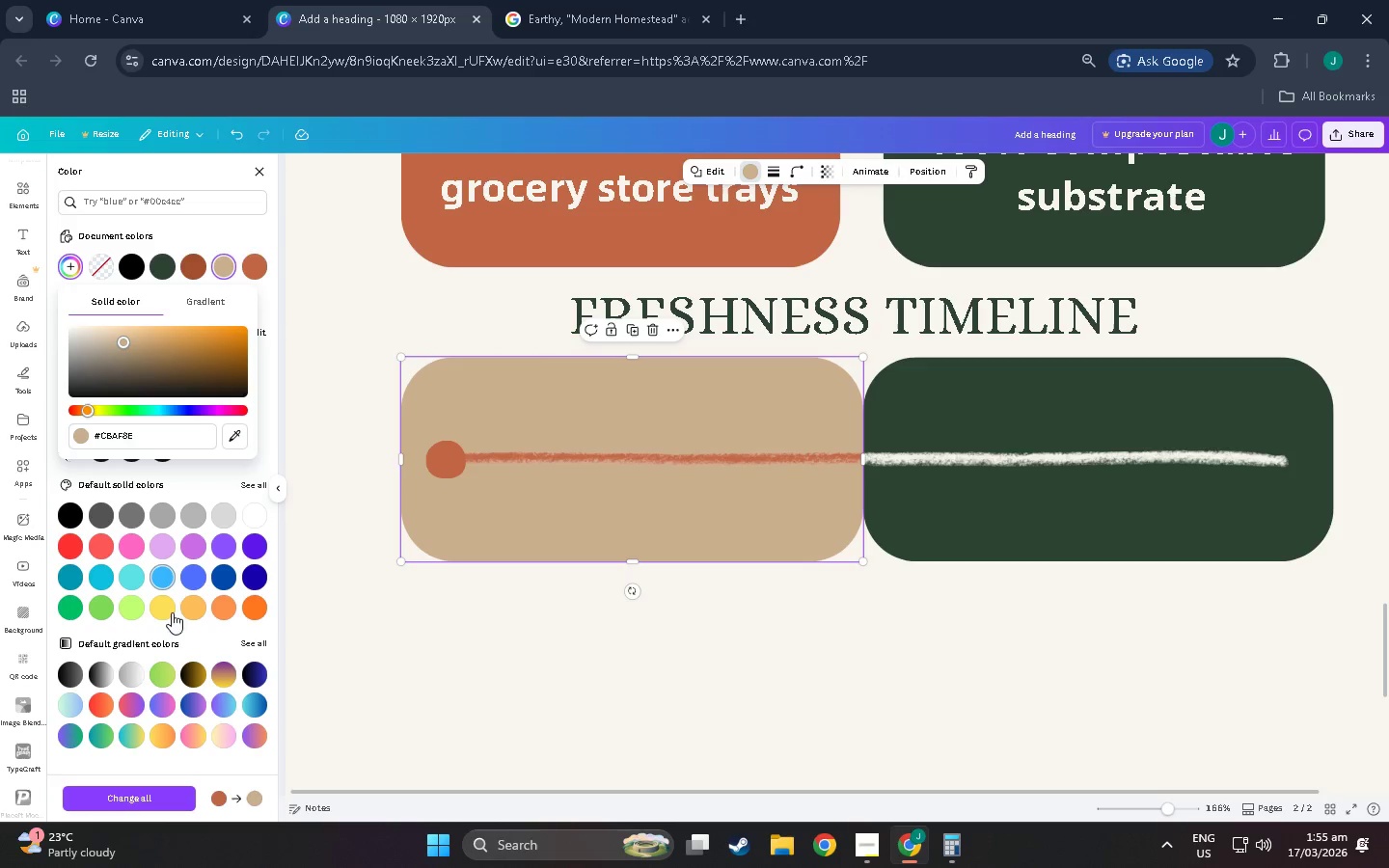 
left_click([166, 608])
 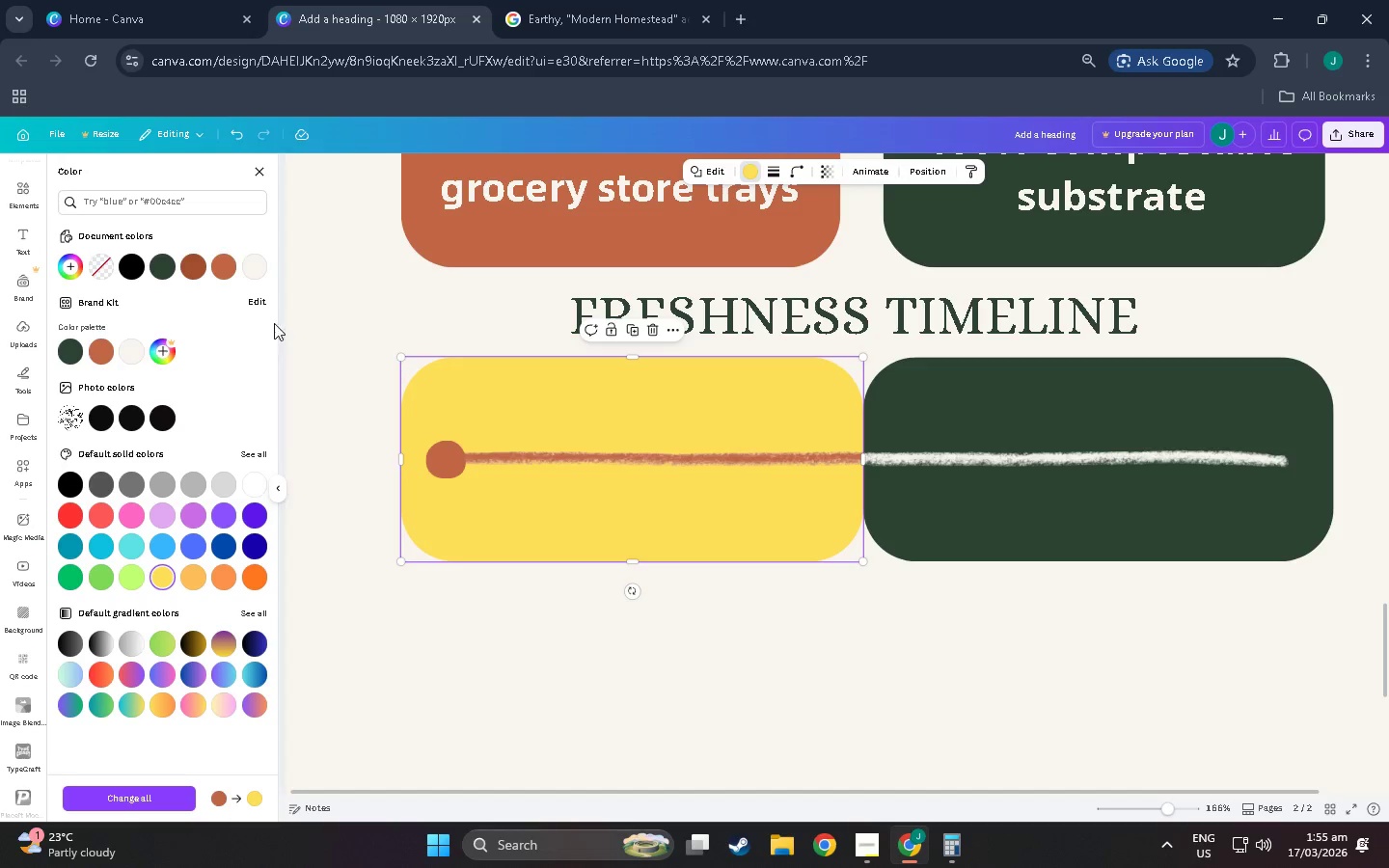 
left_click([257, 275])
 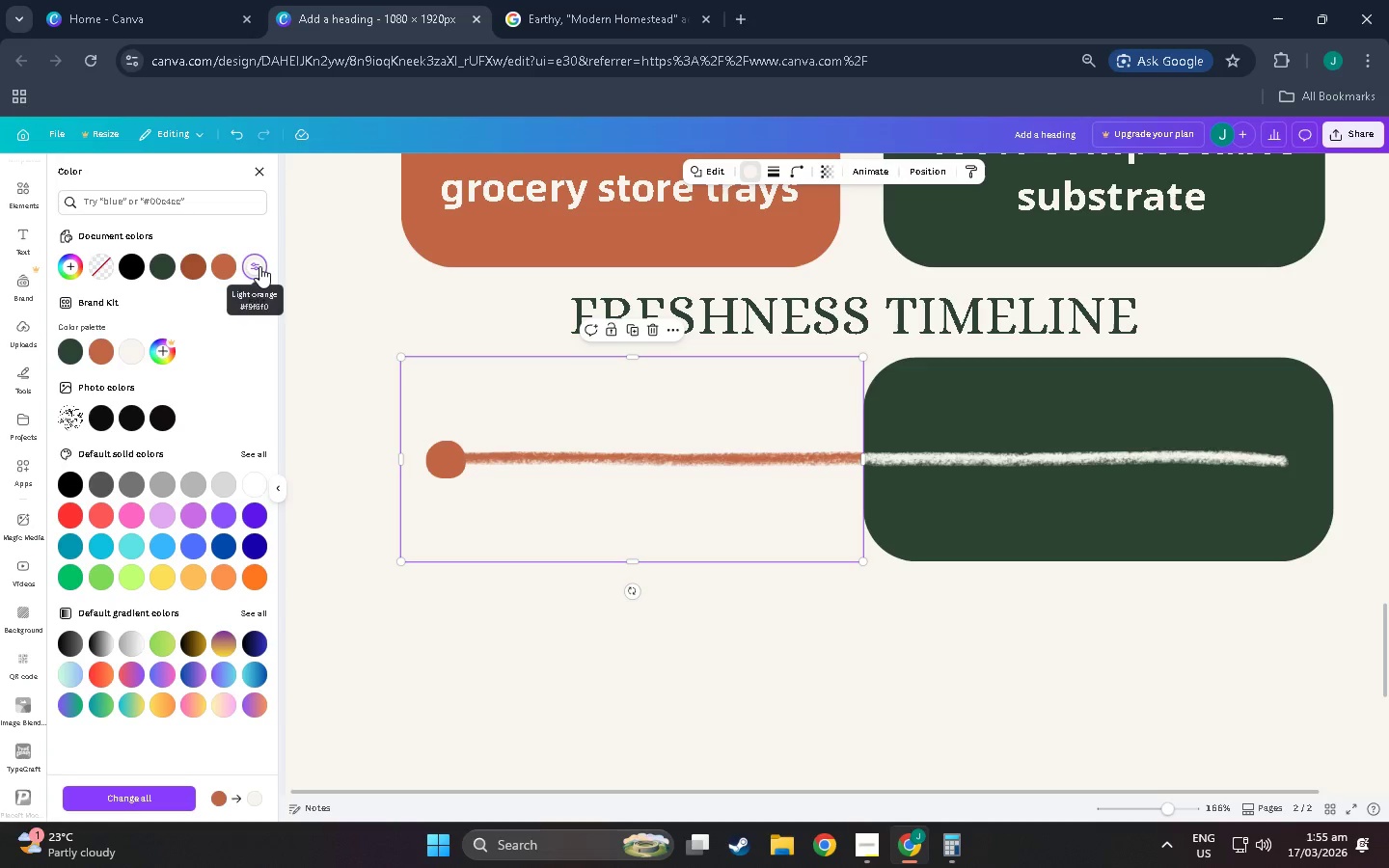 
left_click([259, 266])
 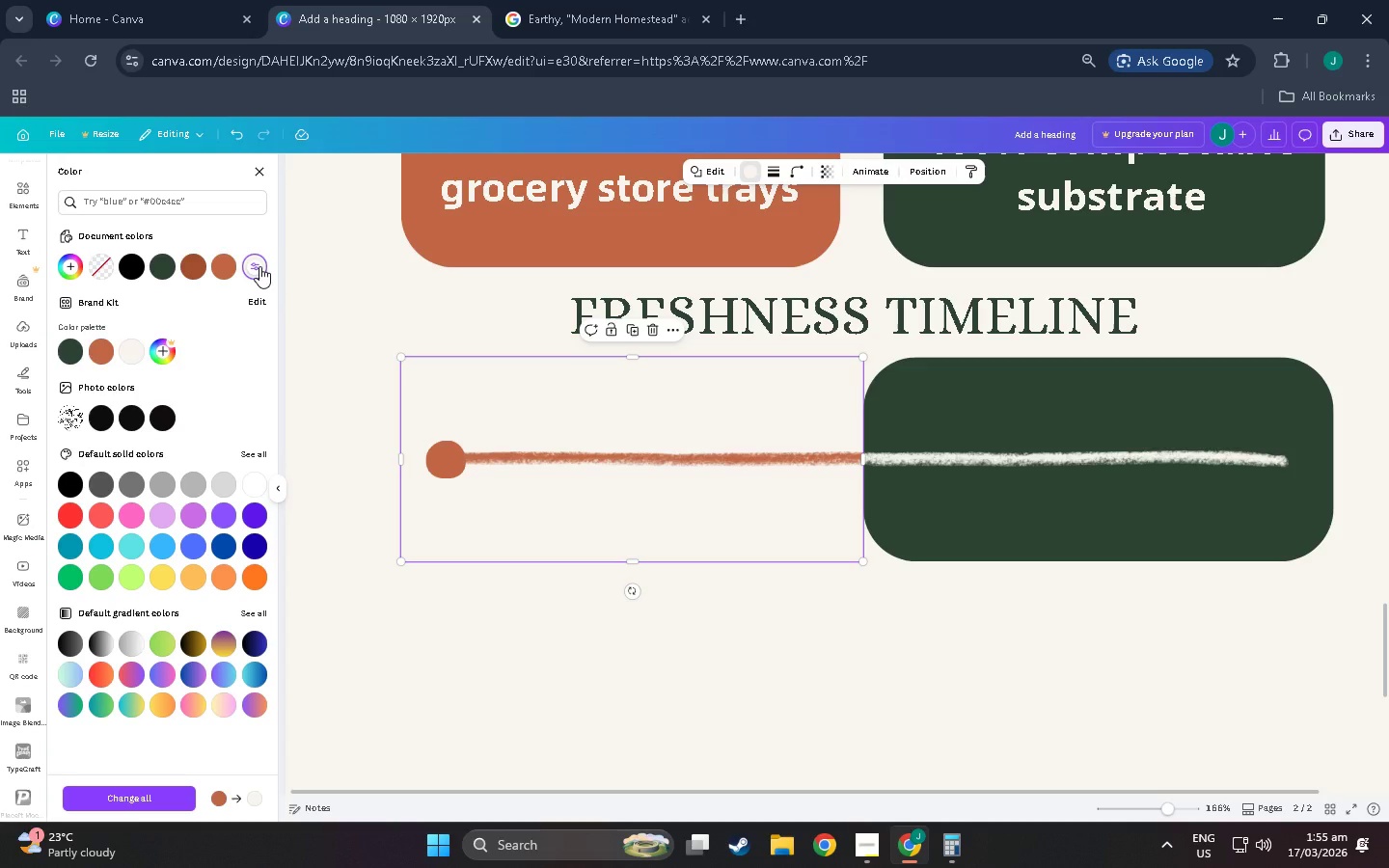 
left_click([259, 266])
 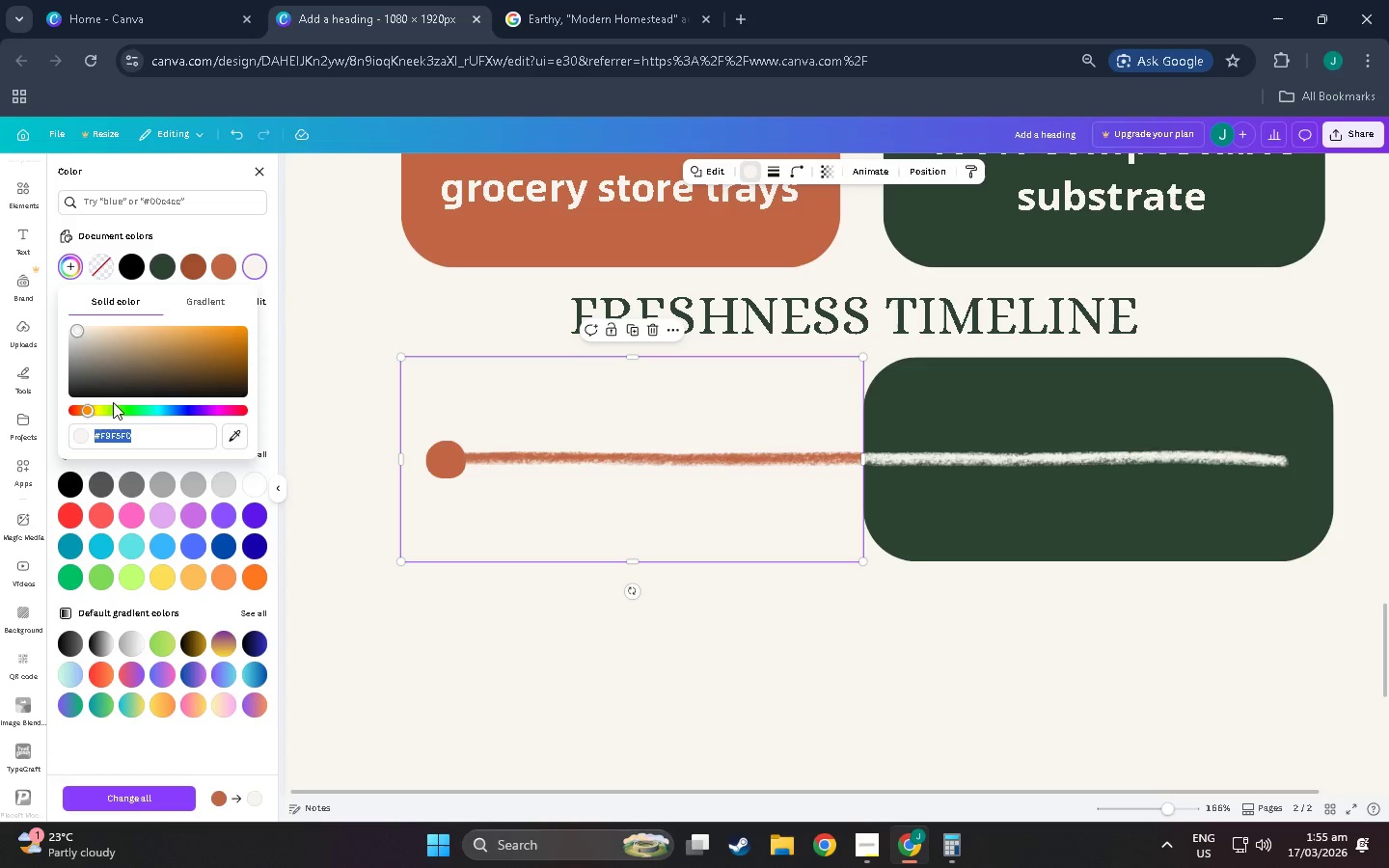 
left_click_drag(start_coordinate=[89, 408], to_coordinate=[97, 409])
 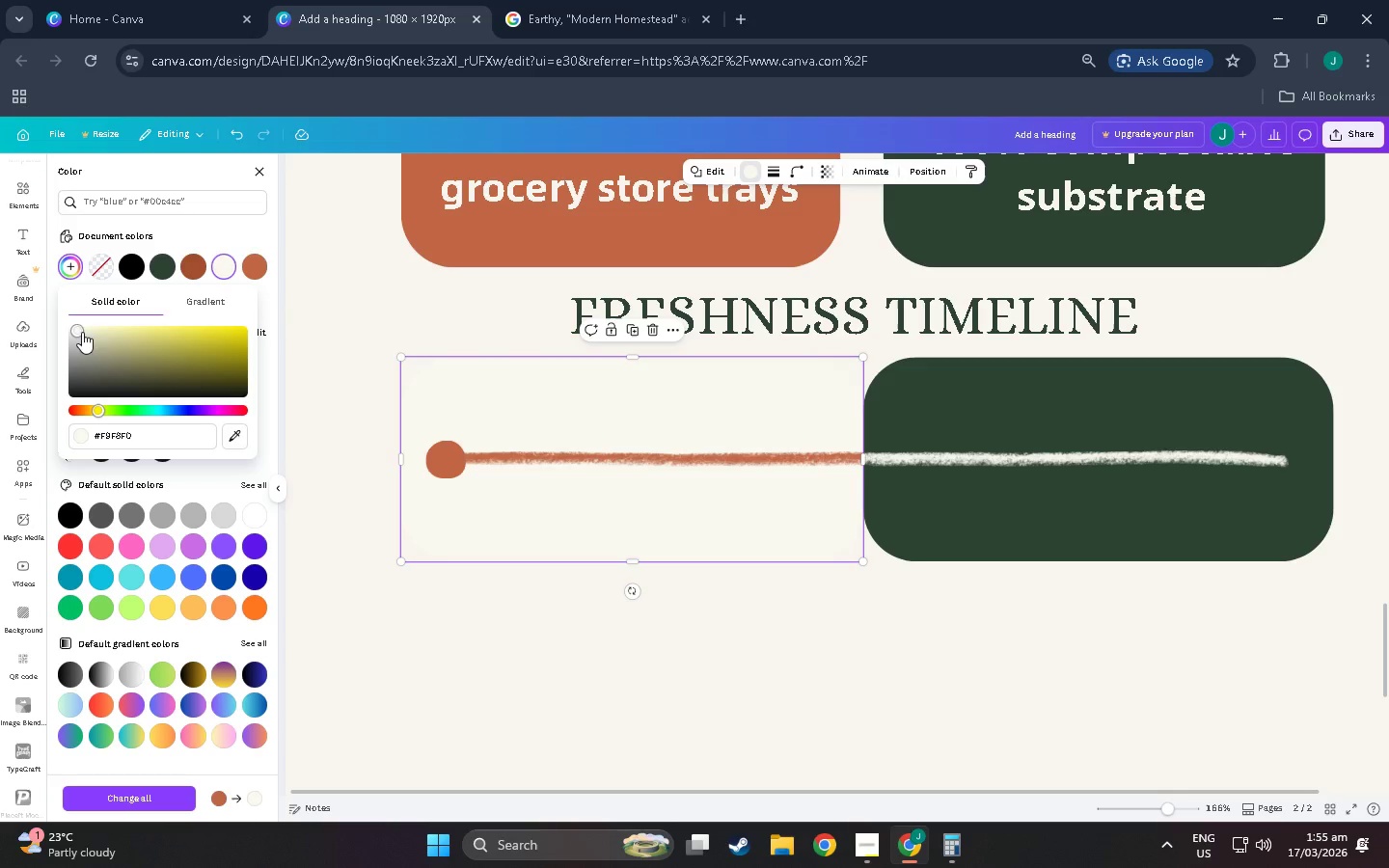 
left_click_drag(start_coordinate=[82, 332], to_coordinate=[119, 333])
 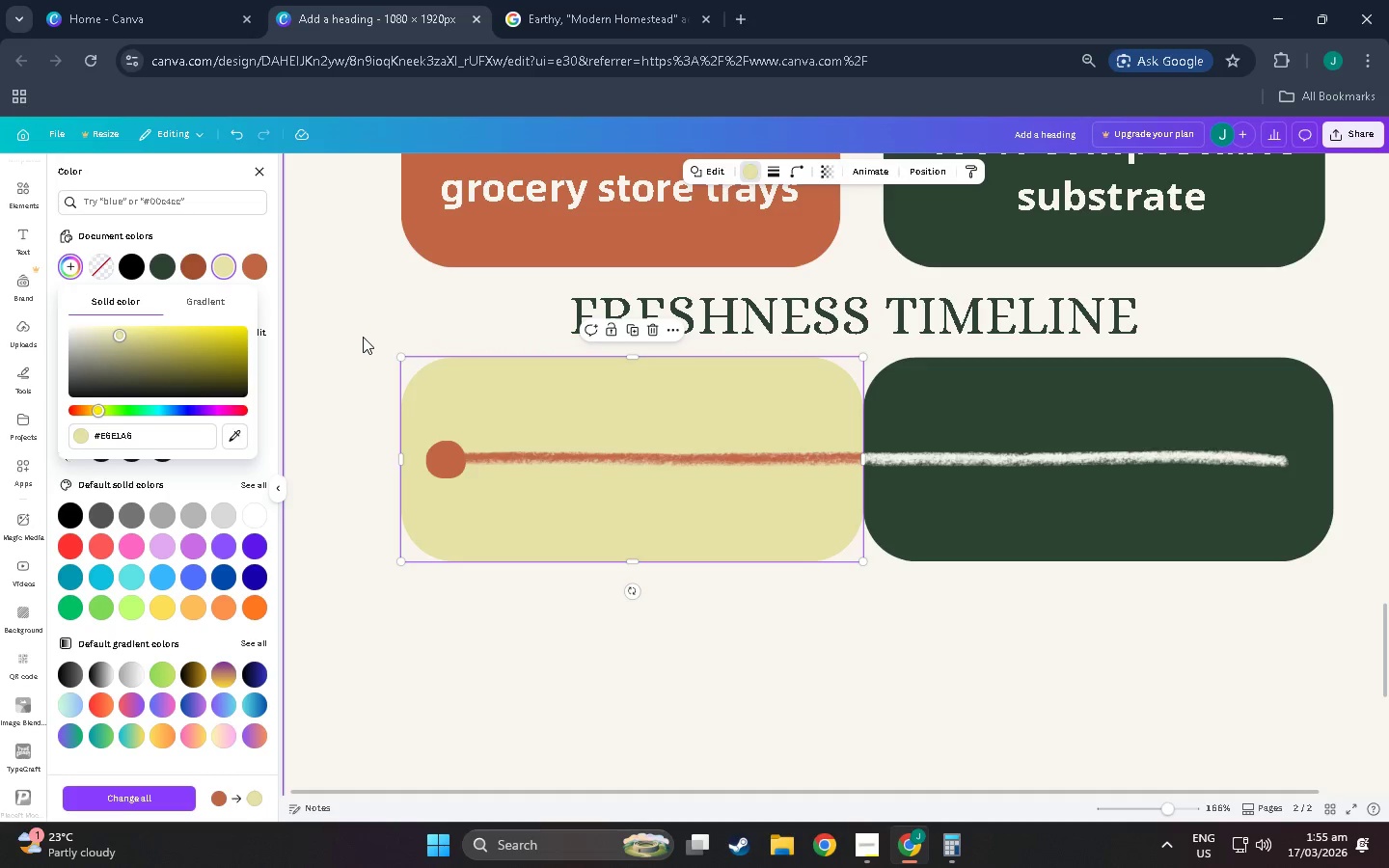 
left_click([363, 337])
 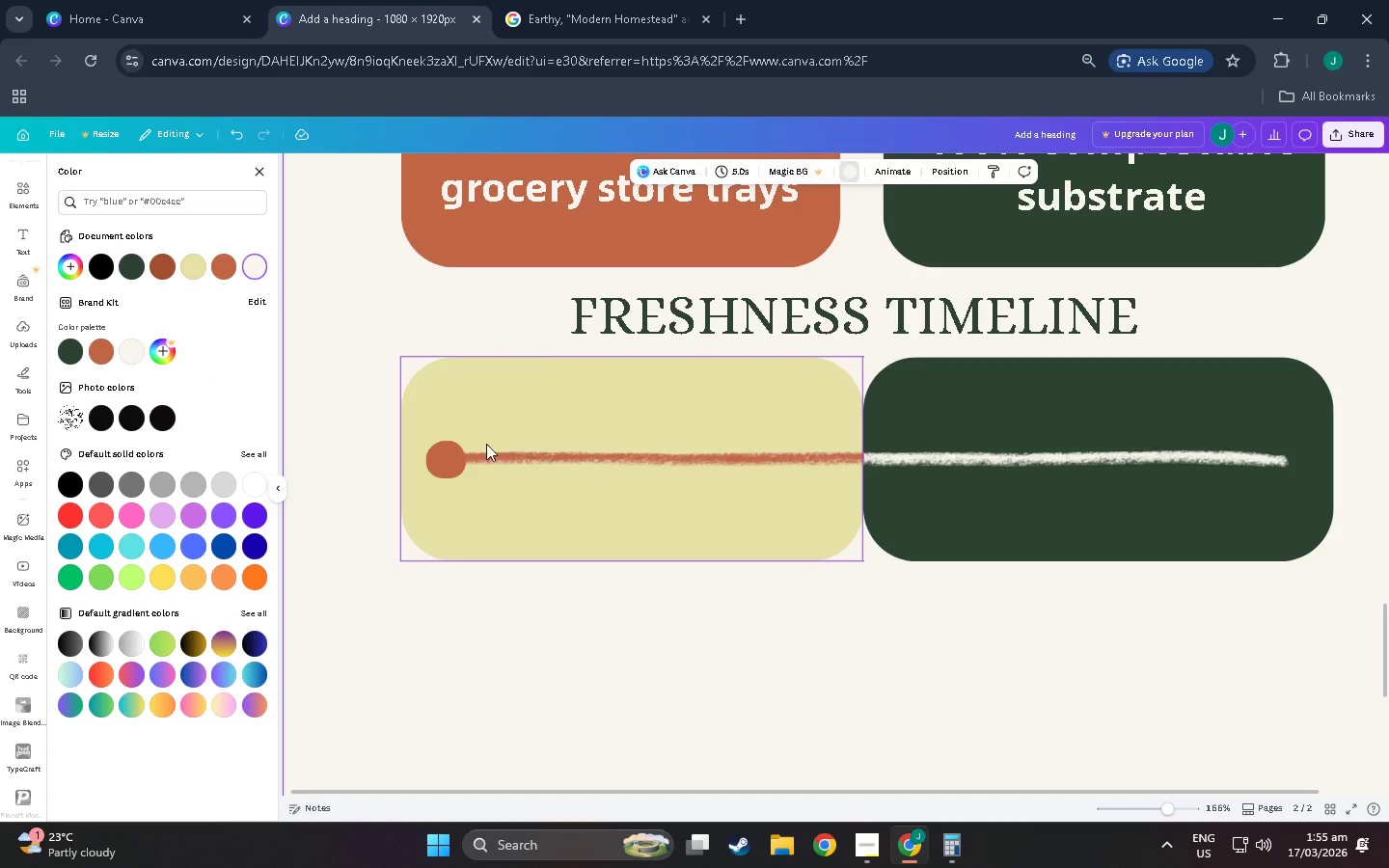 
hold_key(key=ControlLeft, duration=0.48)
scroll: coordinate [469, 459], scroll_direction: up, amount: 4.0
 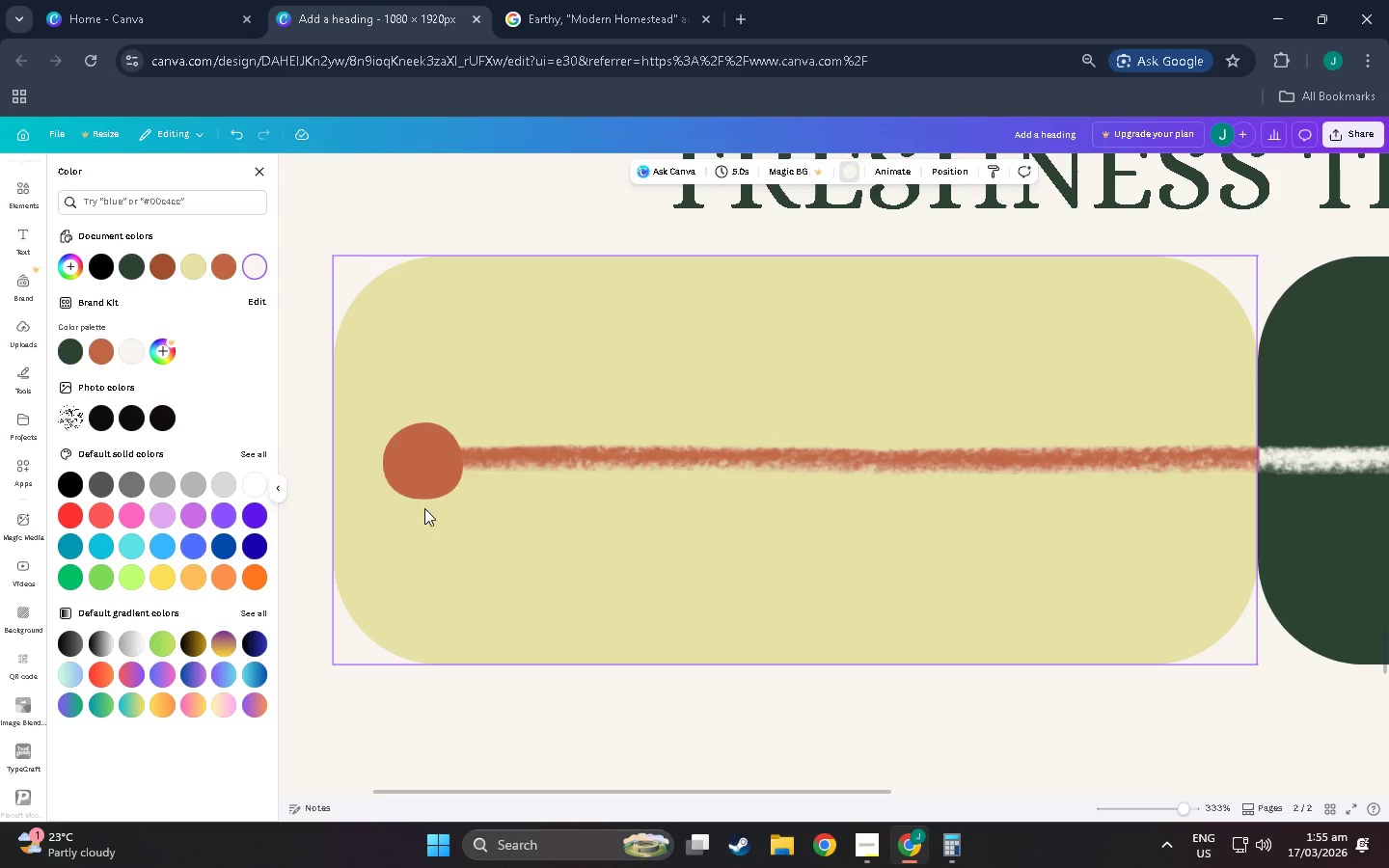 
left_click([419, 490])
 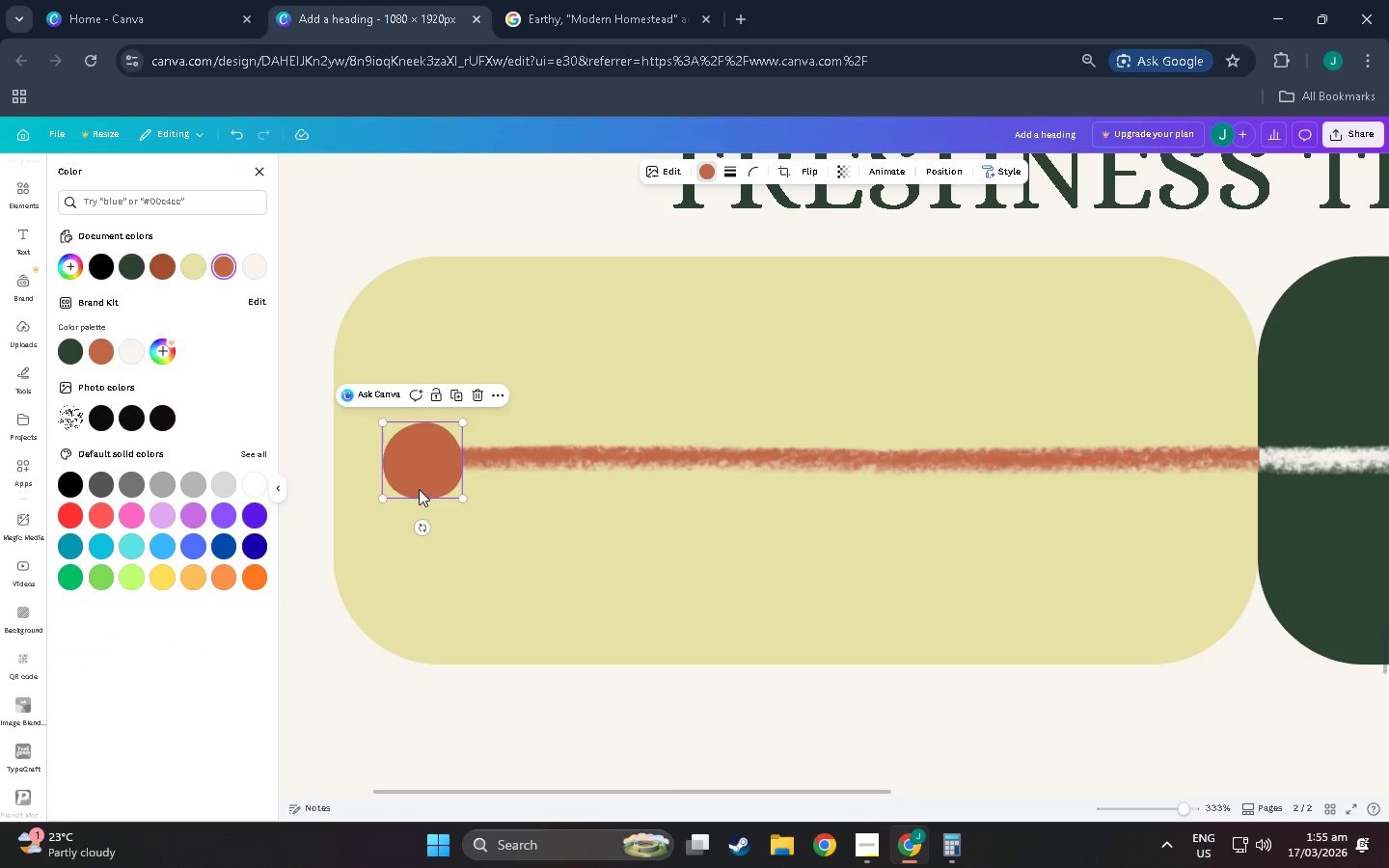 
key(Control+C)
 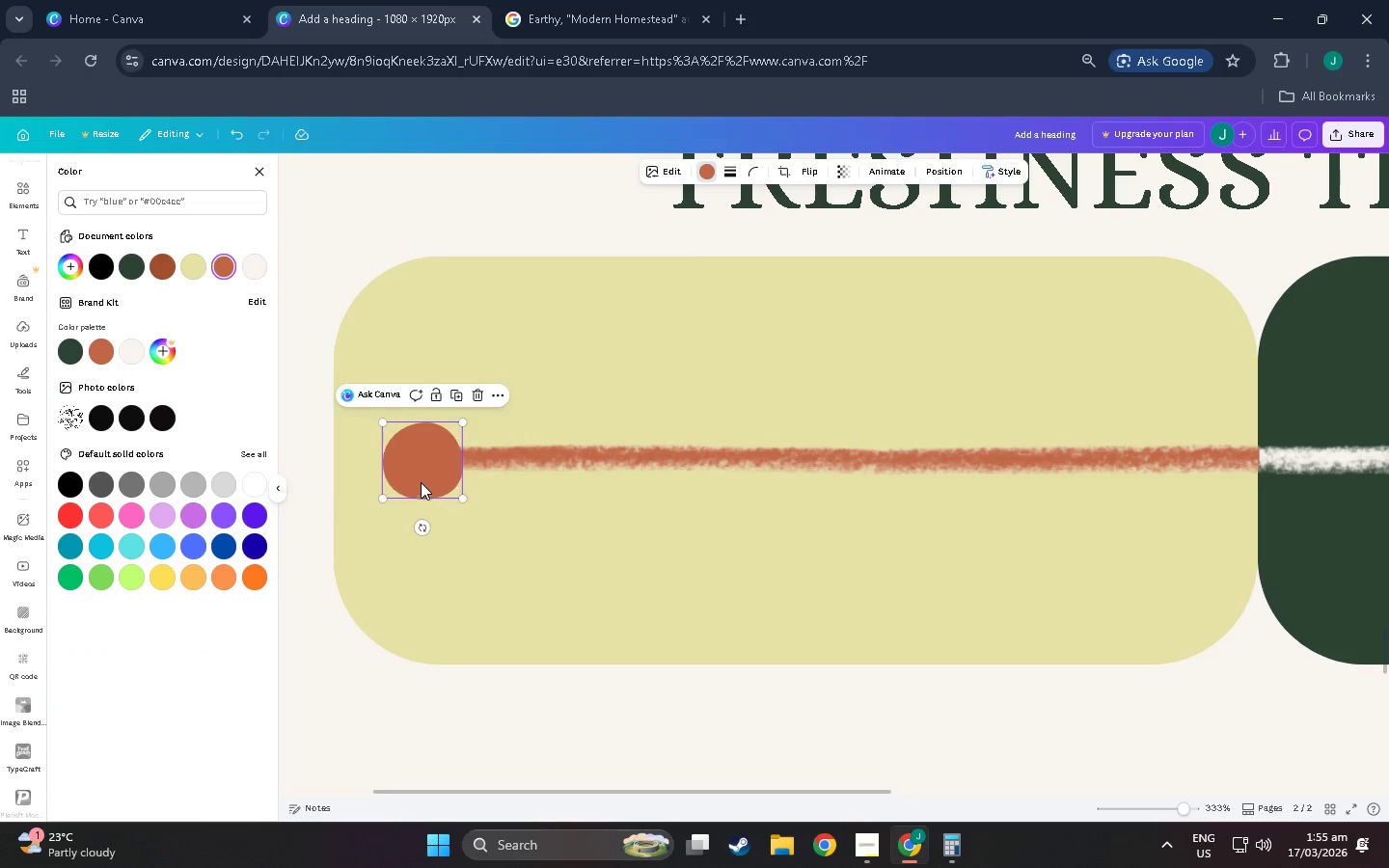 
key(Control+V)
 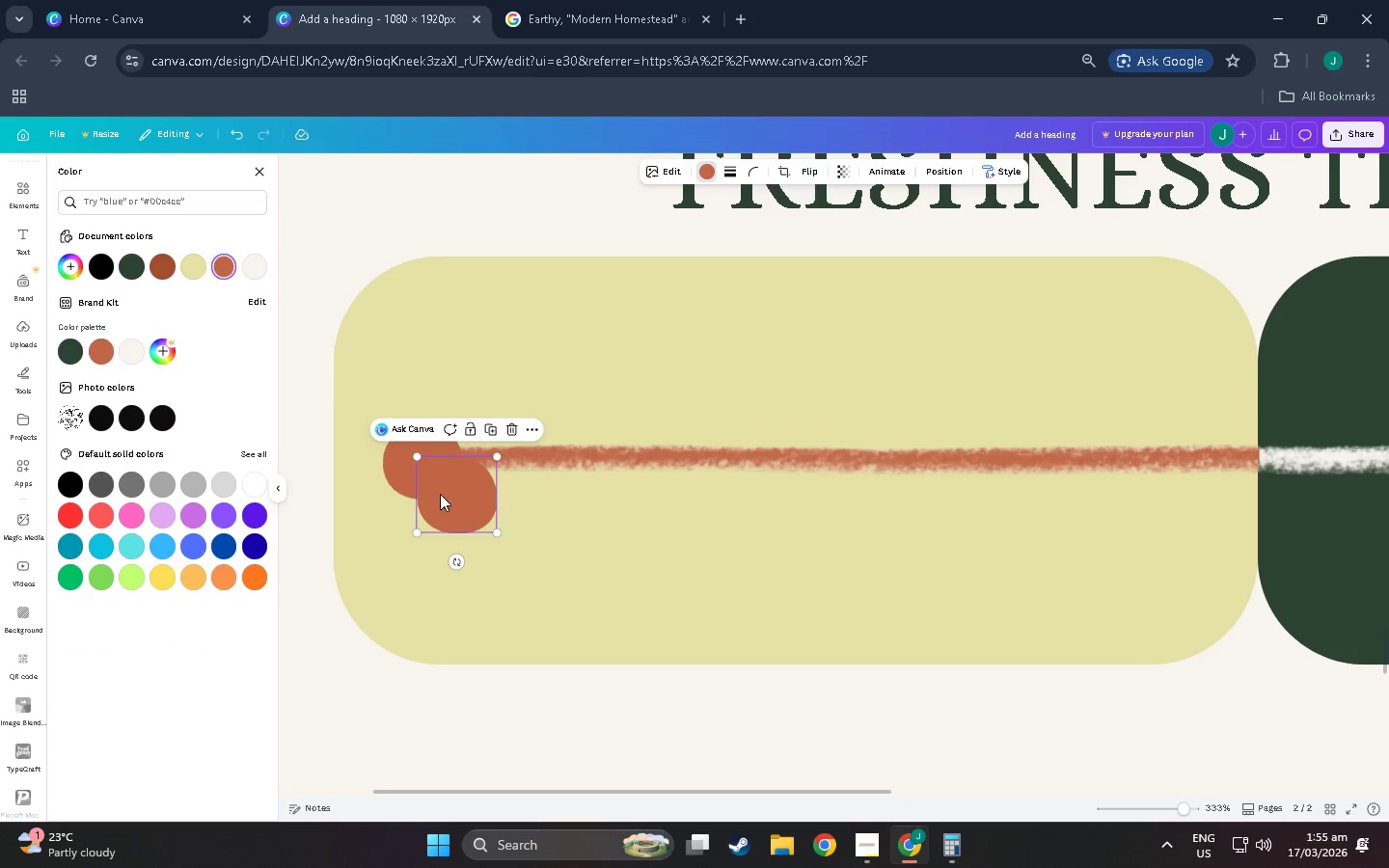 
left_click_drag(start_coordinate=[445, 495], to_coordinate=[655, 458])
 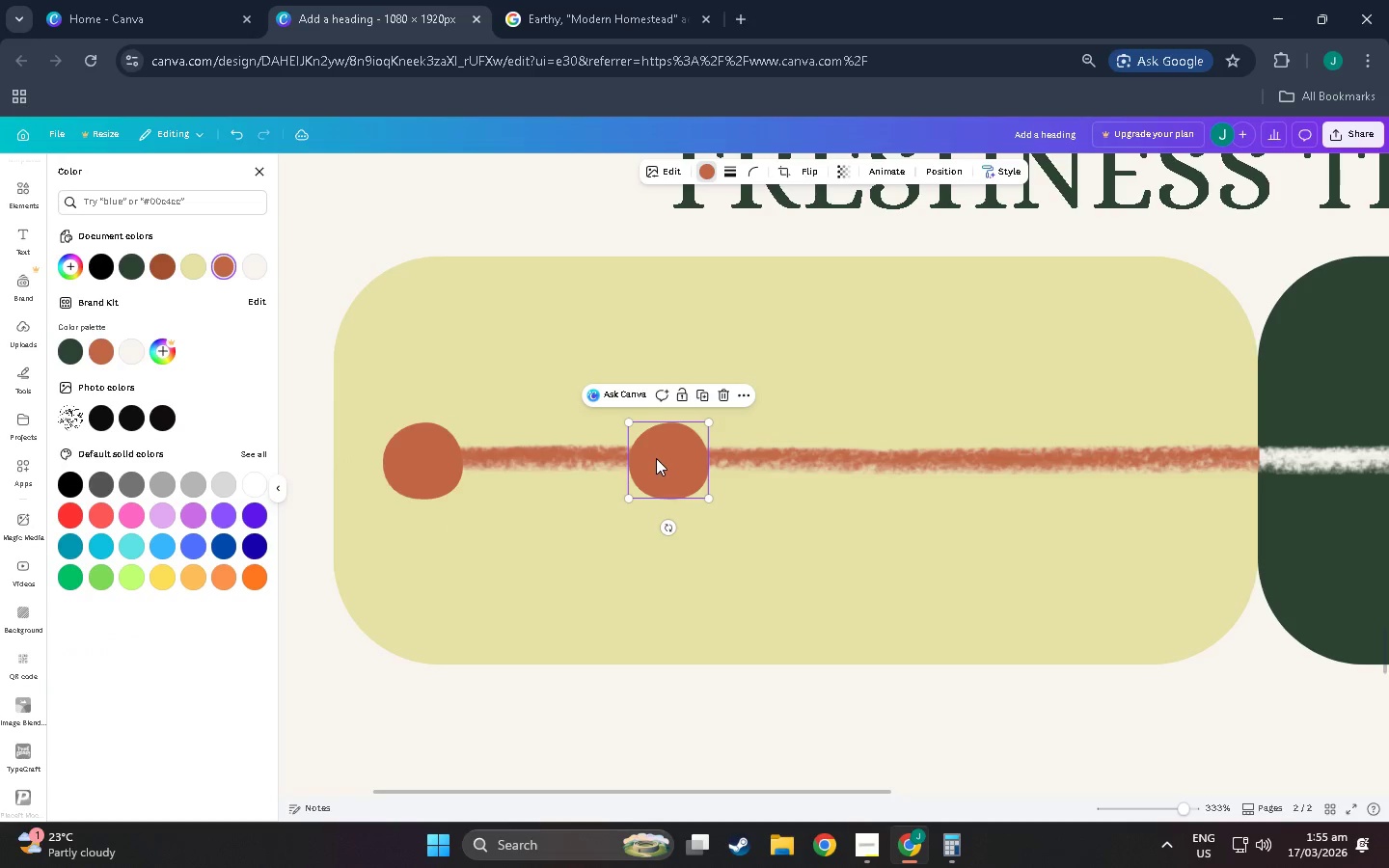 
key(Control+C)
 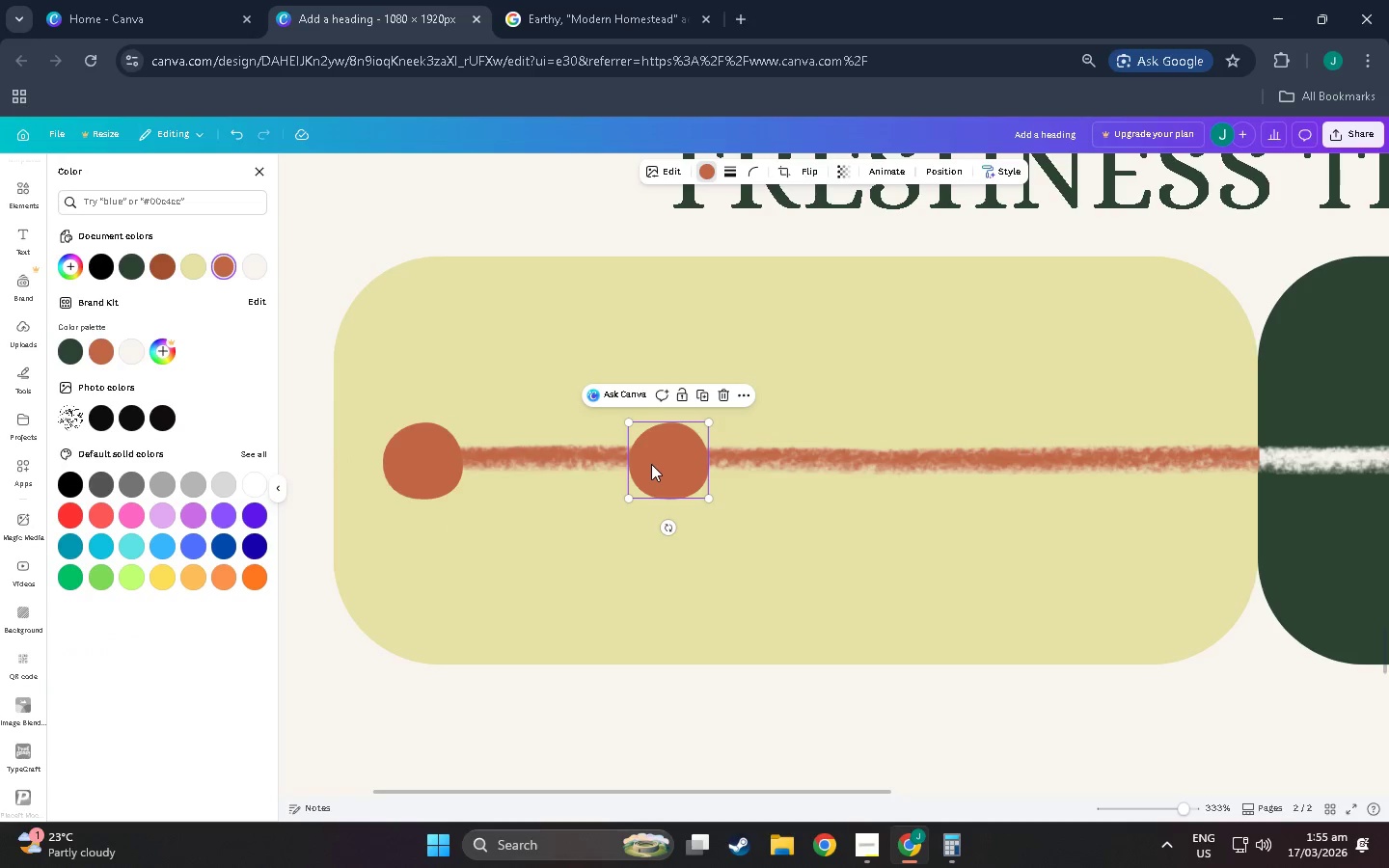 
key(Control+V)
 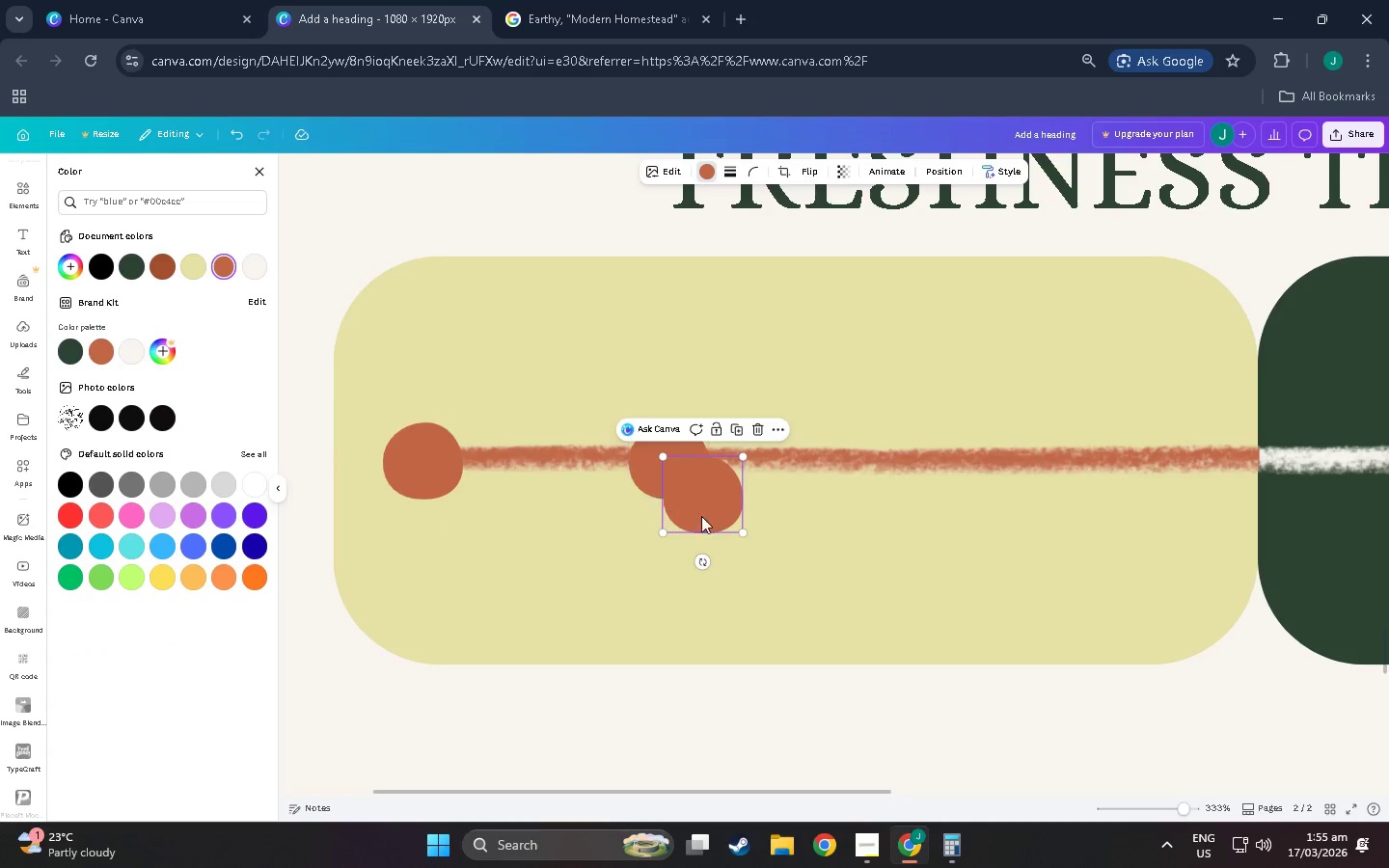 
left_click_drag(start_coordinate=[721, 515], to_coordinate=[916, 478])
 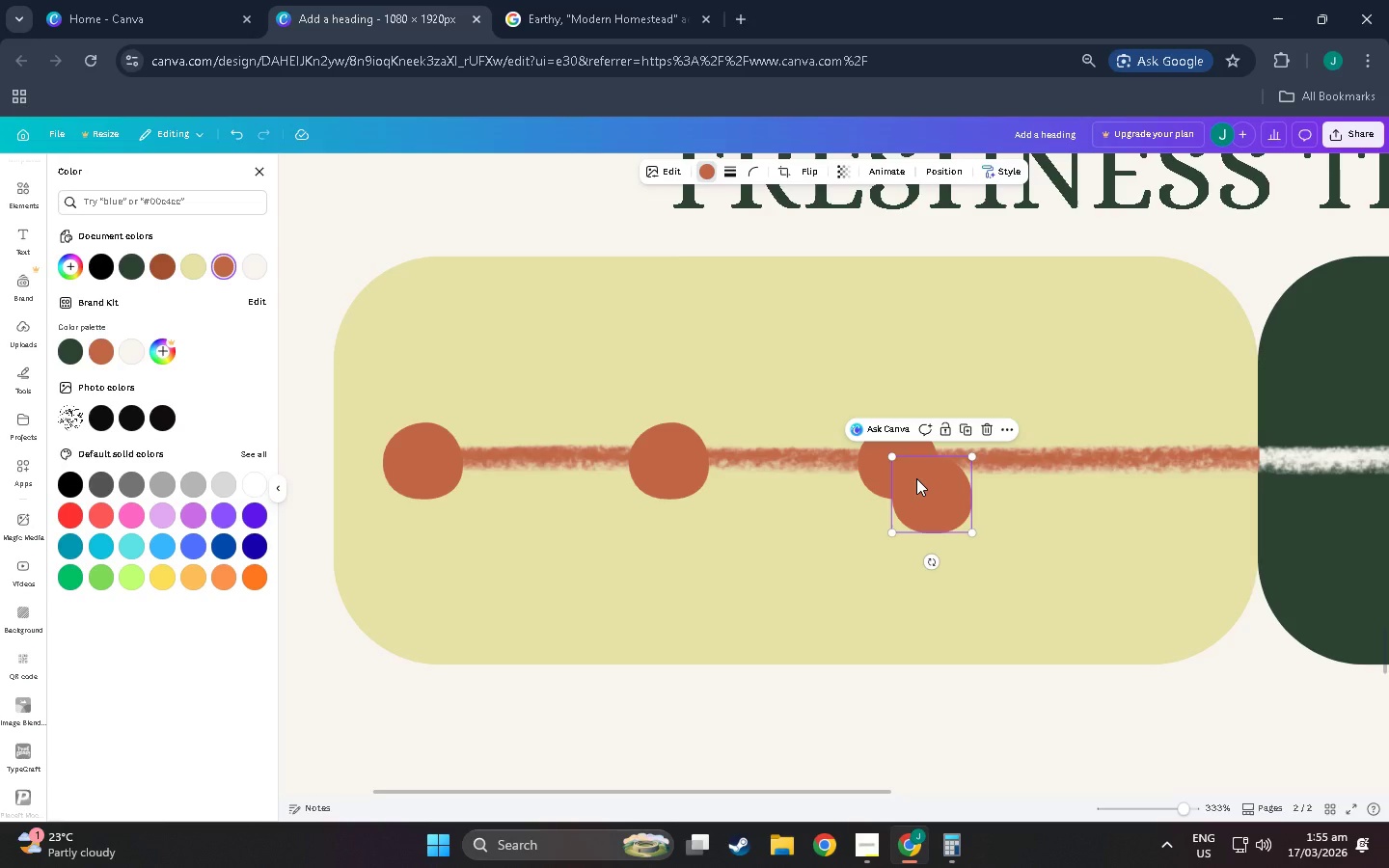 
key(Control+C)
 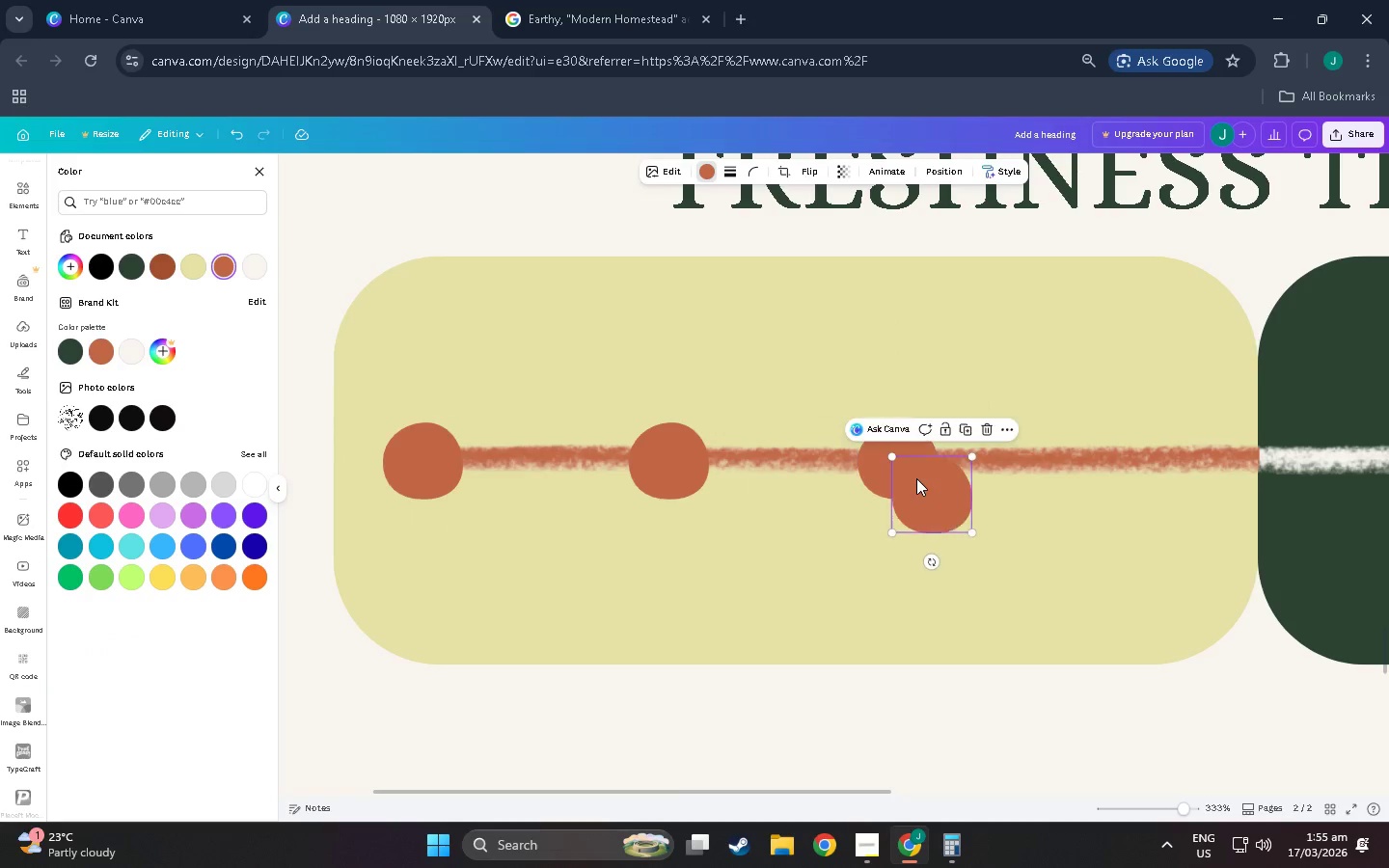 
key(Control+V)
 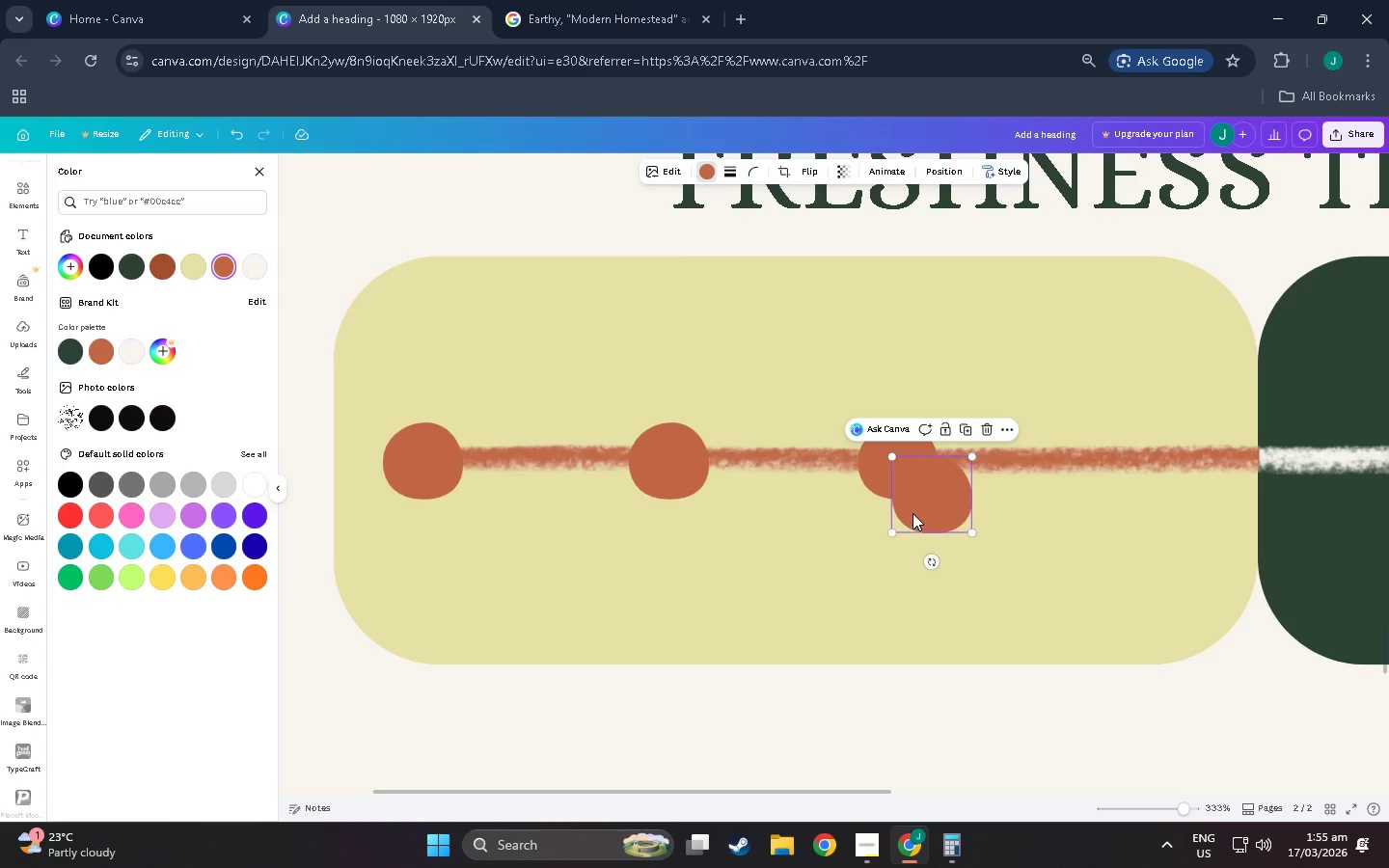 
left_click_drag(start_coordinate=[930, 507], to_coordinate=[1252, 470])
 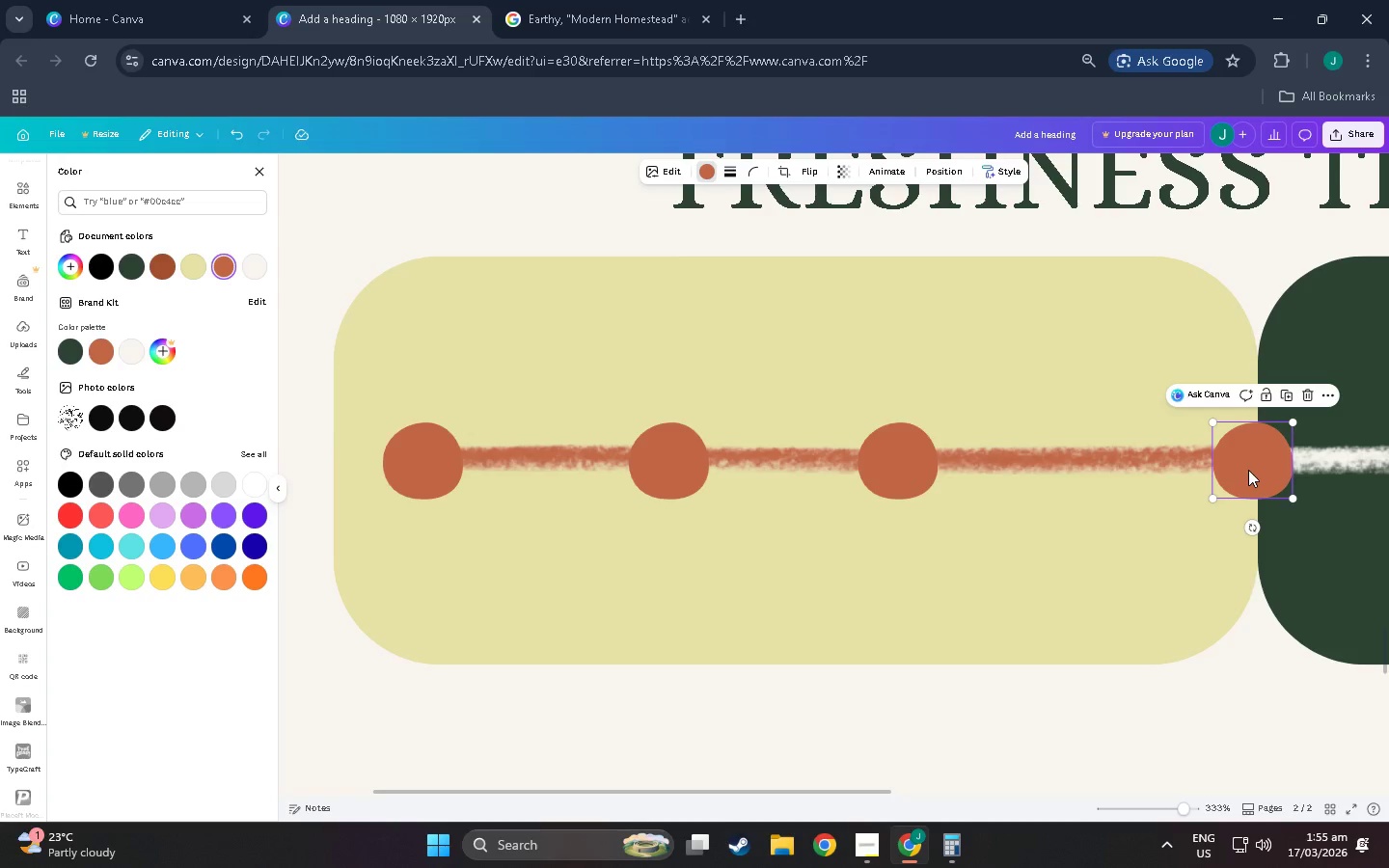 
hold_key(key=ControlLeft, duration=1.44)
hold_key(key=ControlLeft, duration=0.73)
scroll: coordinate [870, 583], scroll_direction: up, amount: 2.0
 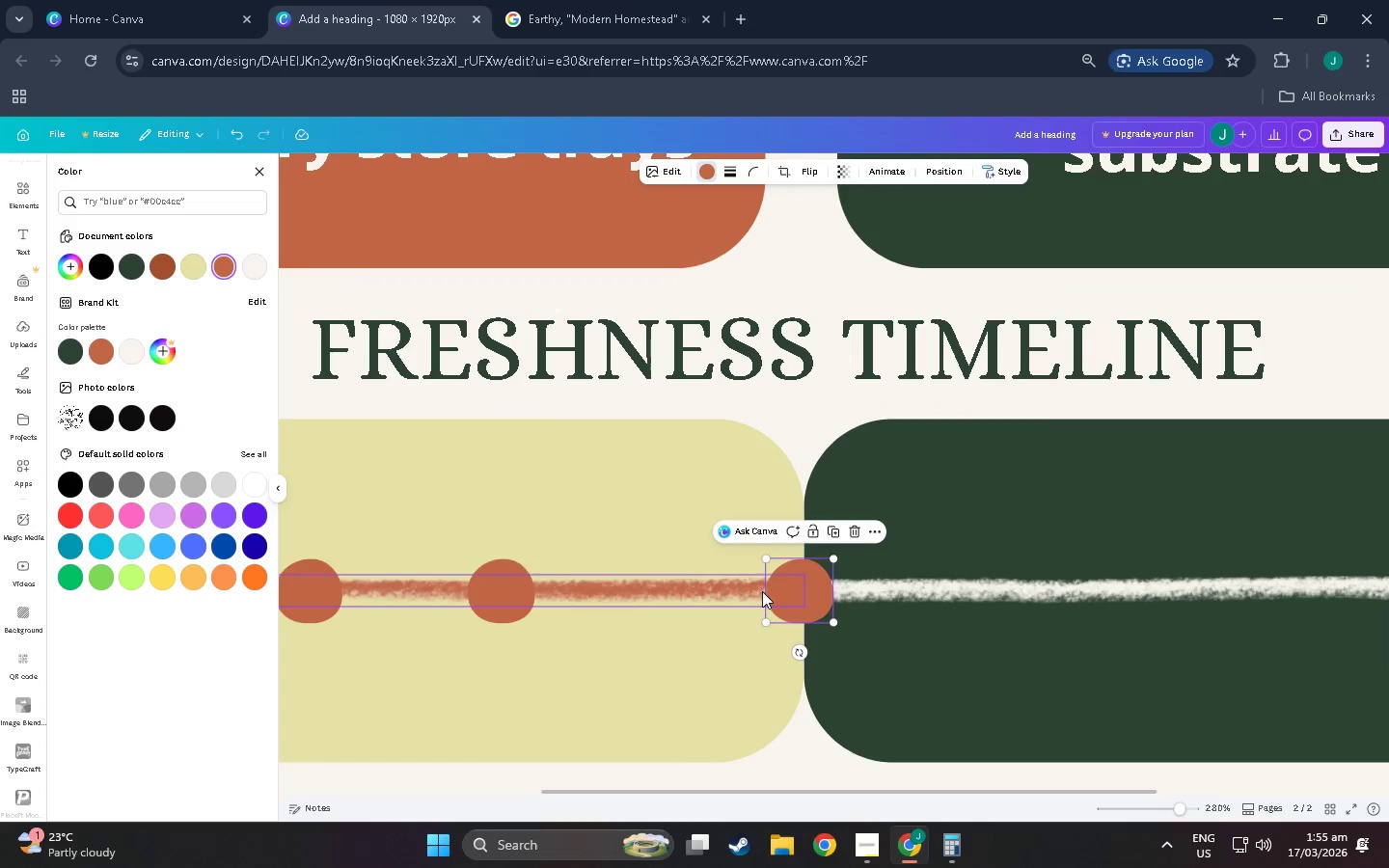 
key(Control+C)
 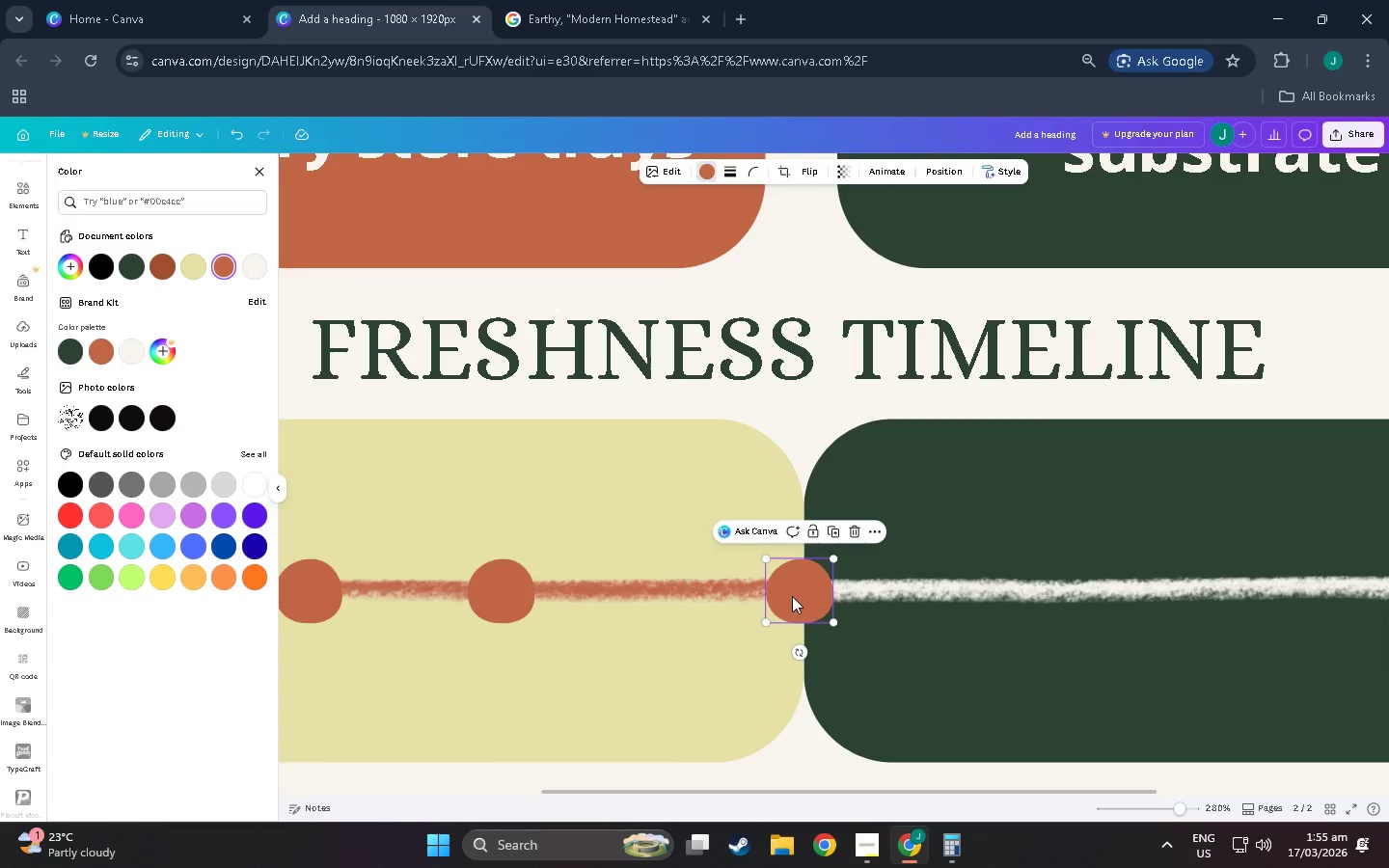 
key(Control+V)
 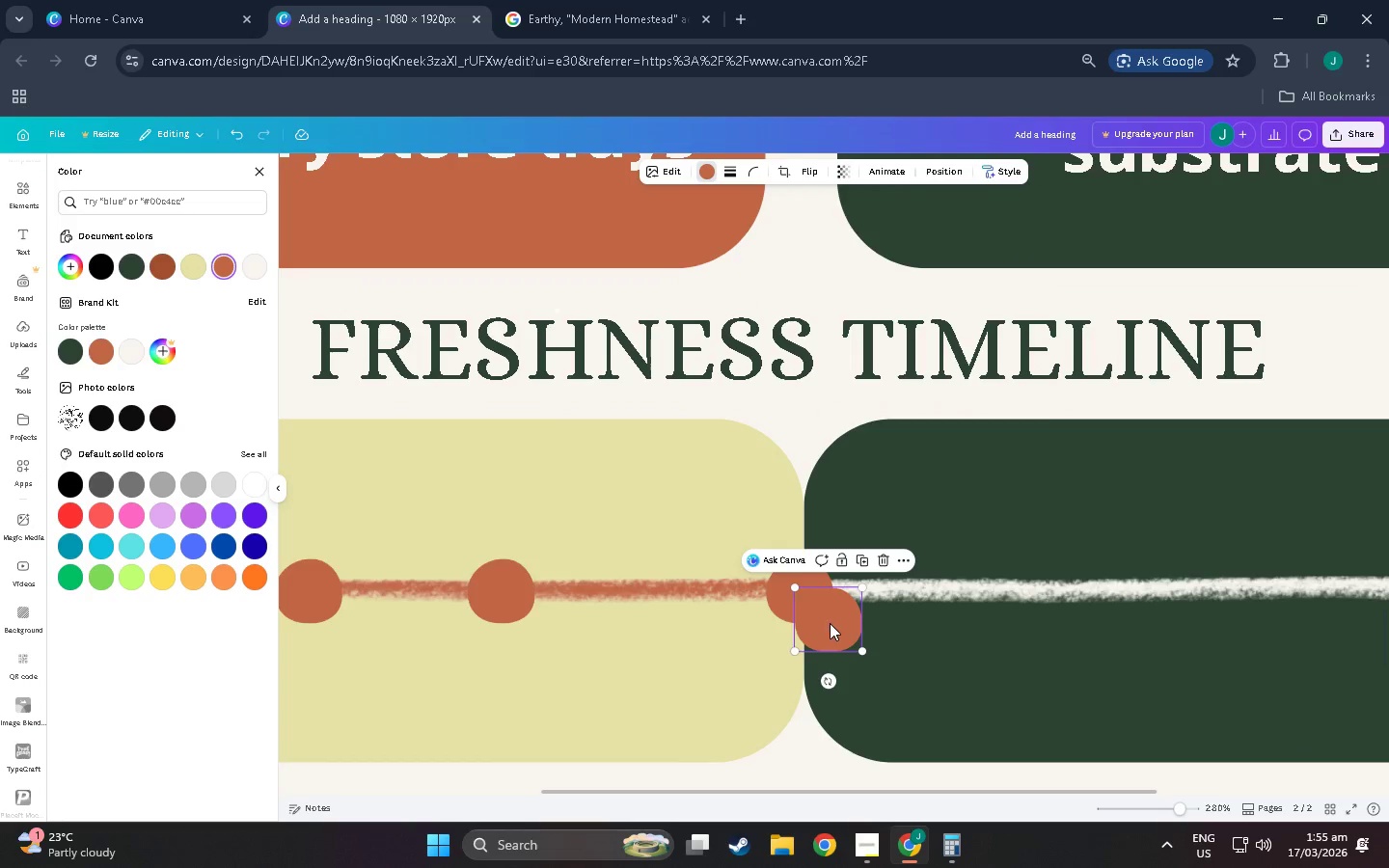 
left_click_drag(start_coordinate=[833, 626], to_coordinate=[981, 595])
 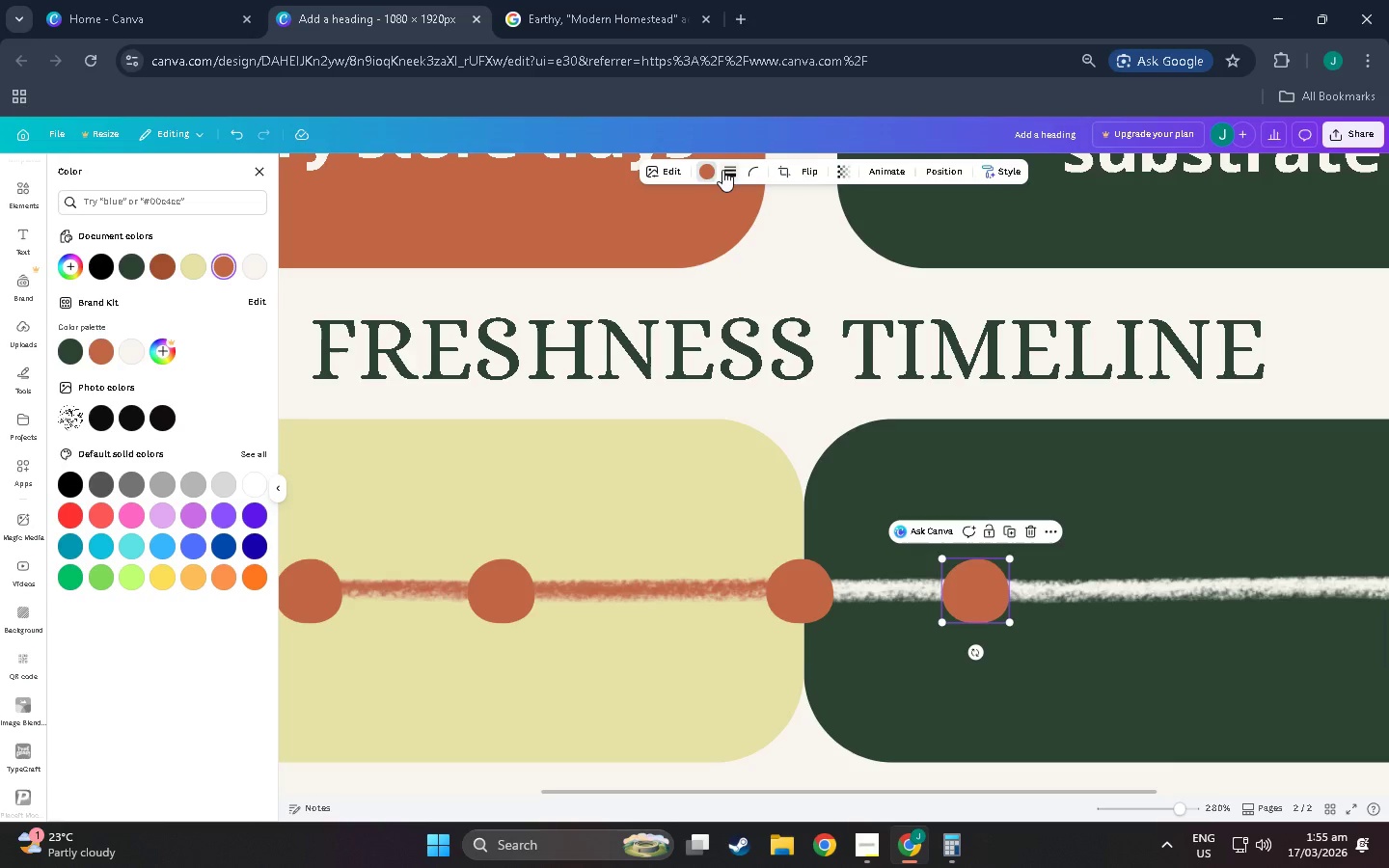 
left_click([708, 168])
 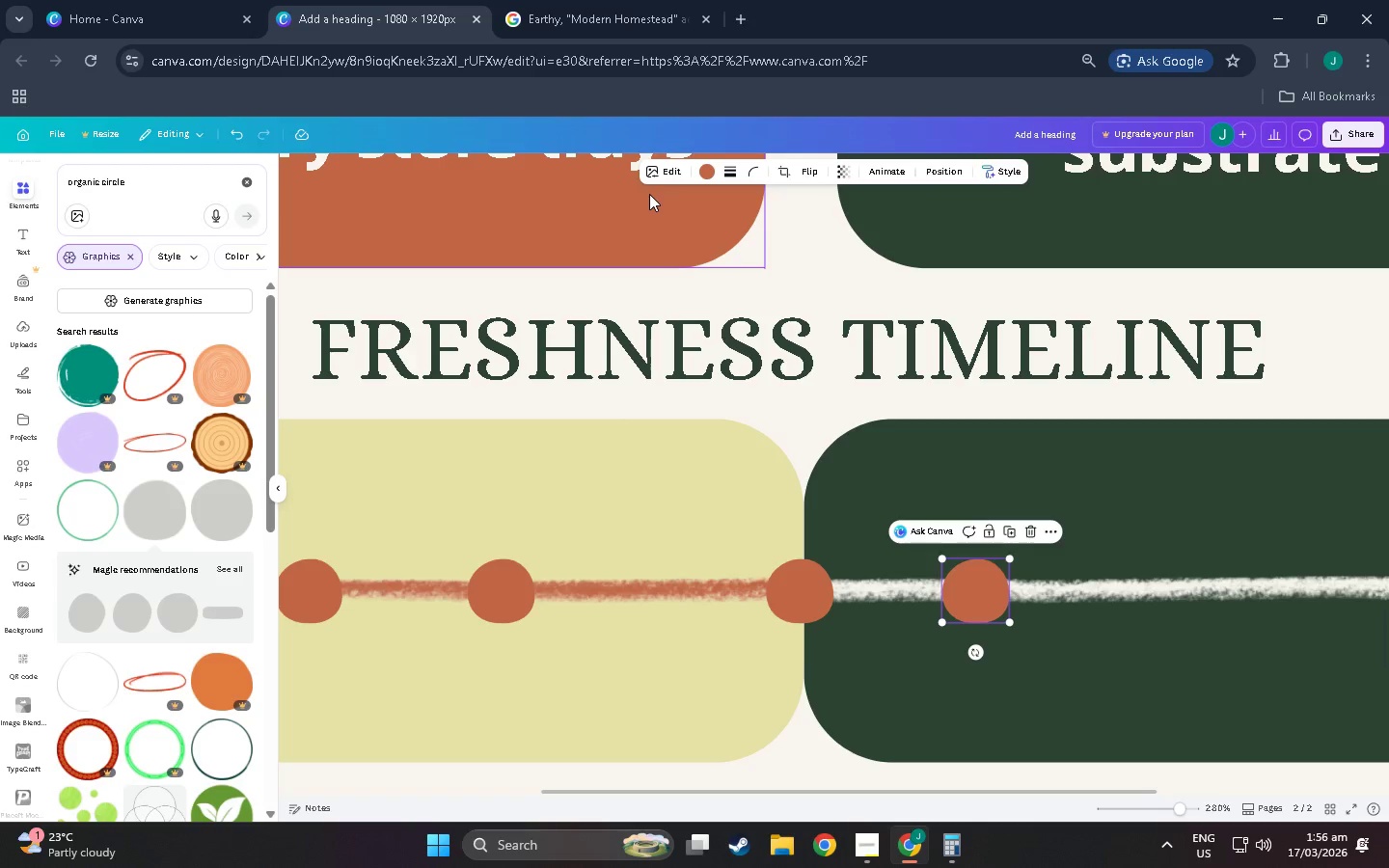 
left_click([703, 175])
 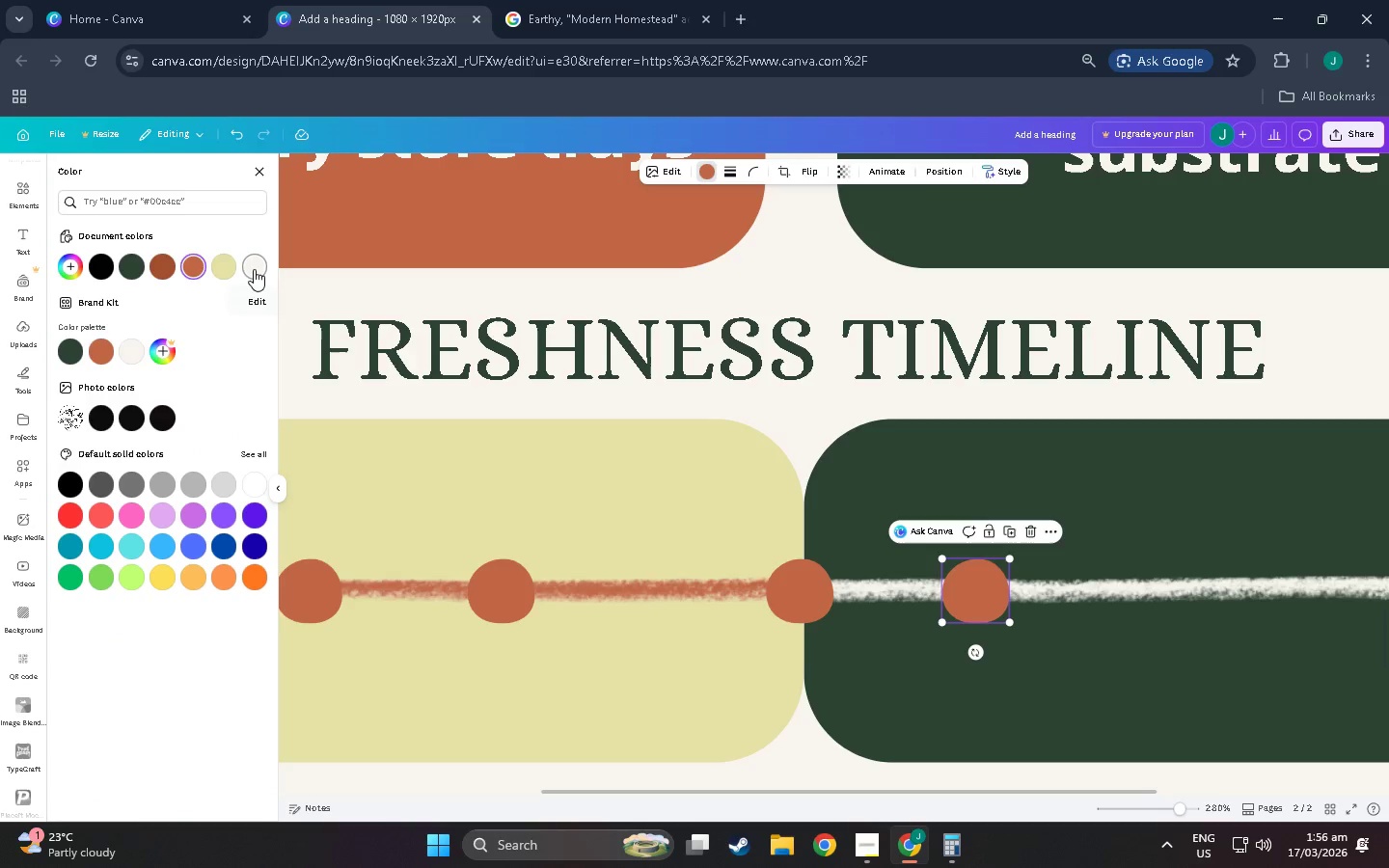 
left_click([254, 269])
 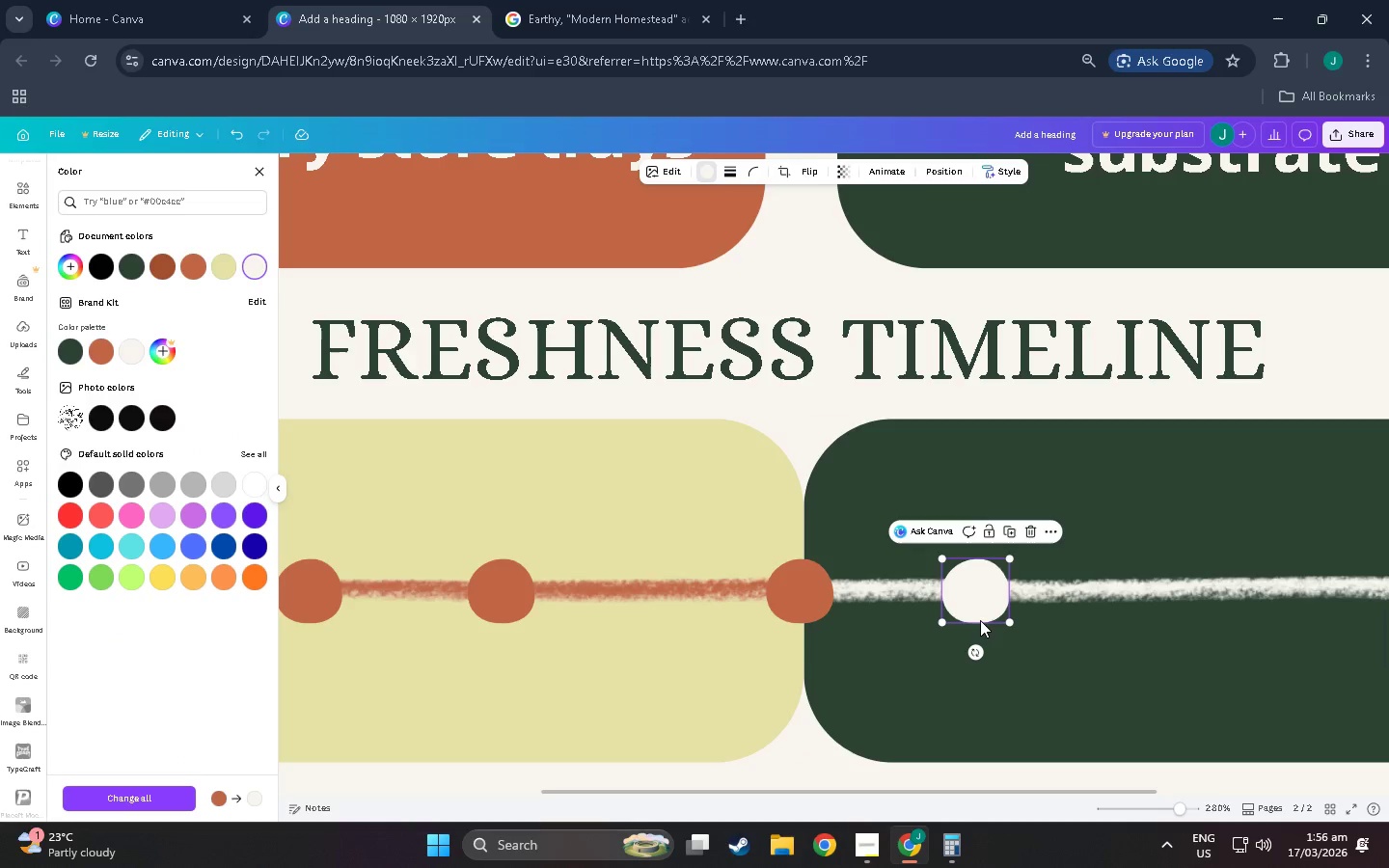 
left_click([982, 707])
 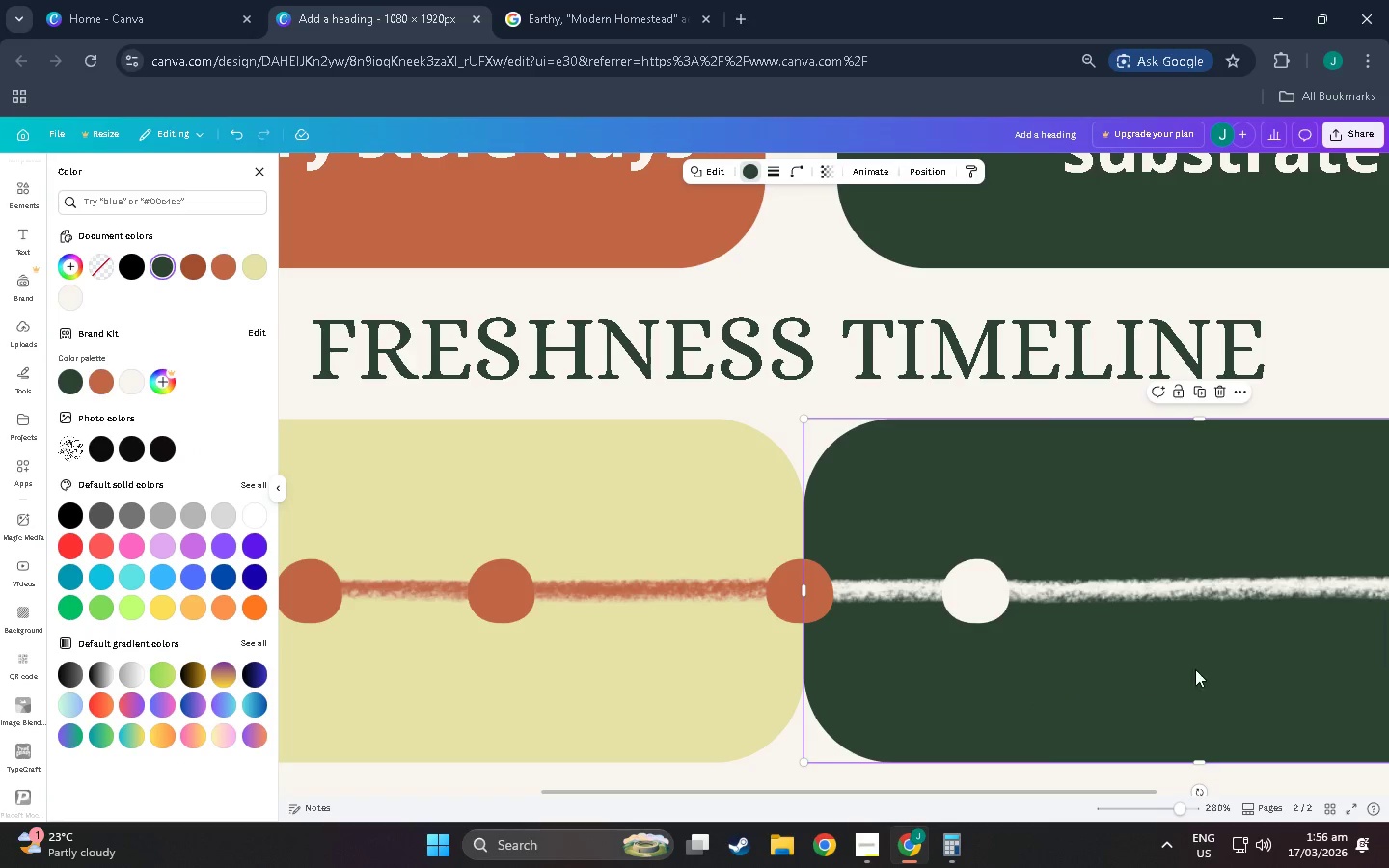 
hold_key(key=ControlLeft, duration=1.51)
scroll: coordinate [1289, 644], scroll_direction: down, amount: 7.0
 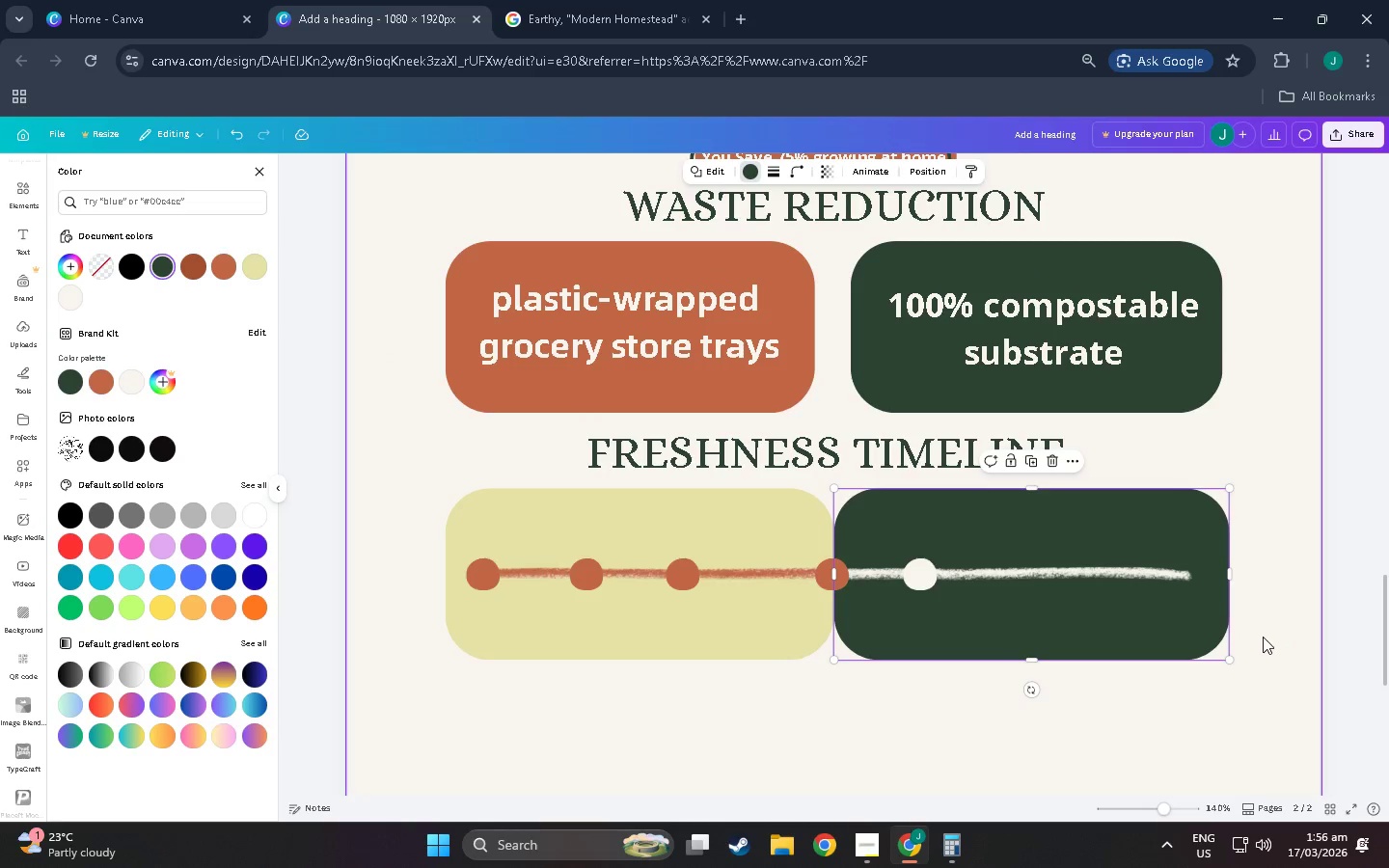 
scroll: coordinate [1152, 626], scroll_direction: up, amount: 4.0
 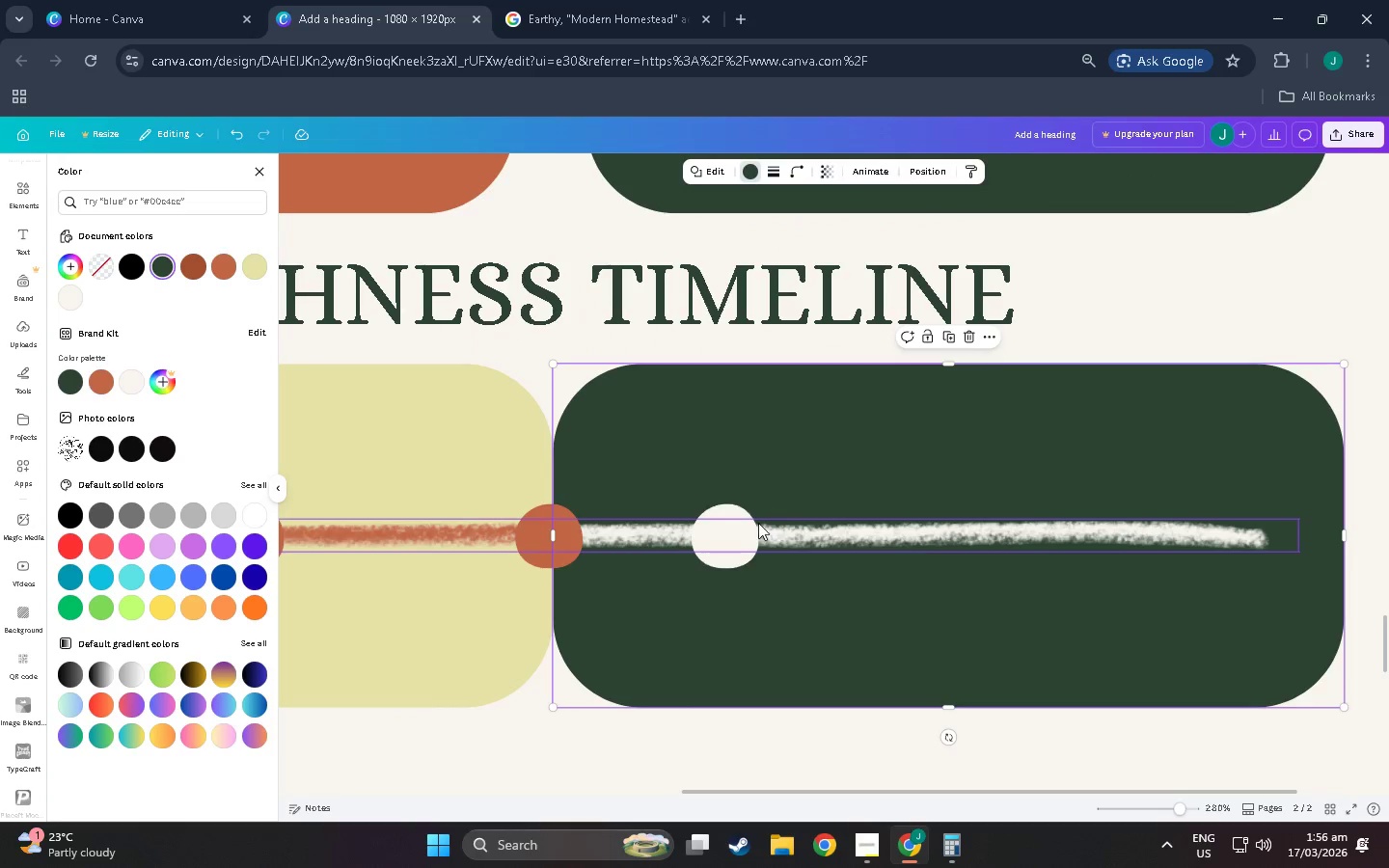 
key(Control+C)
 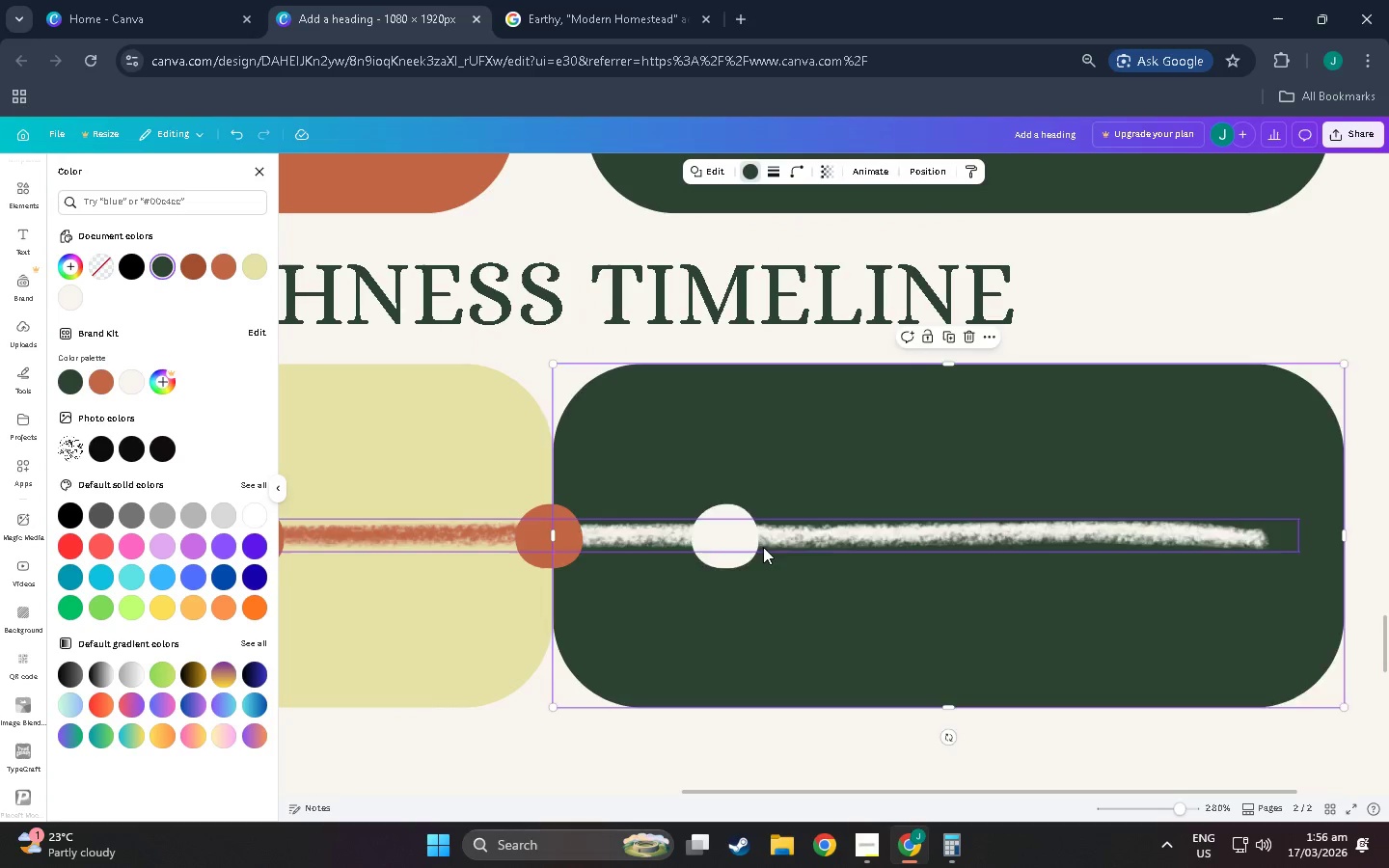 
key(Control+V)
 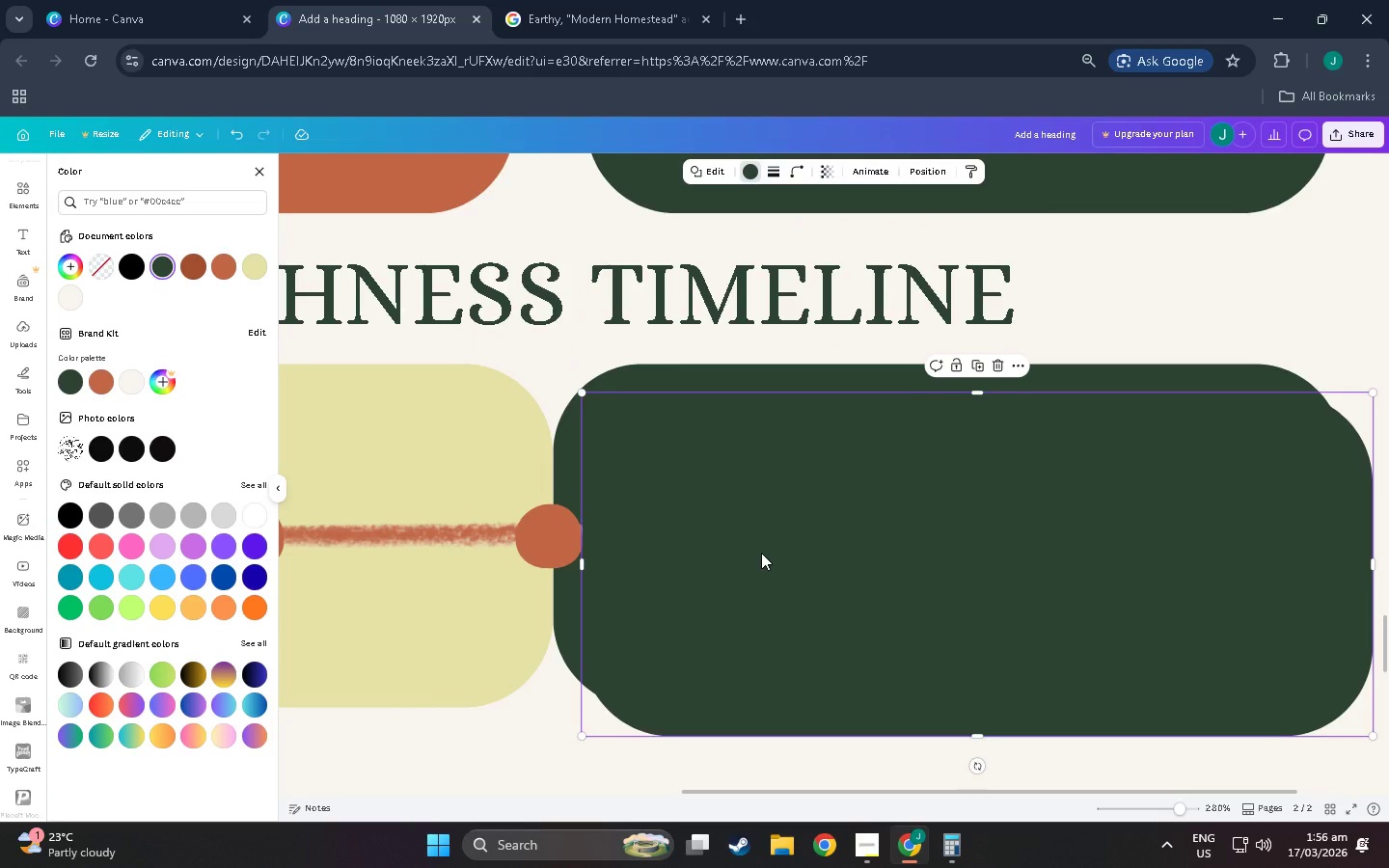 
key(Control+Z)
 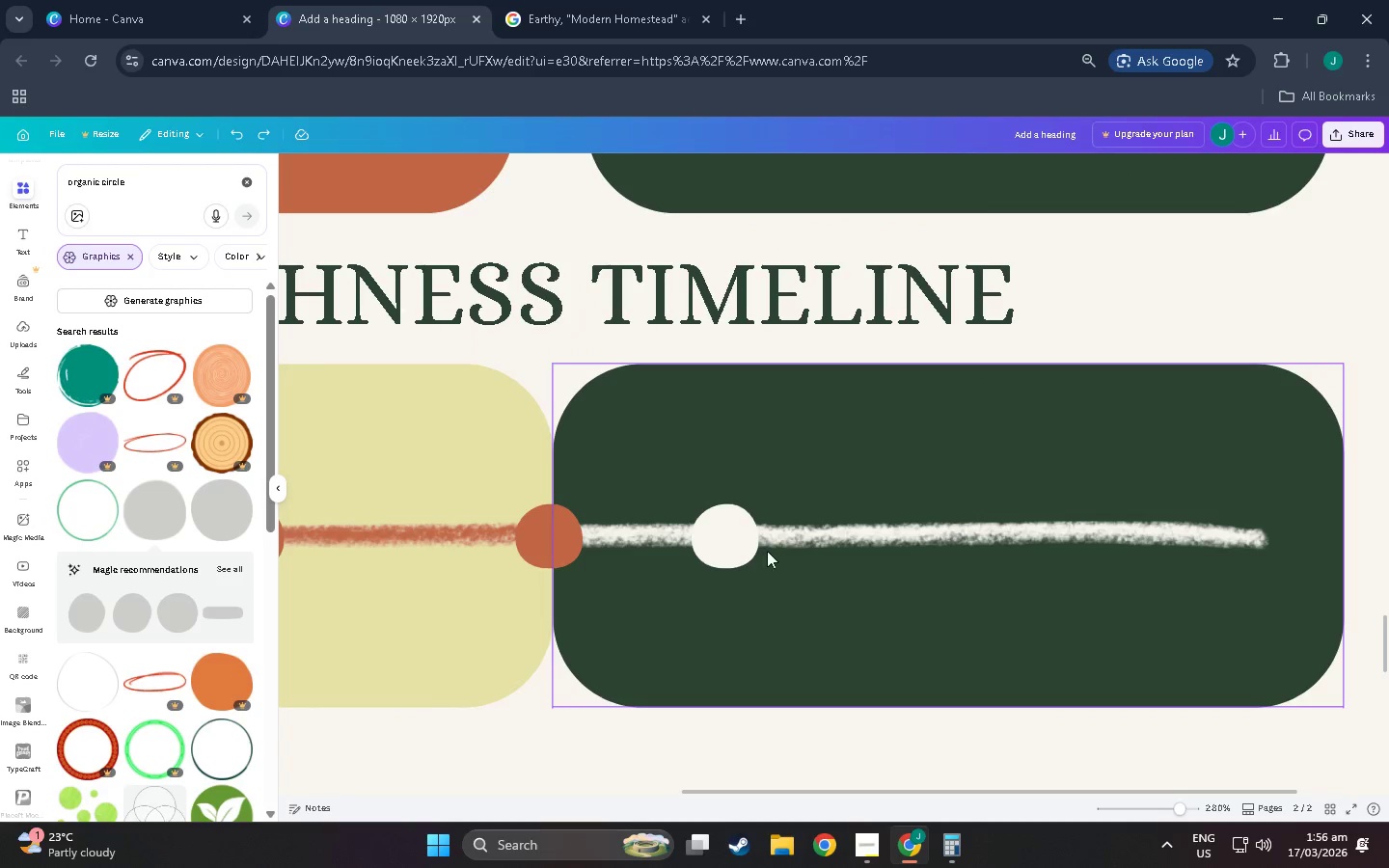 
left_click([737, 543])
 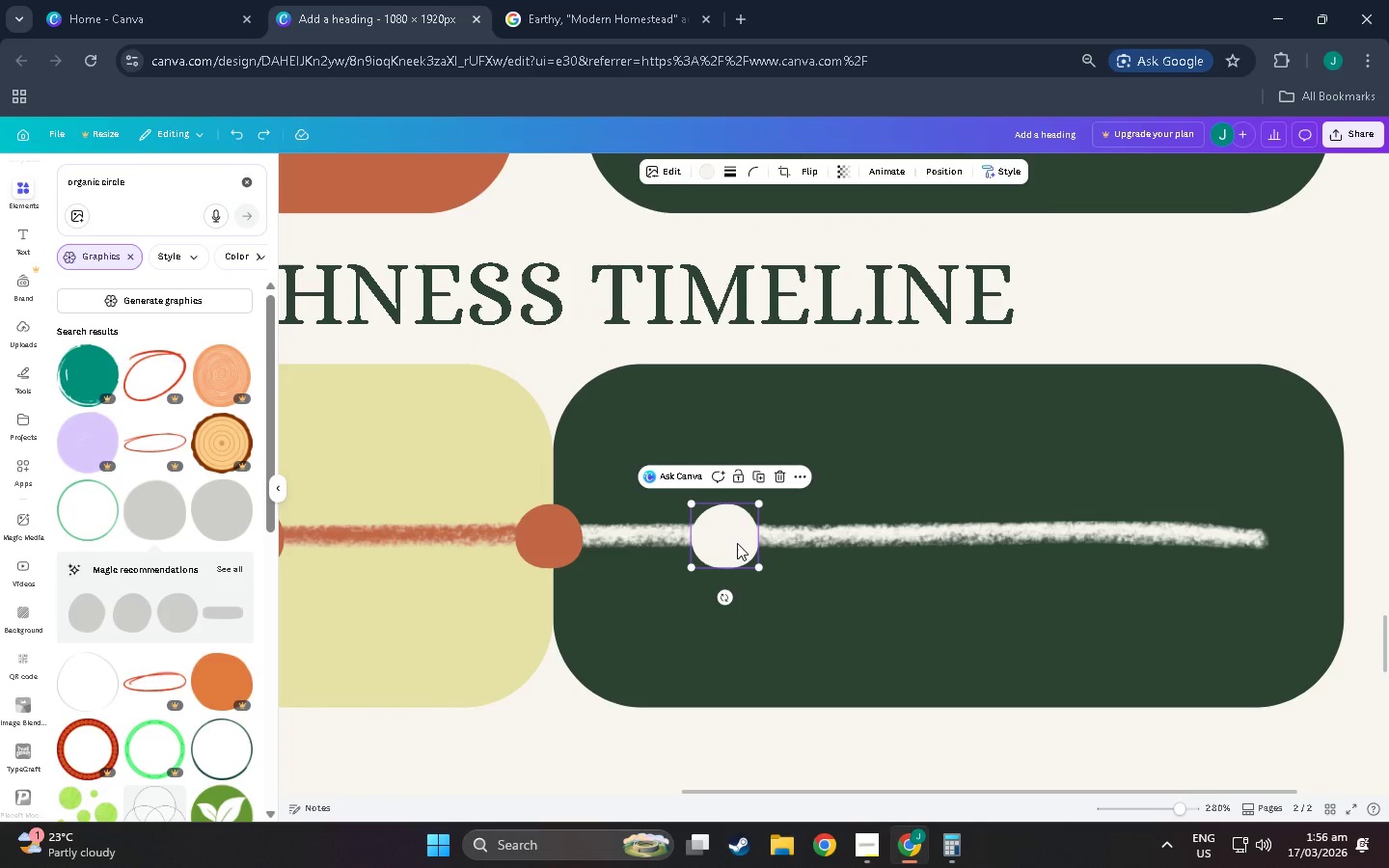 
key(Control+C)
 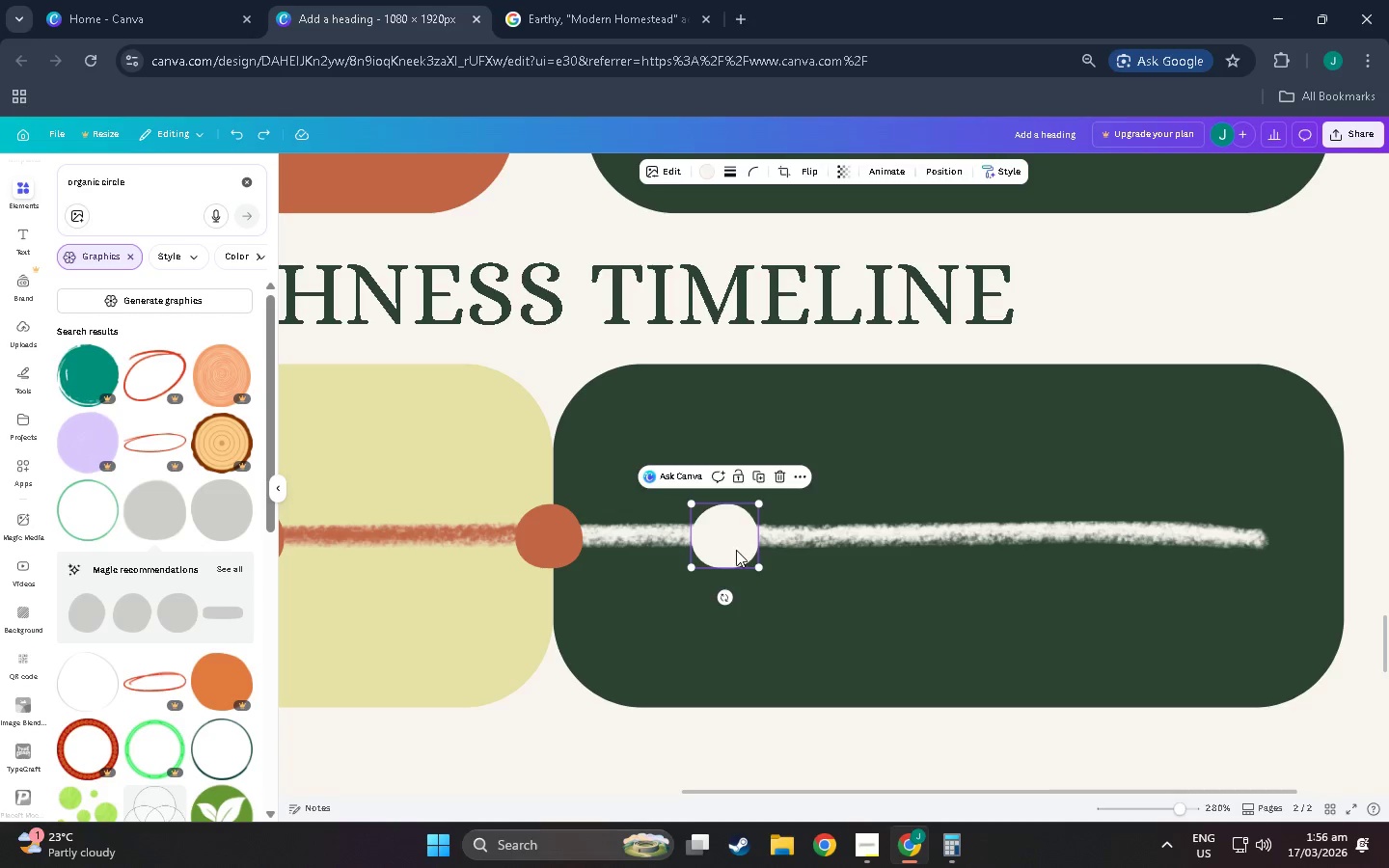 
key(Control+V)
 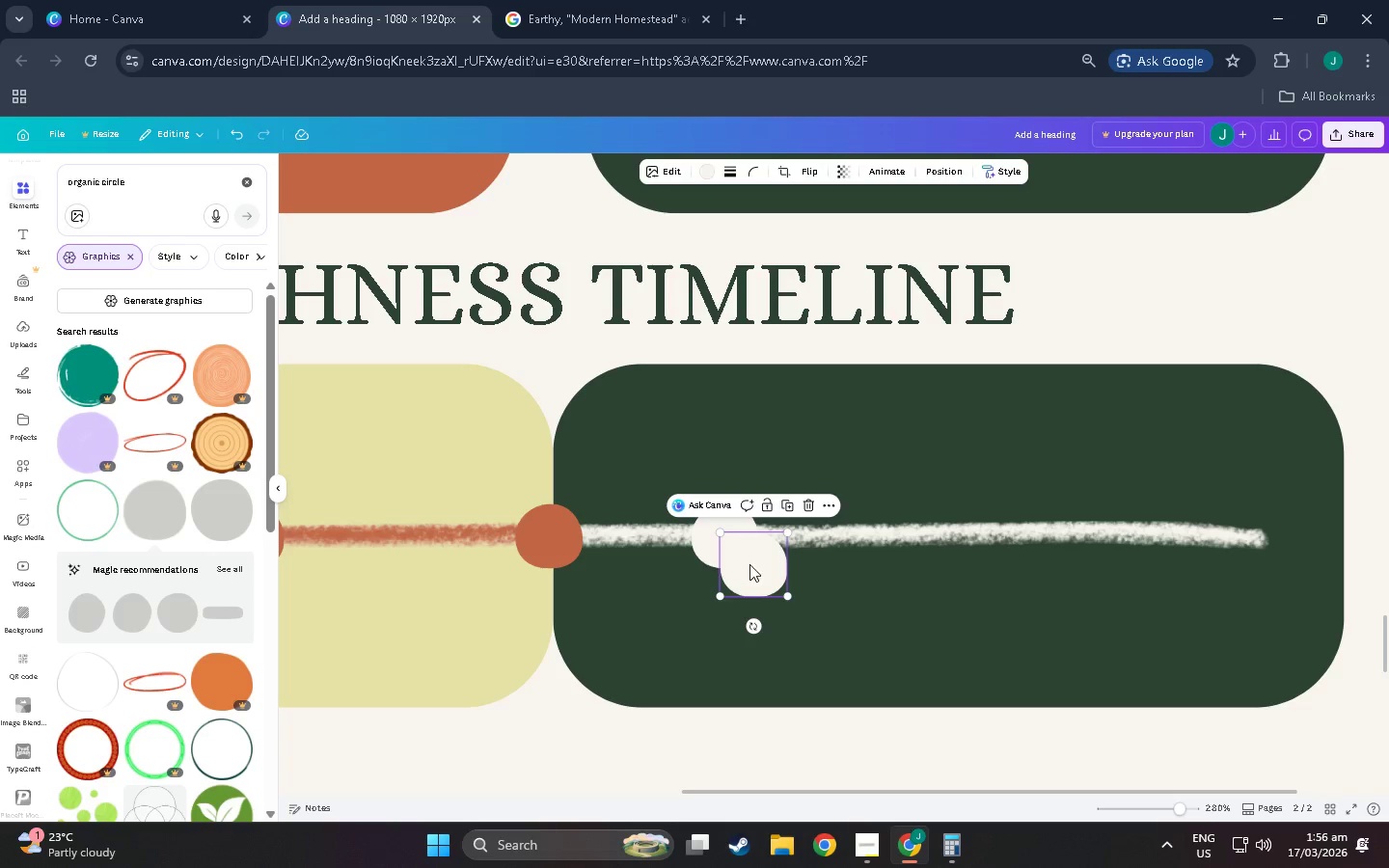 
left_click_drag(start_coordinate=[750, 564], to_coordinate=[901, 539])
 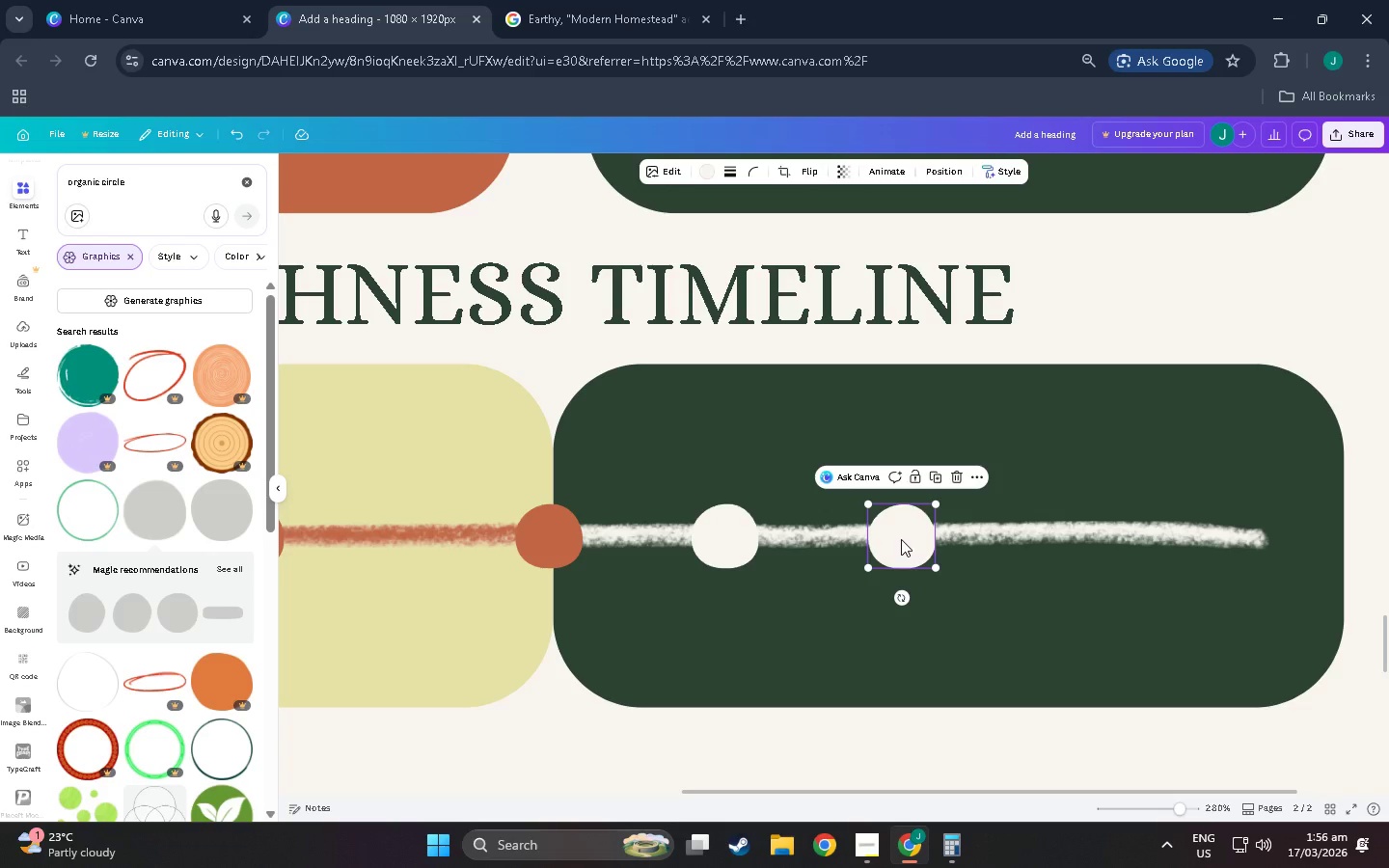 
key(Control+C)
 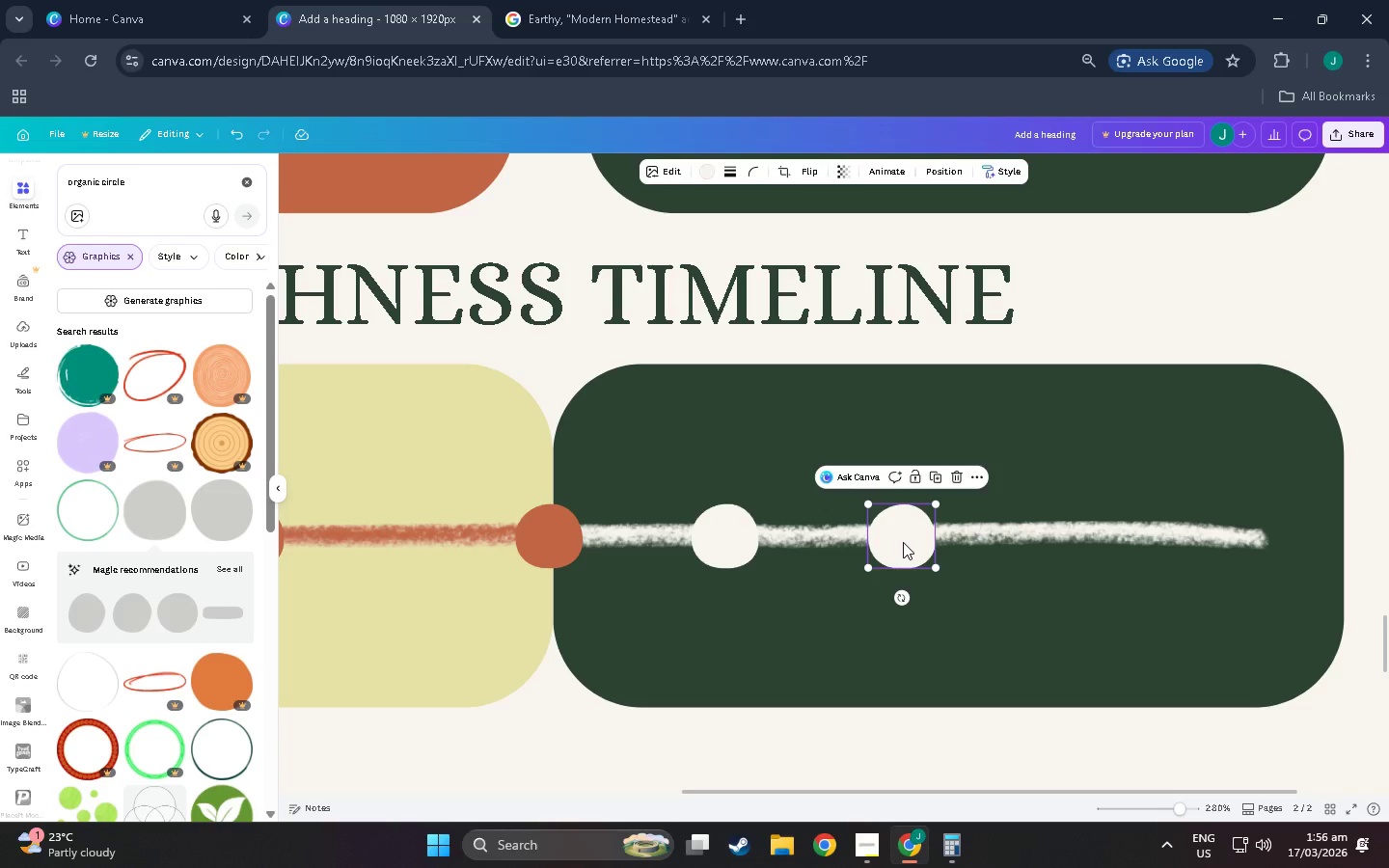 
key(Control+V)
 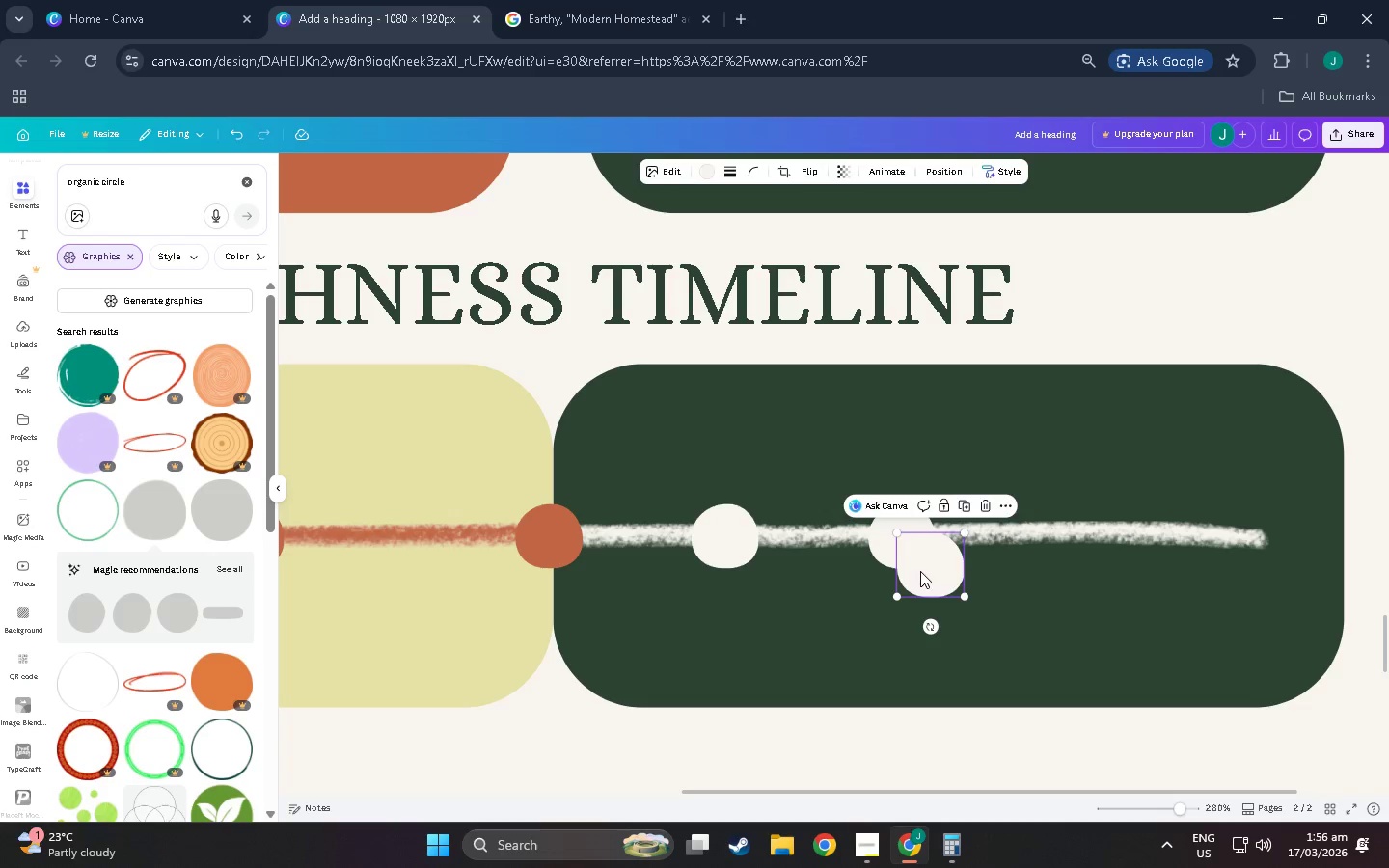 
left_click_drag(start_coordinate=[926, 571], to_coordinate=[1073, 543])
 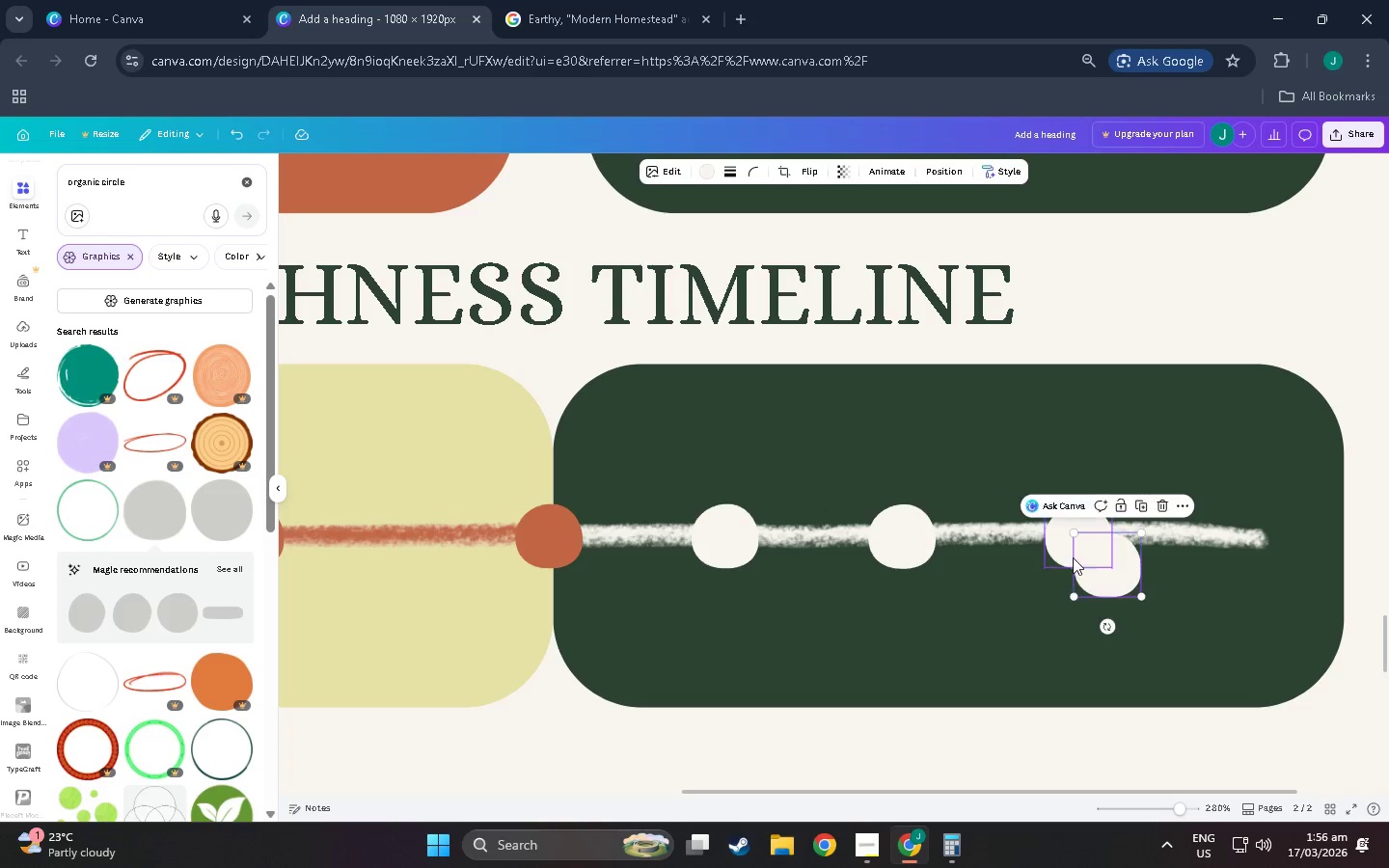 
key(Control+C)
 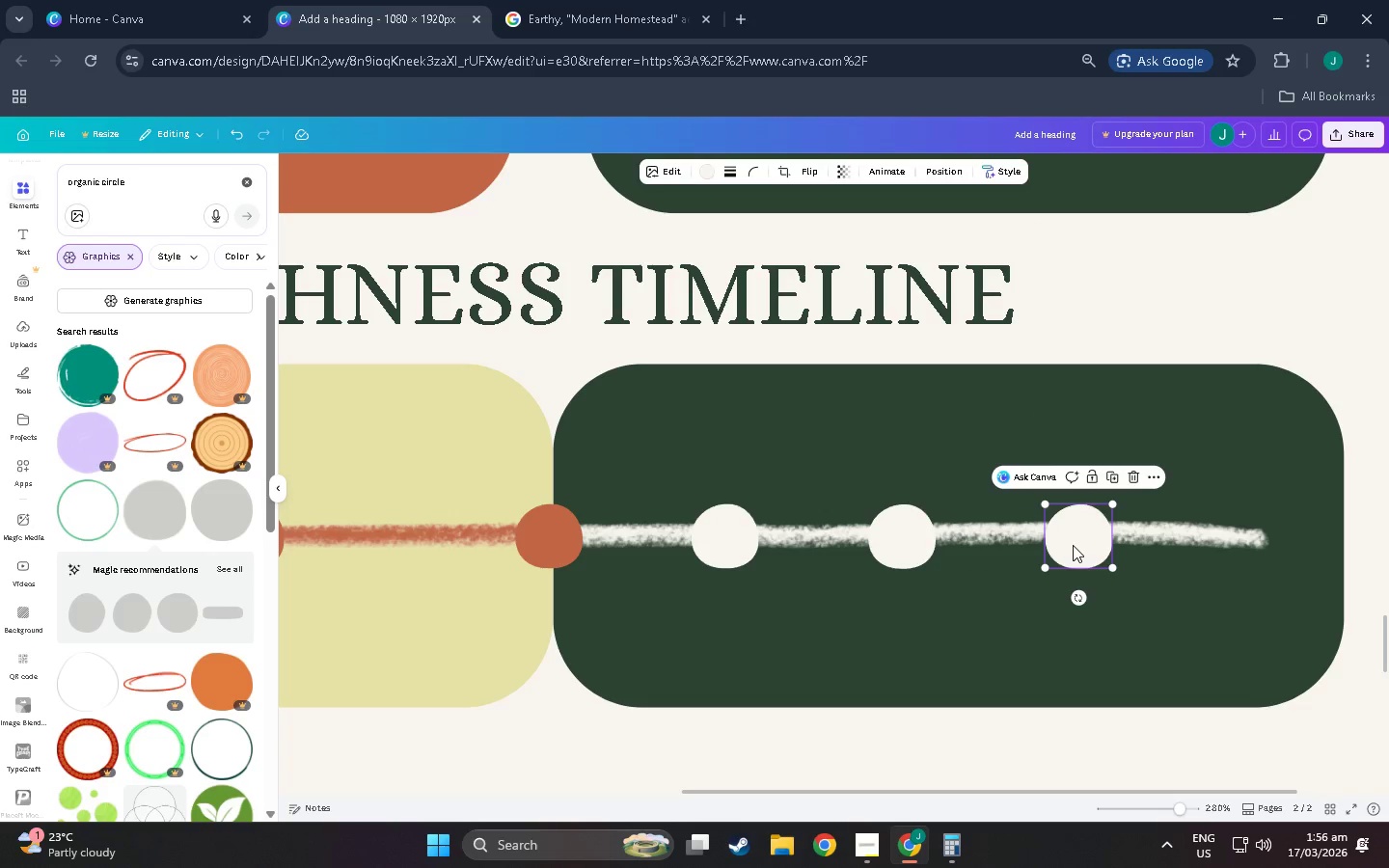 
key(Control+V)
 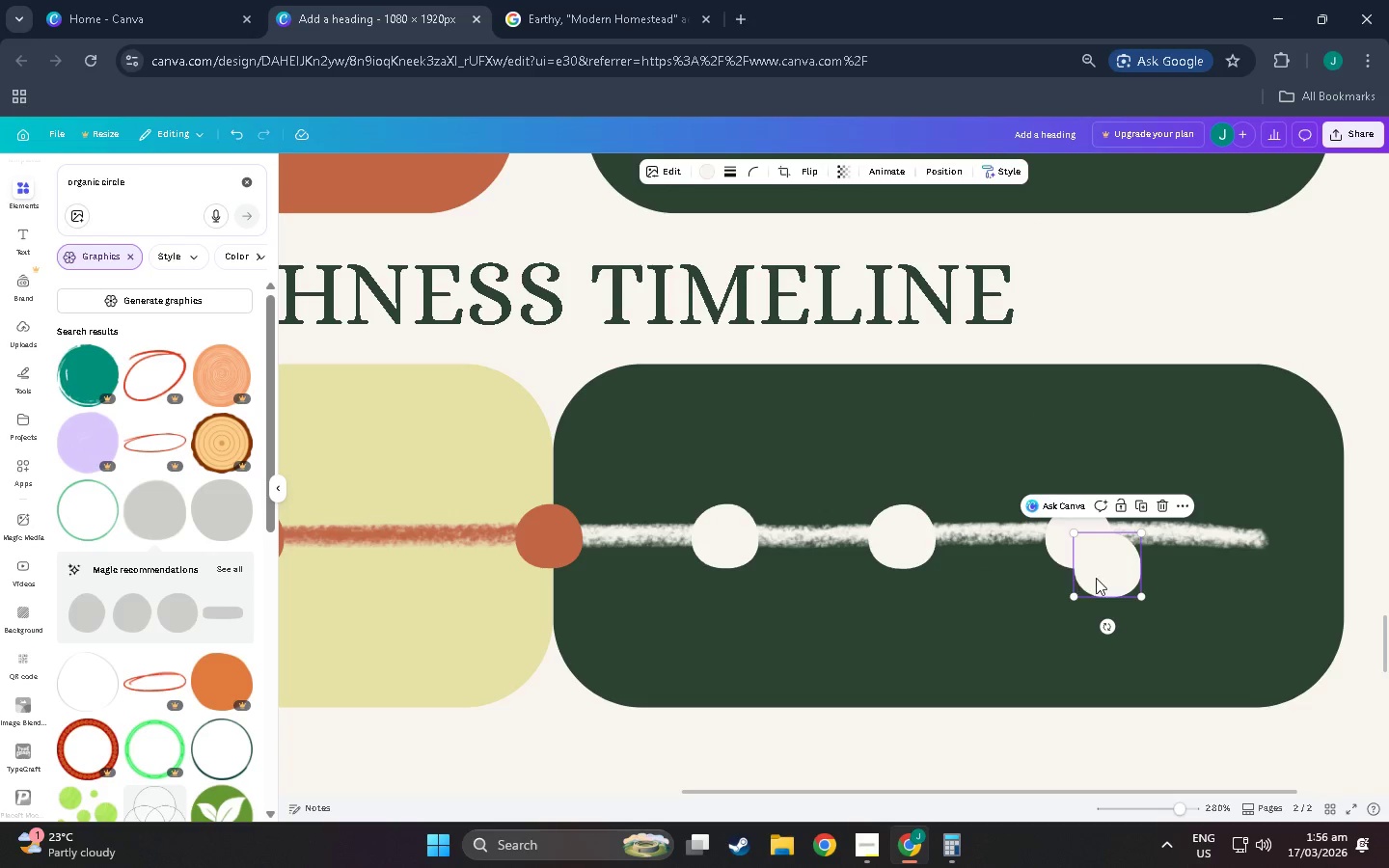 
left_click_drag(start_coordinate=[1100, 578], to_coordinate=[1240, 549])
 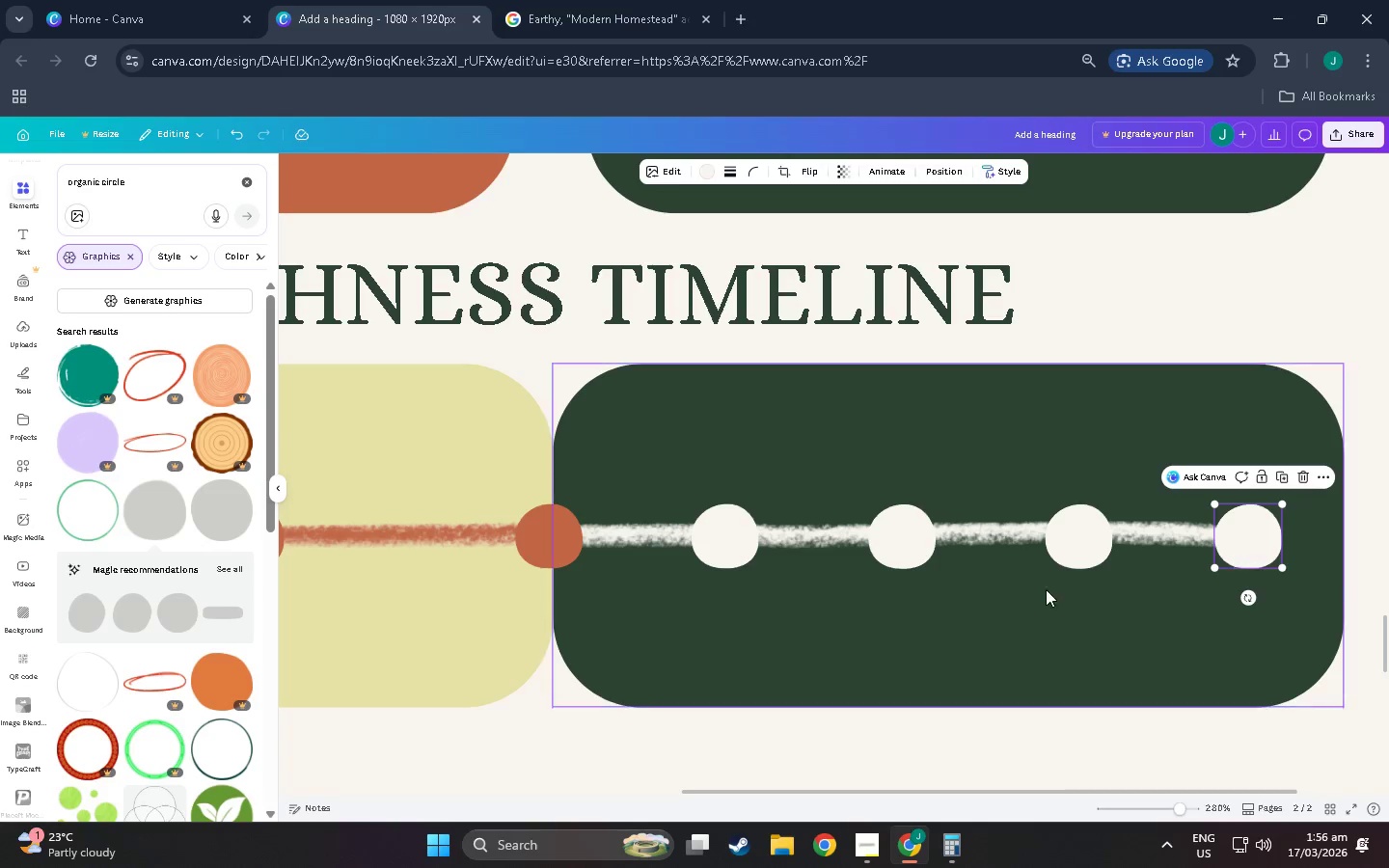 
hold_key(key=ControlLeft, duration=1.5)
scroll: coordinate [782, 583], scroll_direction: down, amount: 8.0
 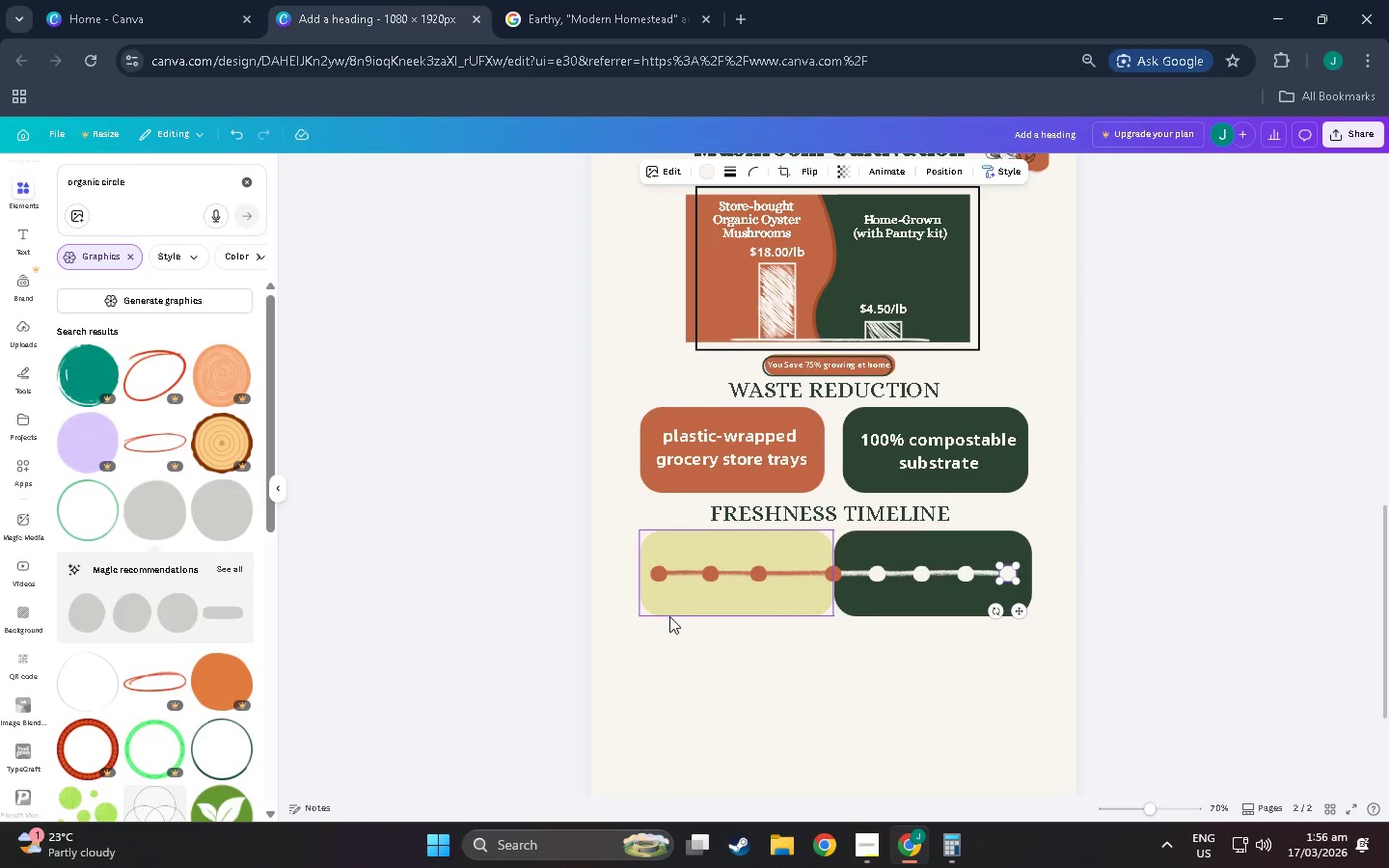 
key(Control+ControlLeft)
 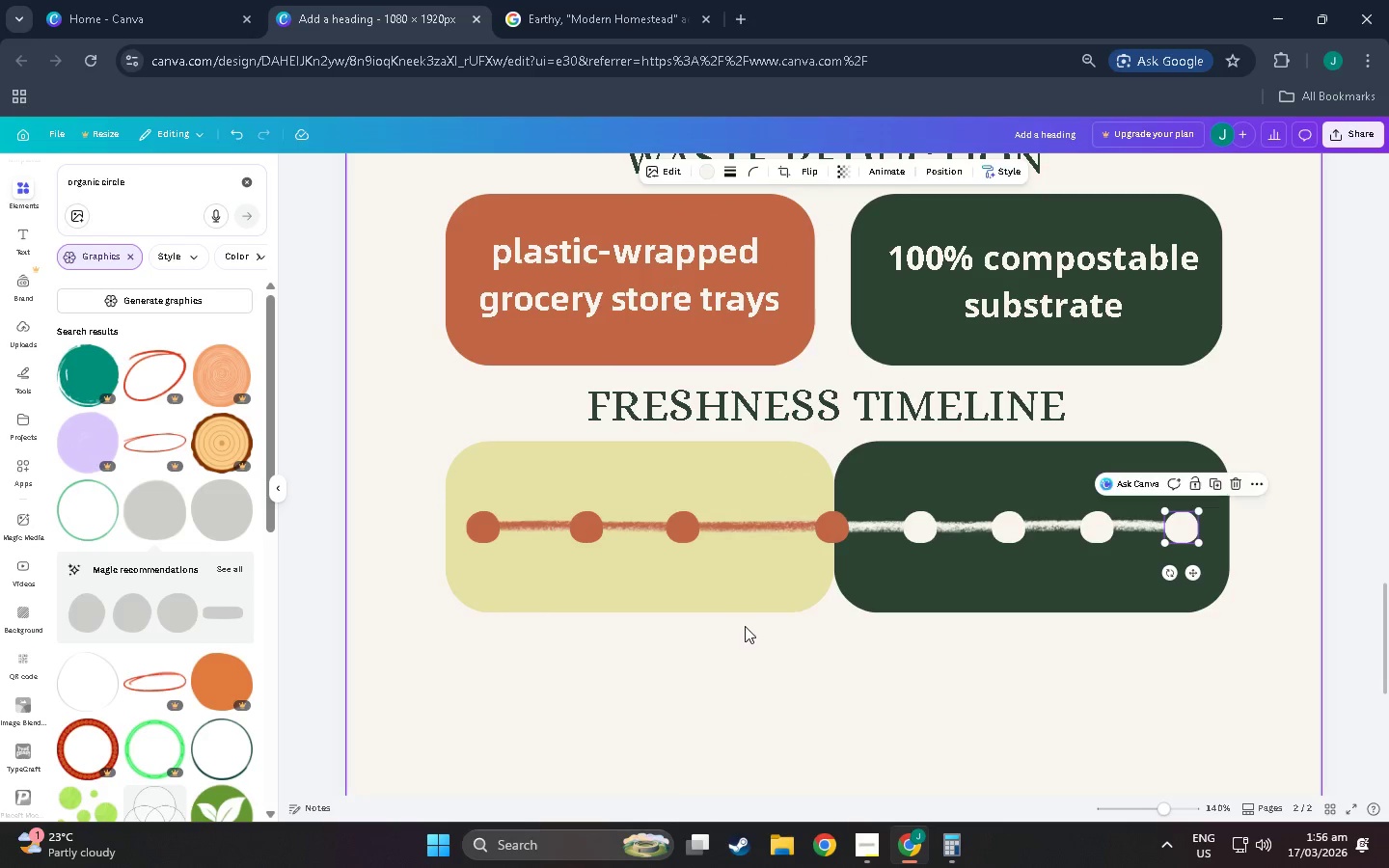 
key(Control+ControlLeft)
 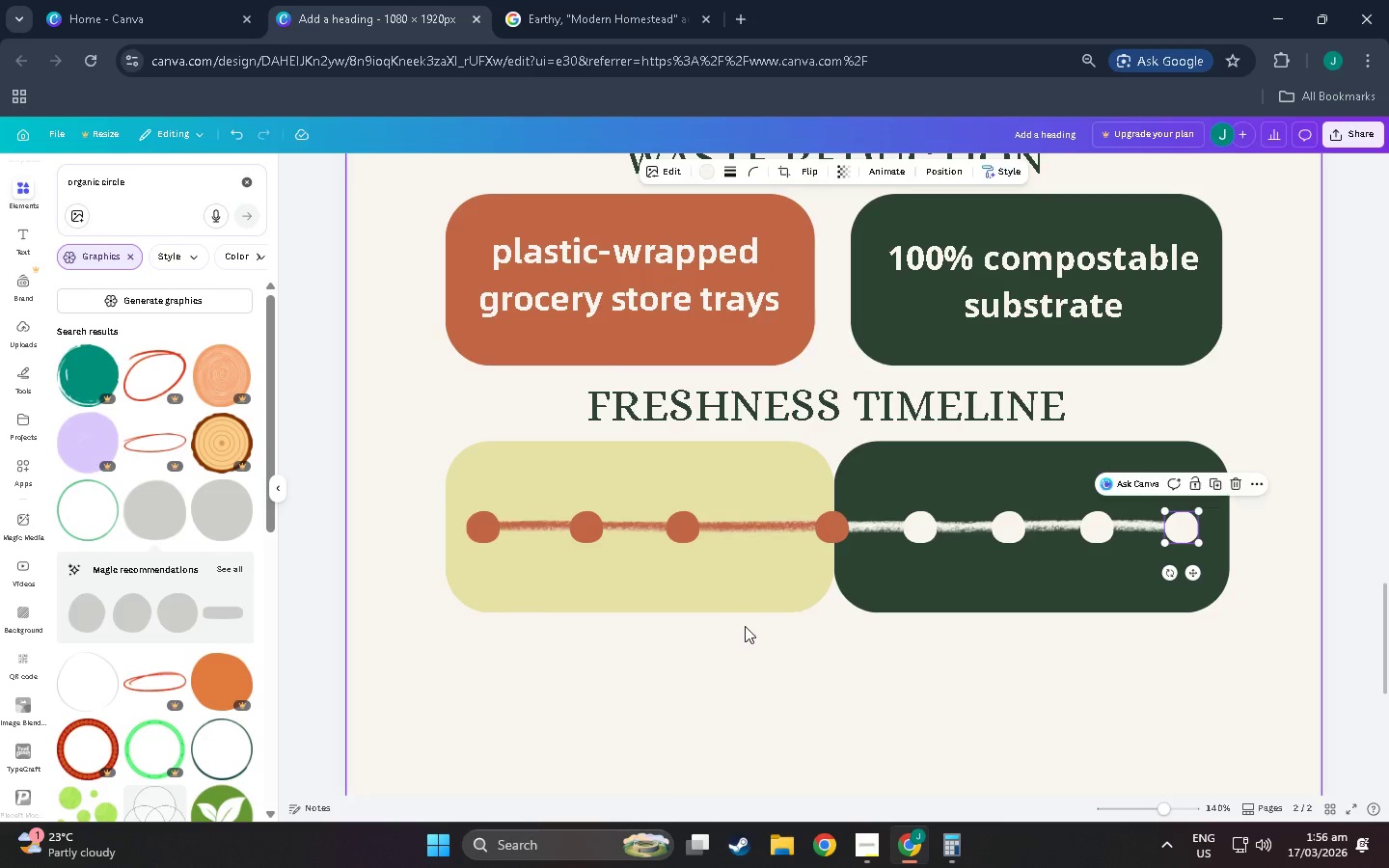 
key(Control+ControlLeft)
 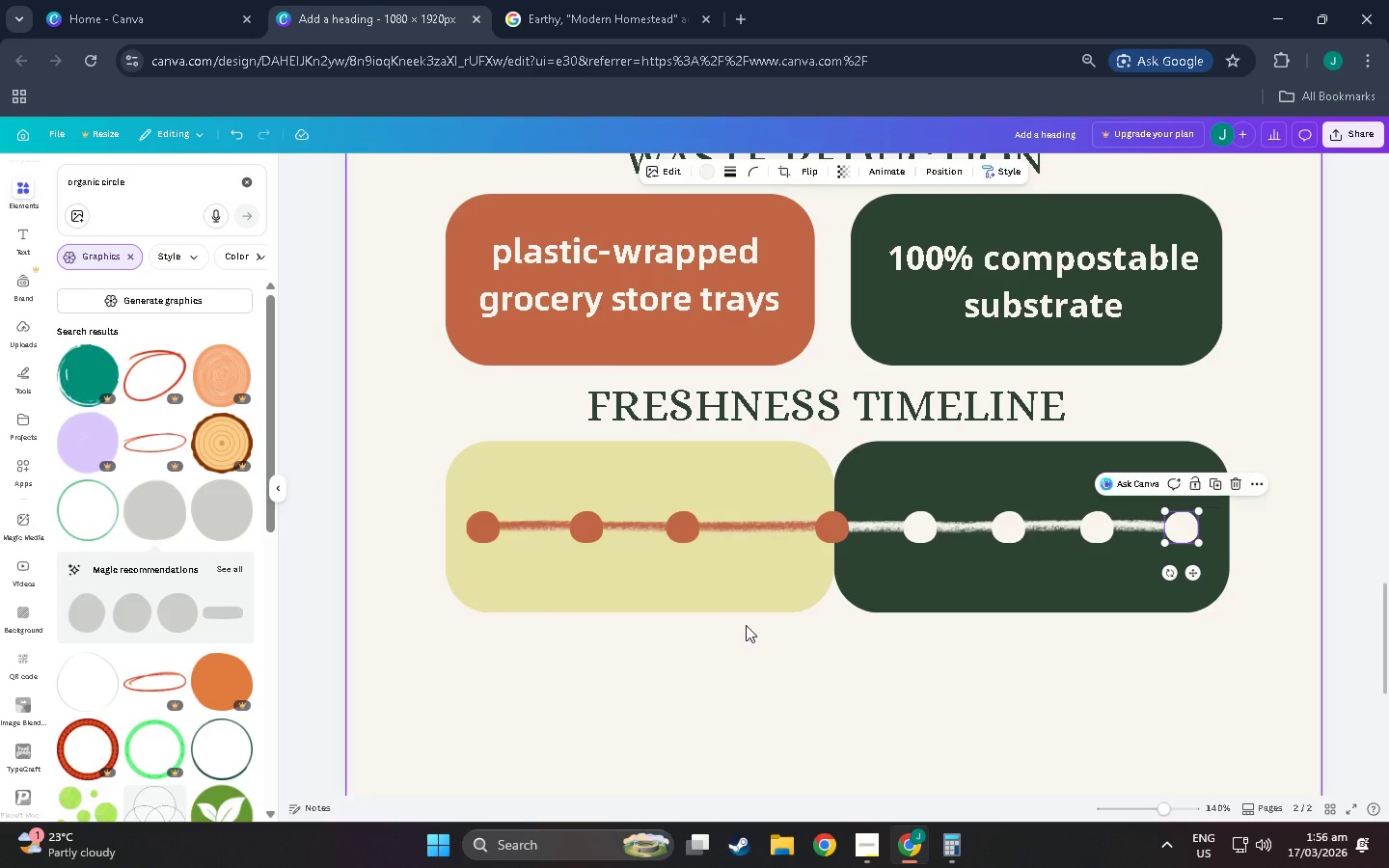 
key(Control+ControlLeft)
 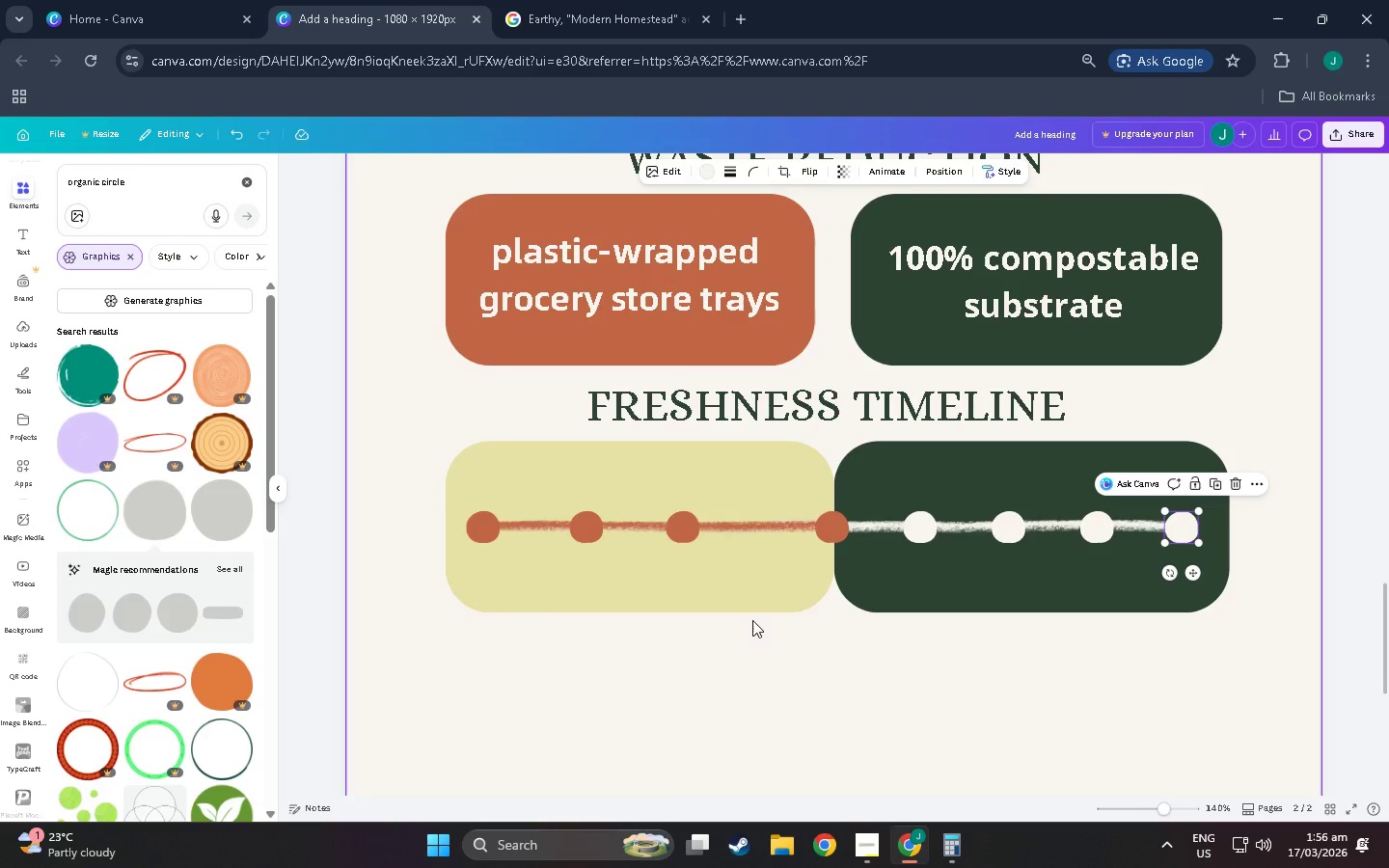 
key(Control+ControlLeft)
 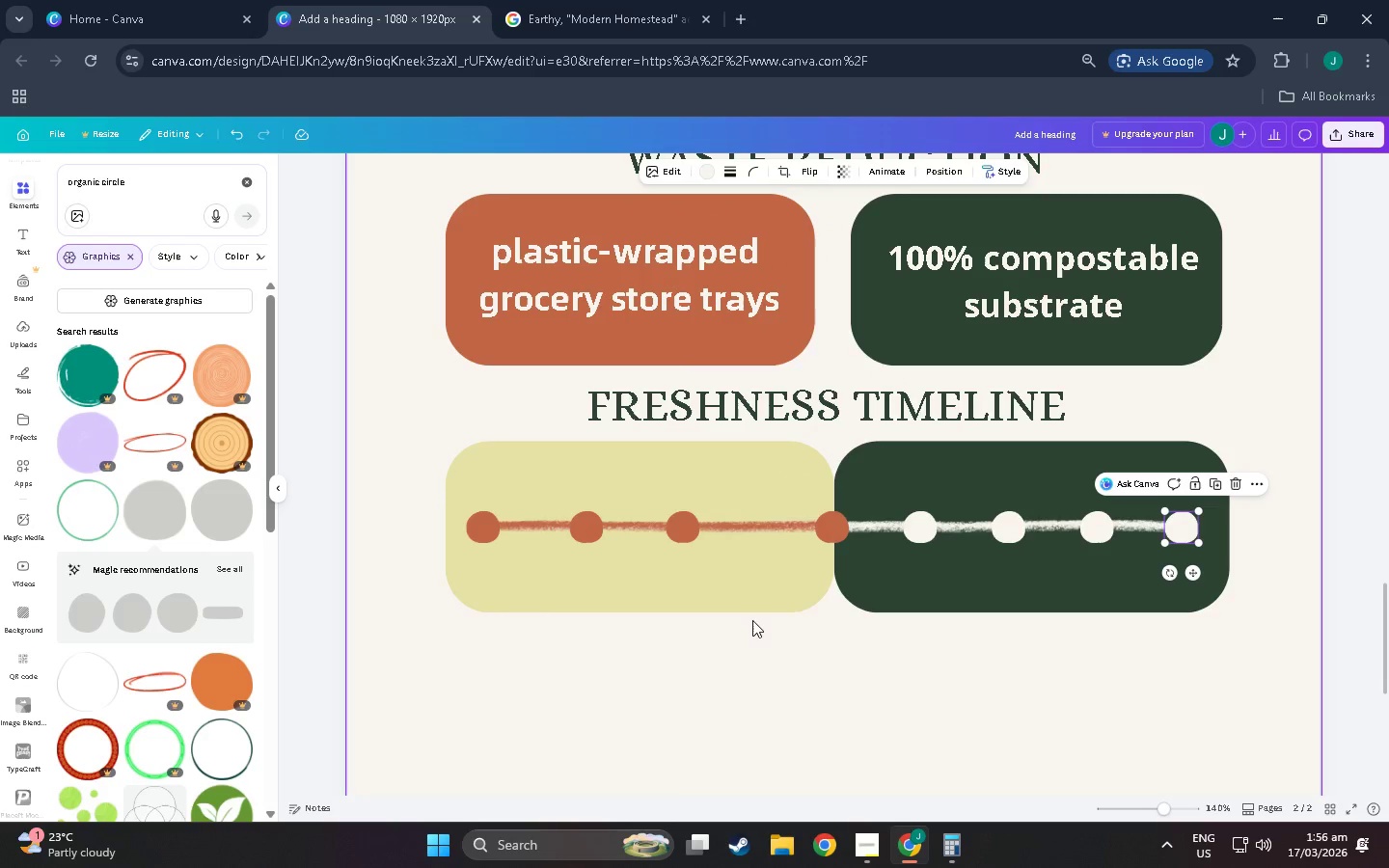 
key(Control+ControlLeft)
 